 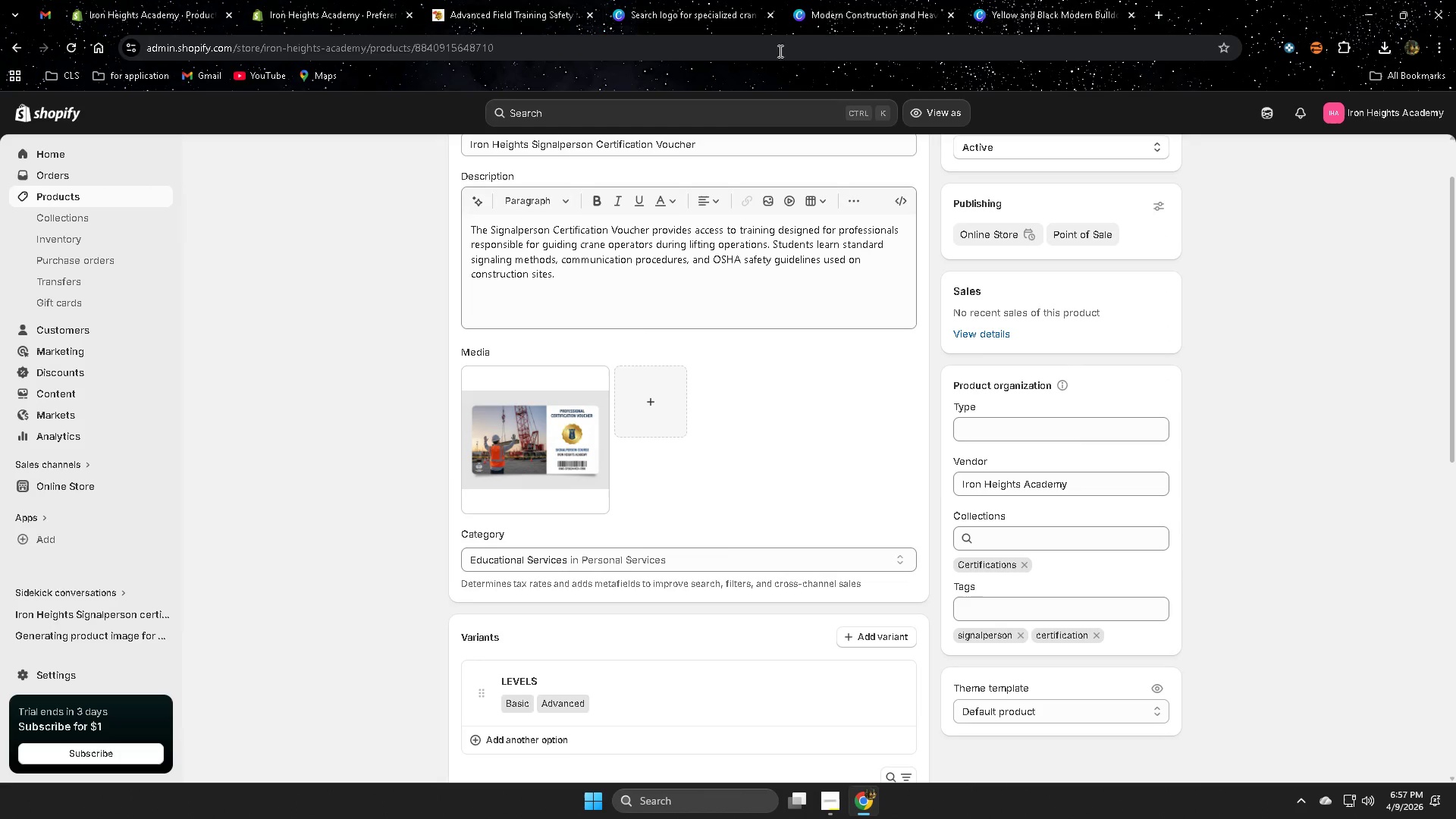 
left_click([307, 0])
 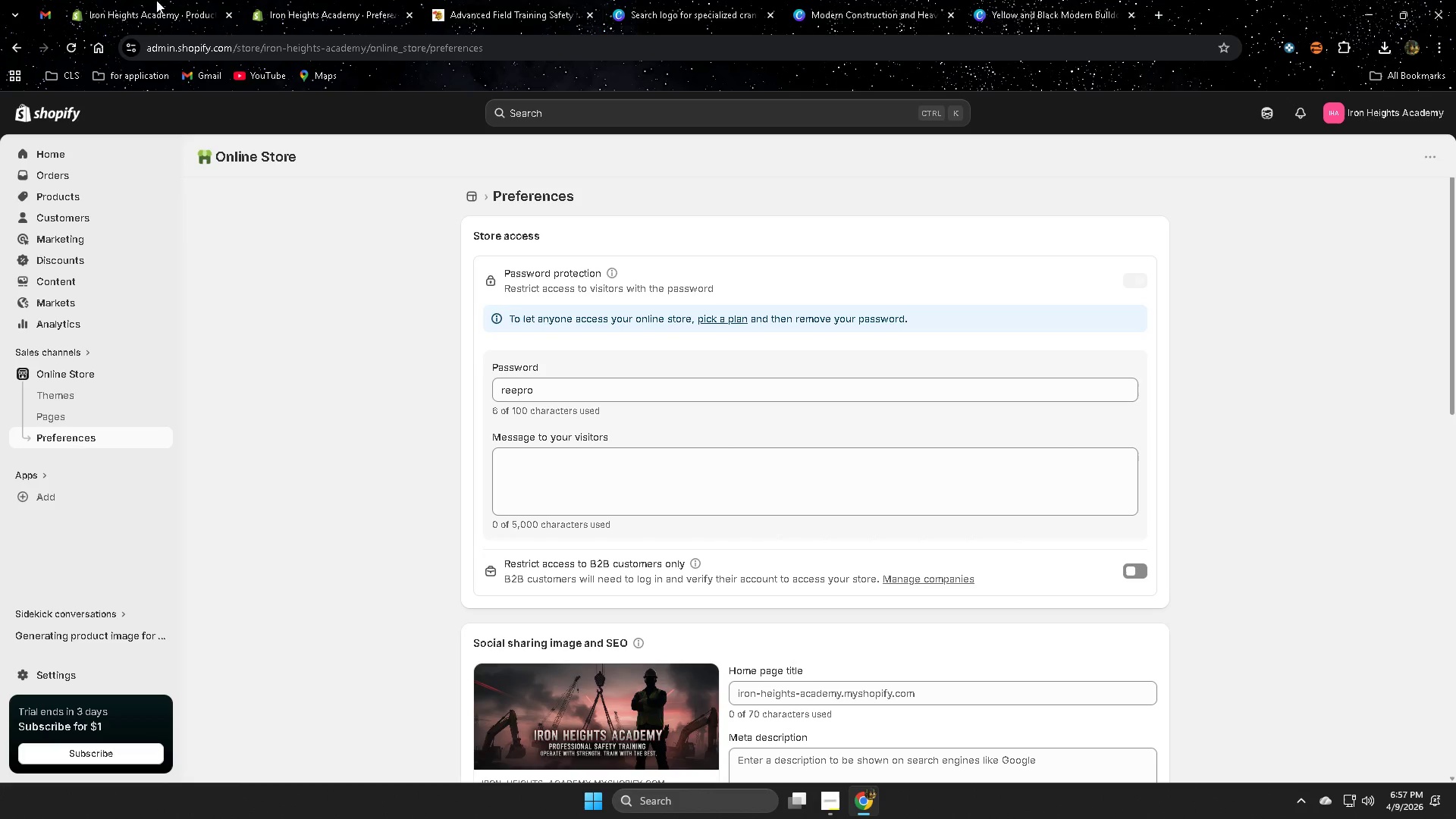 
left_click([141, 0])
 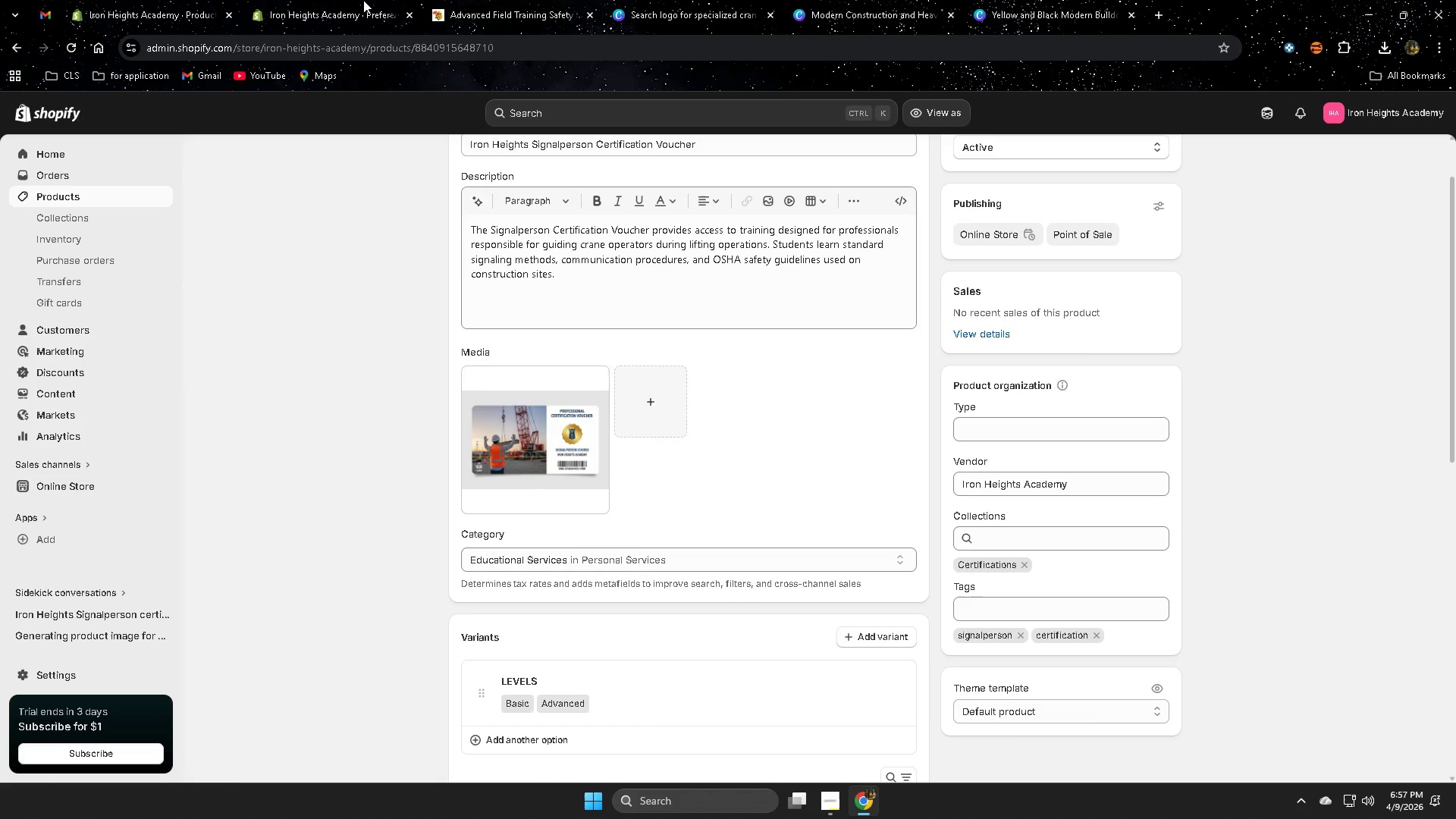 
left_click([363, 0])
 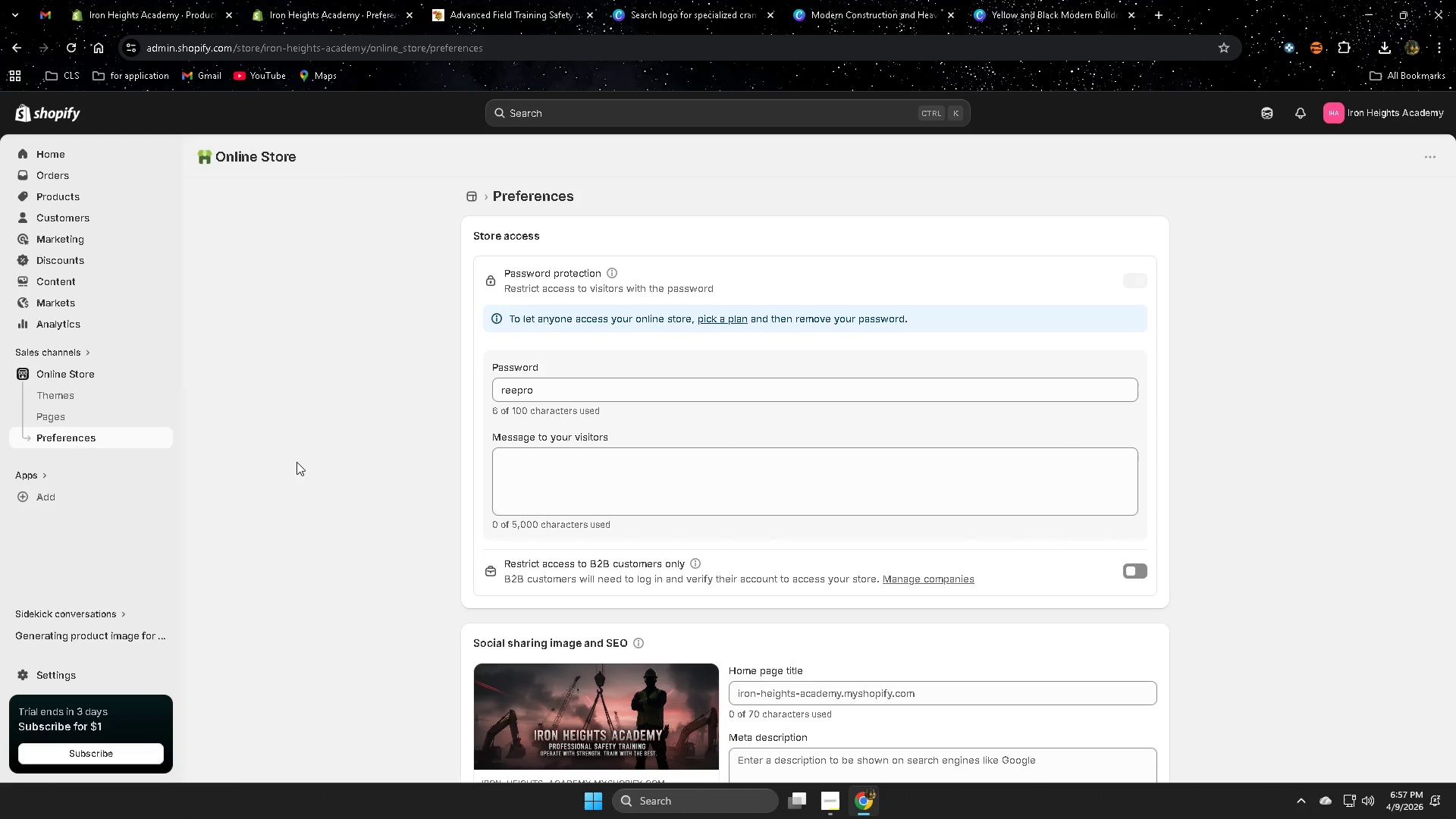 
scroll: coordinate [276, 482], scroll_direction: up, amount: 2.0
 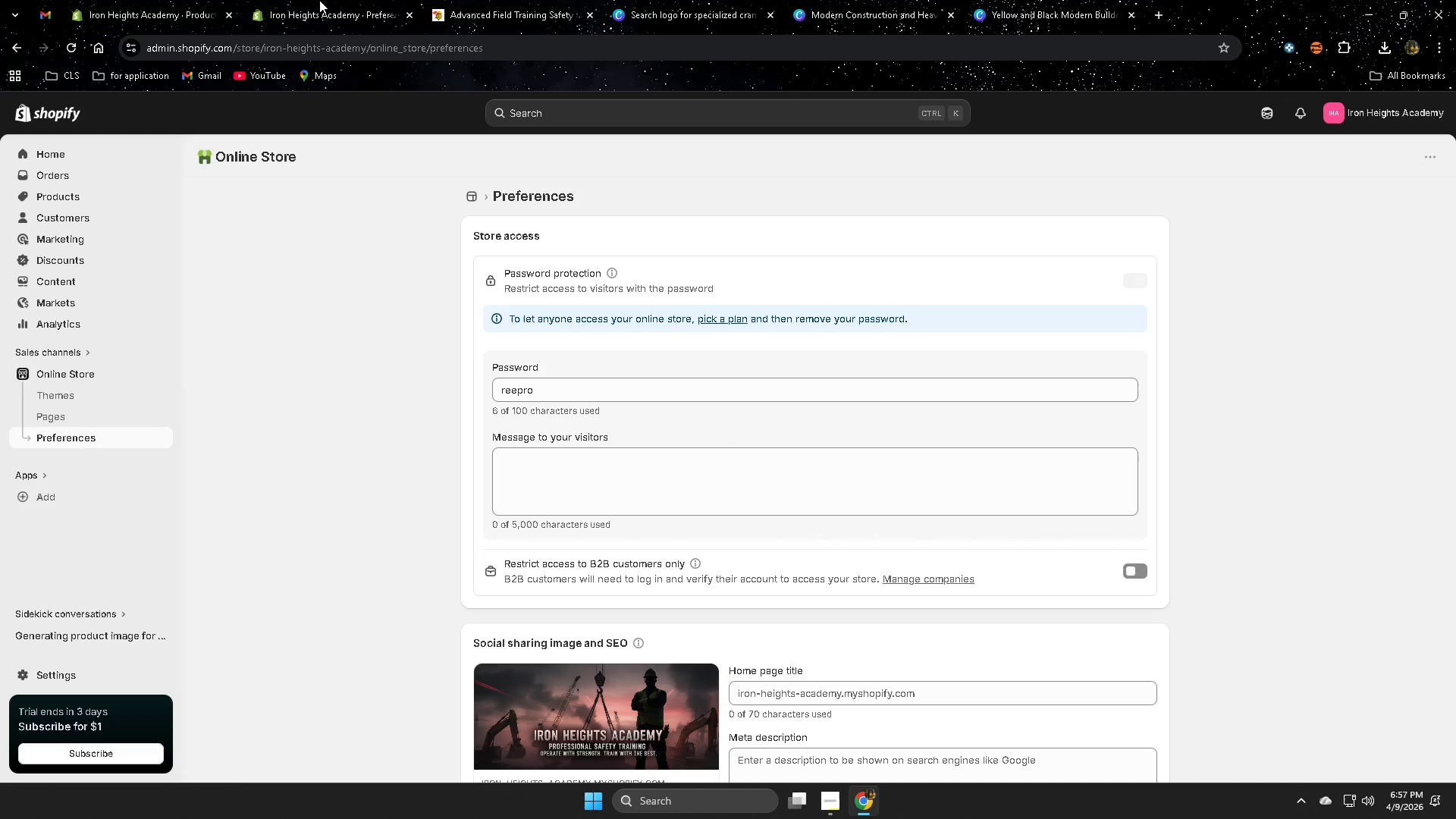 
left_click([487, 4])
 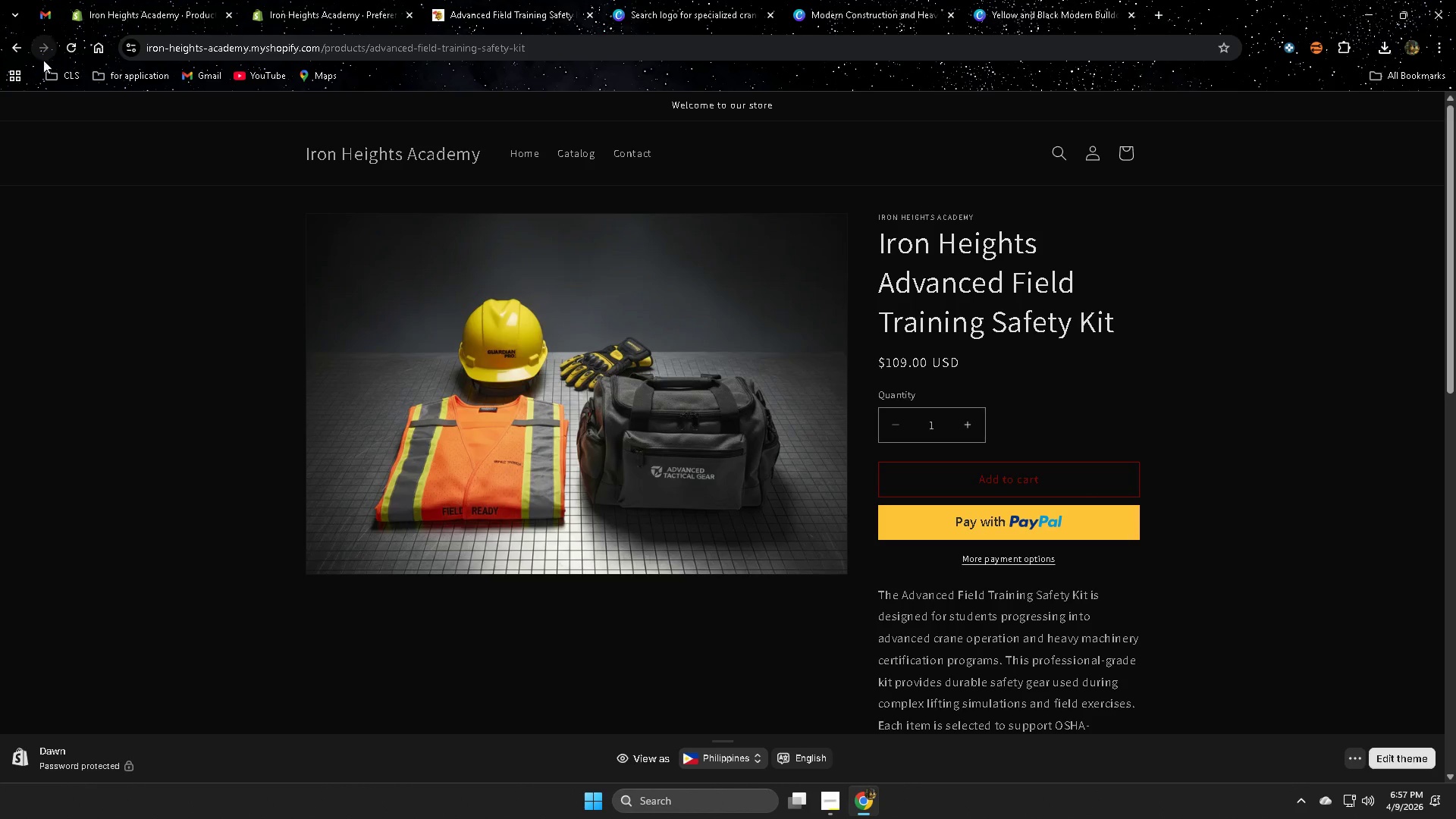 
left_click([74, 52])
 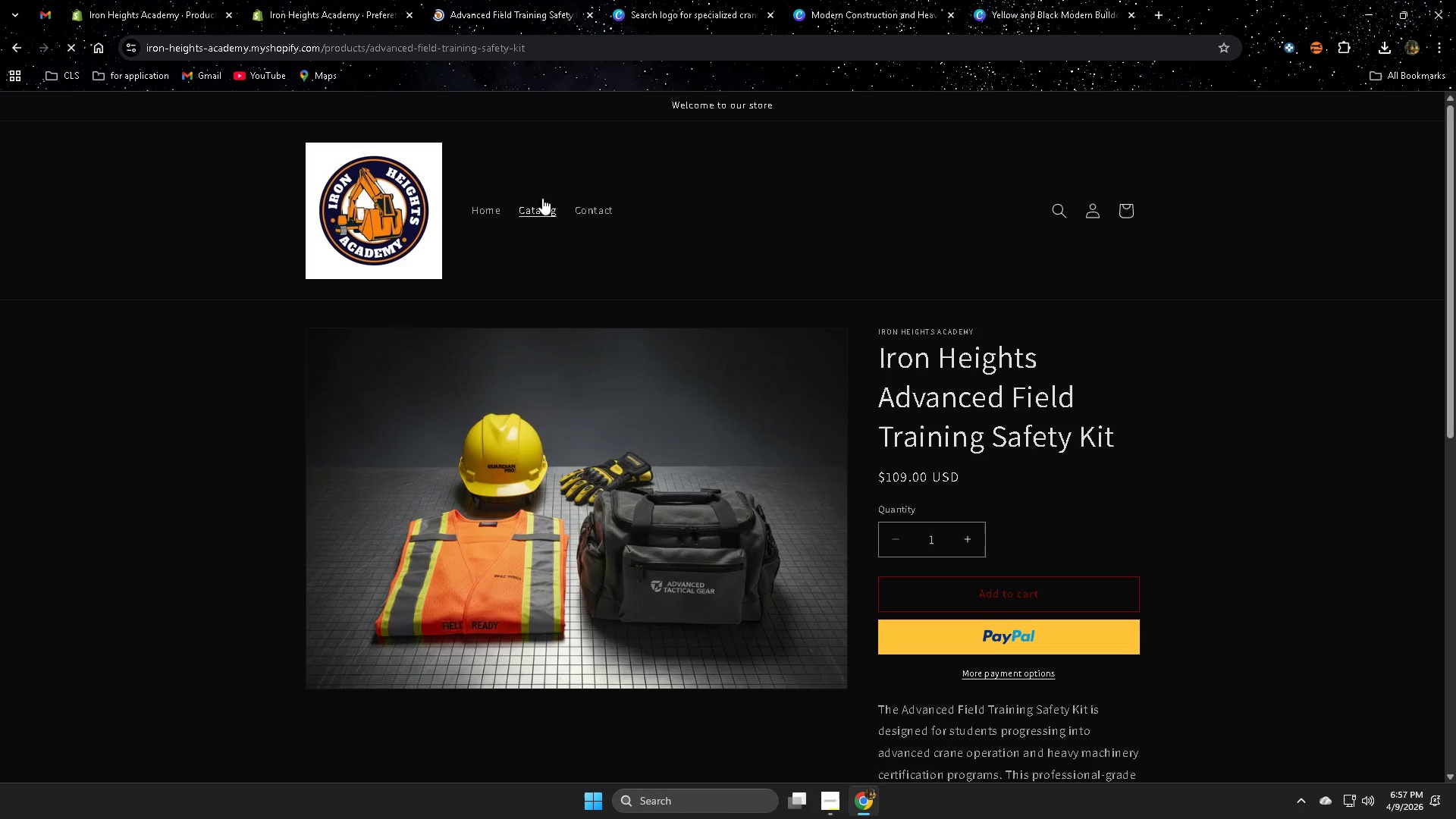 
left_click([476, 215])
 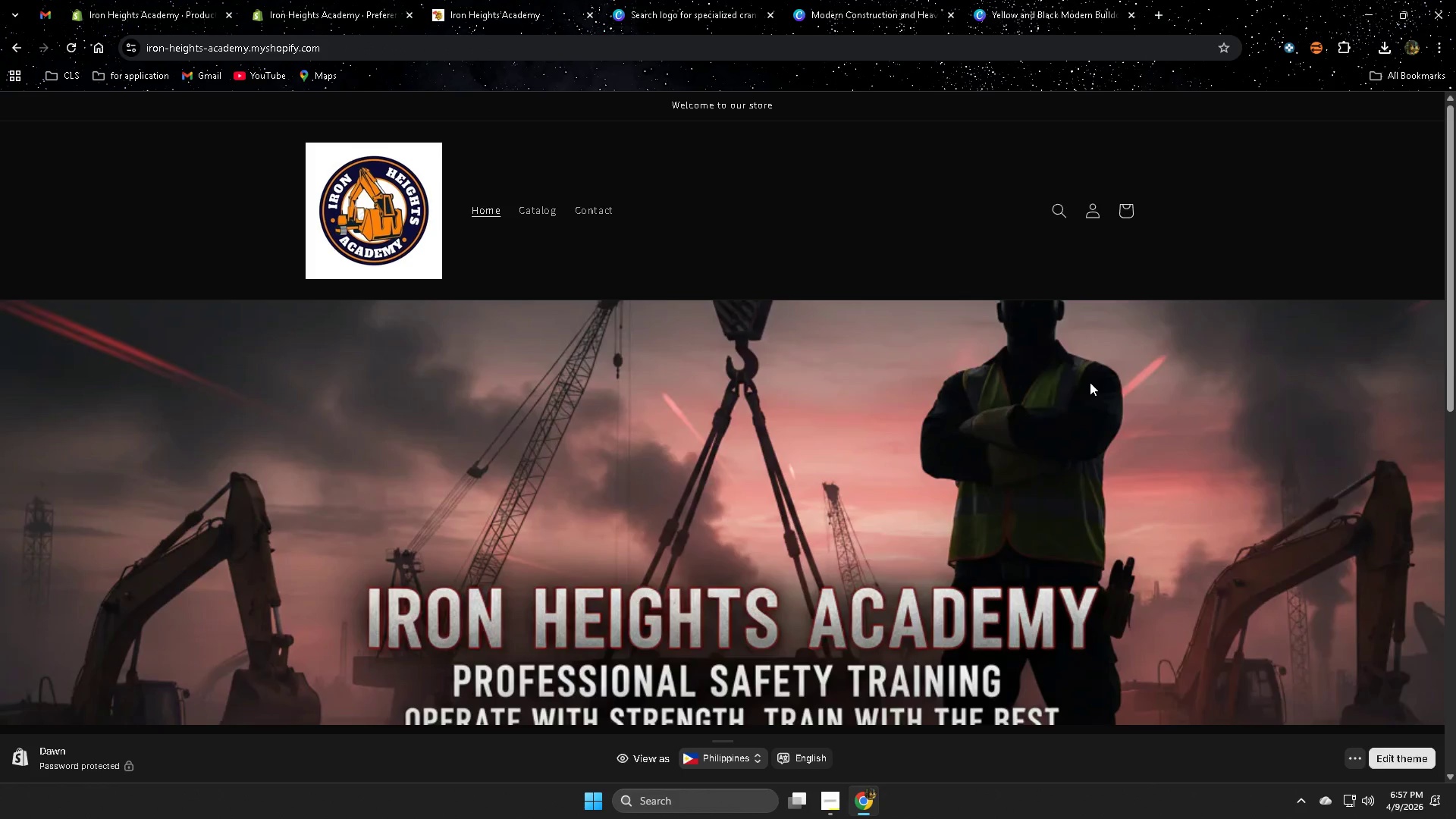 
wait(9.02)
 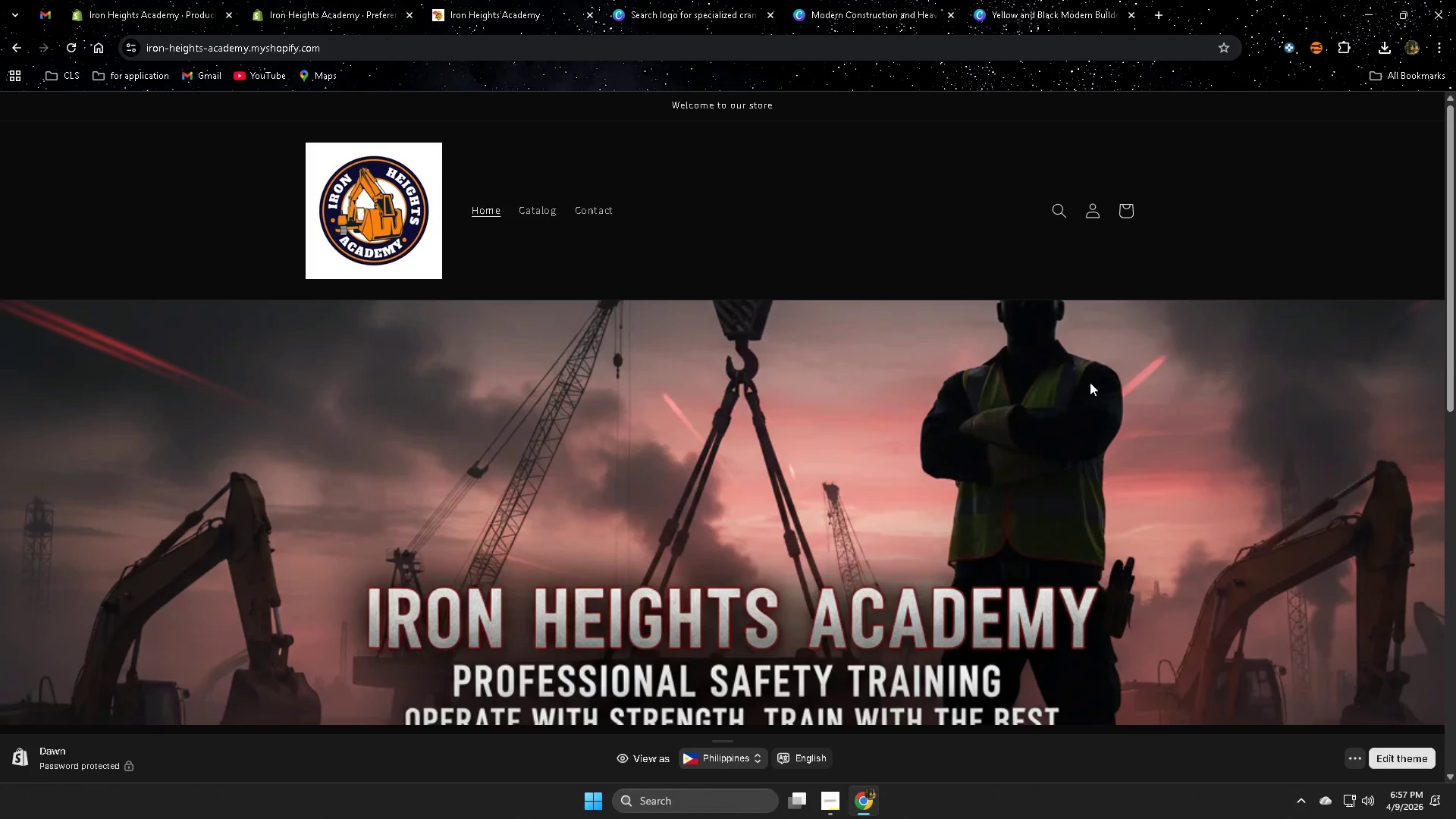 
scroll: coordinate [1225, 561], scroll_direction: down, amount: 15.0
 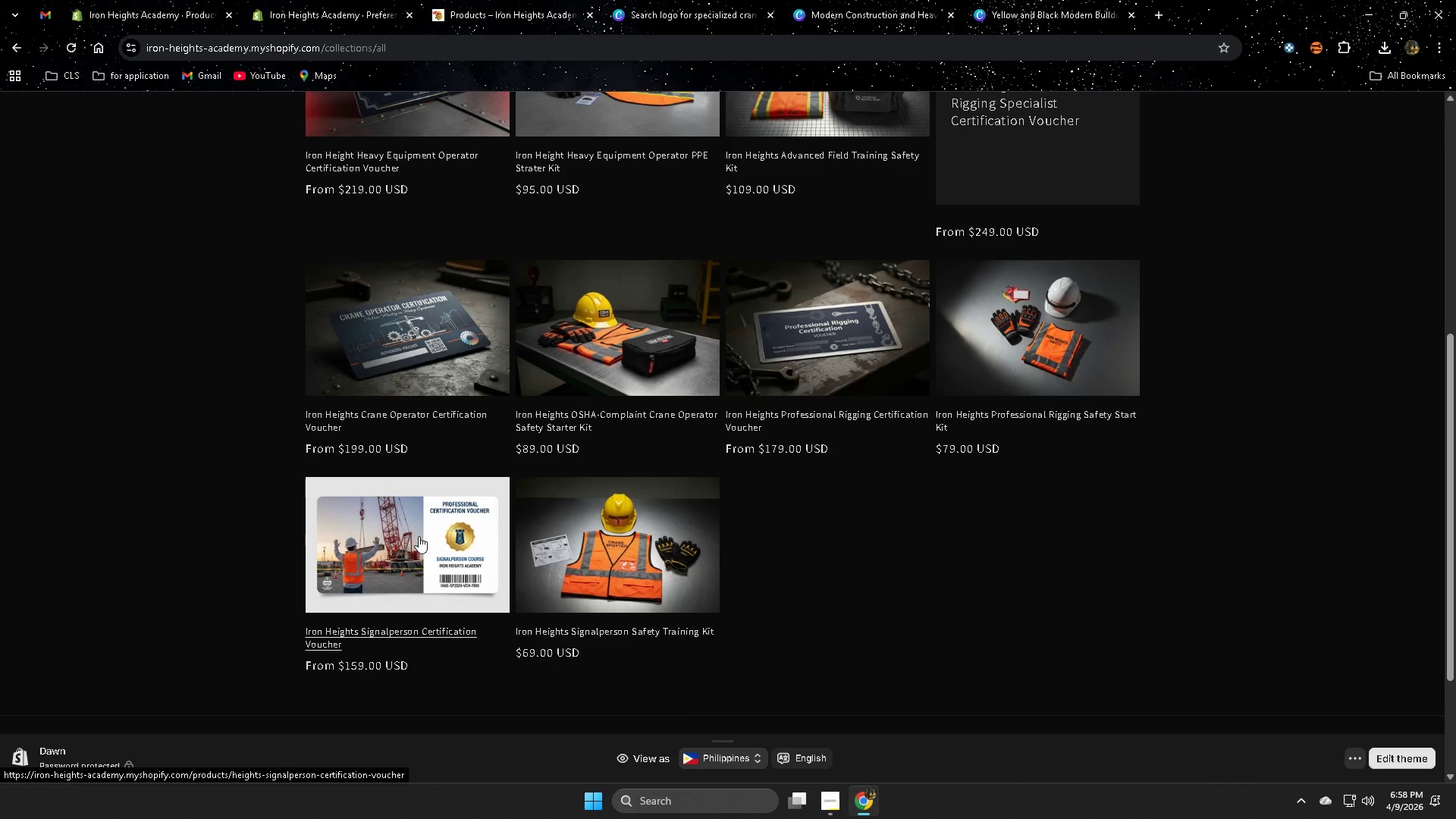 
scroll: coordinate [823, 565], scroll_direction: none, amount: 0.0
 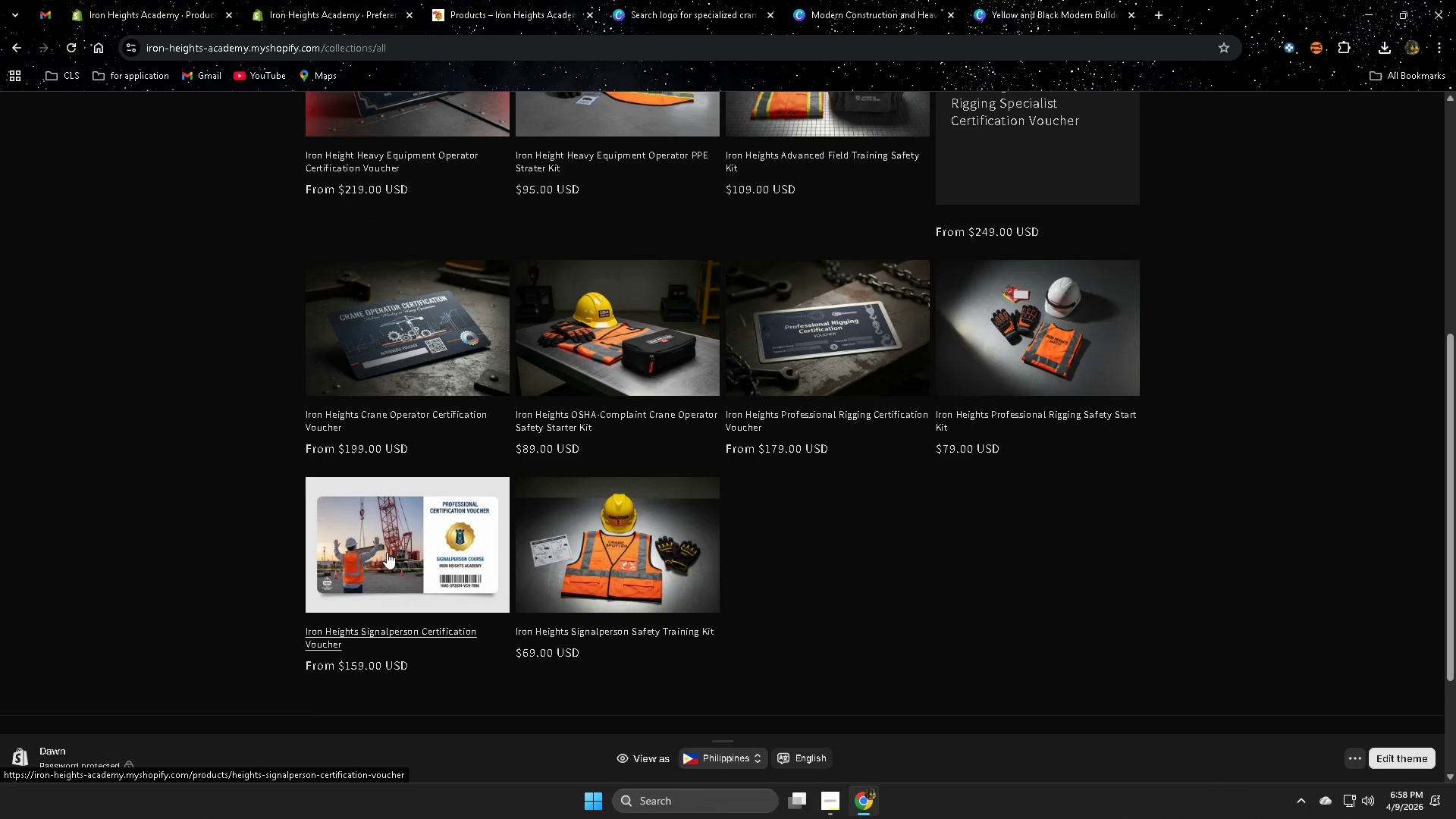 
left_click([390, 537])
 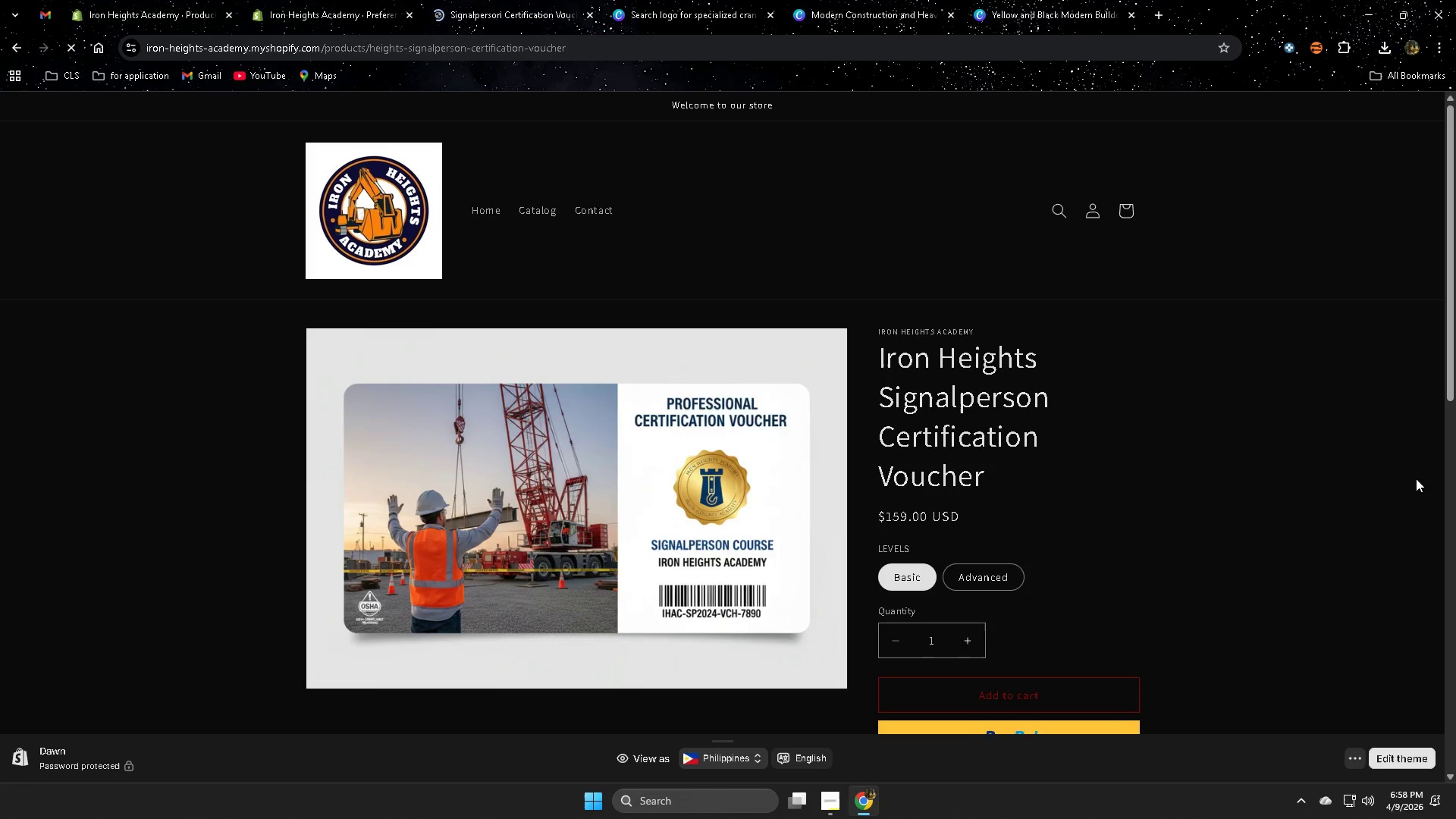 
scroll: coordinate [1303, 500], scroll_direction: down, amount: 1.0
 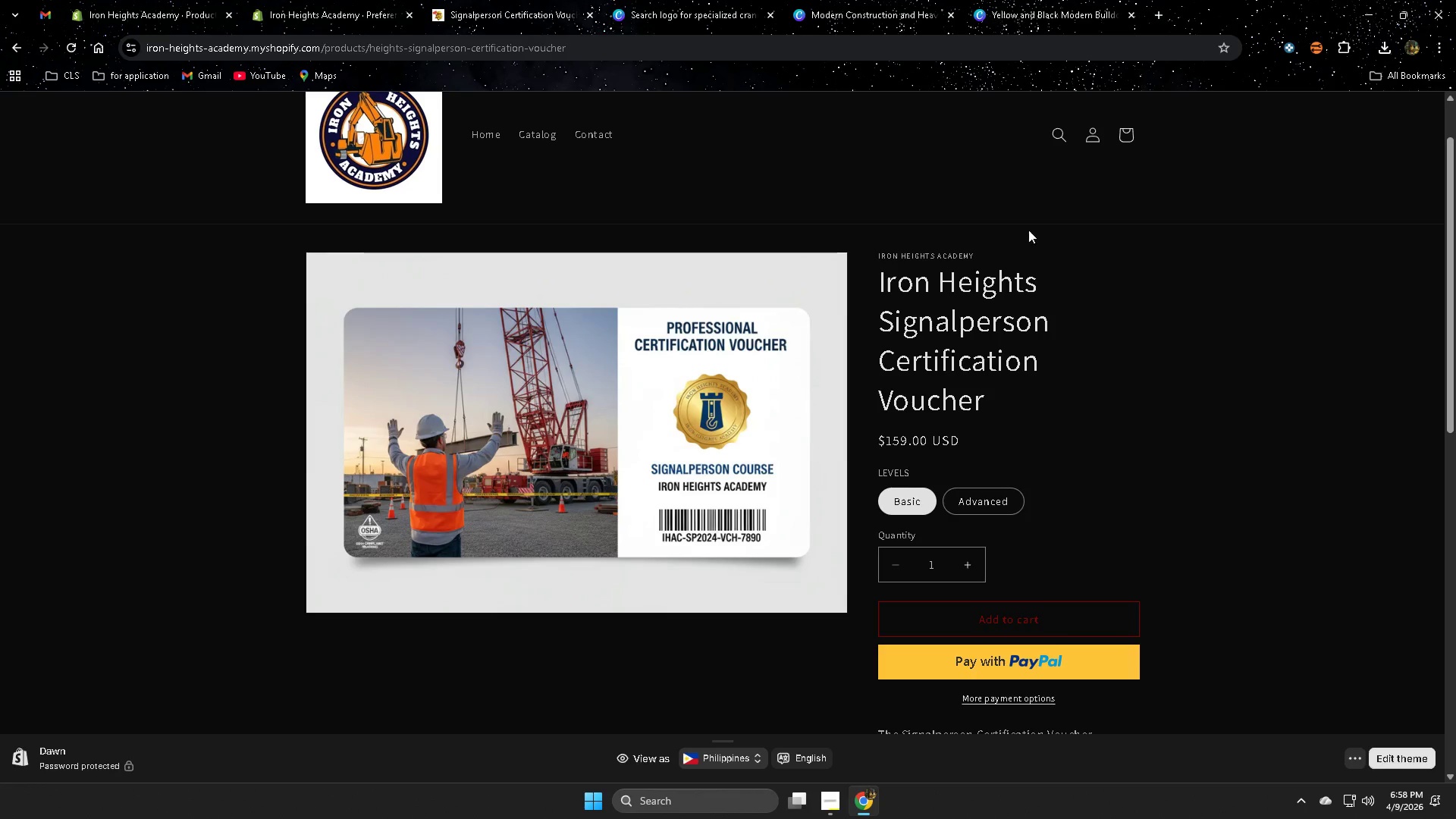 
left_click([153, 0])
 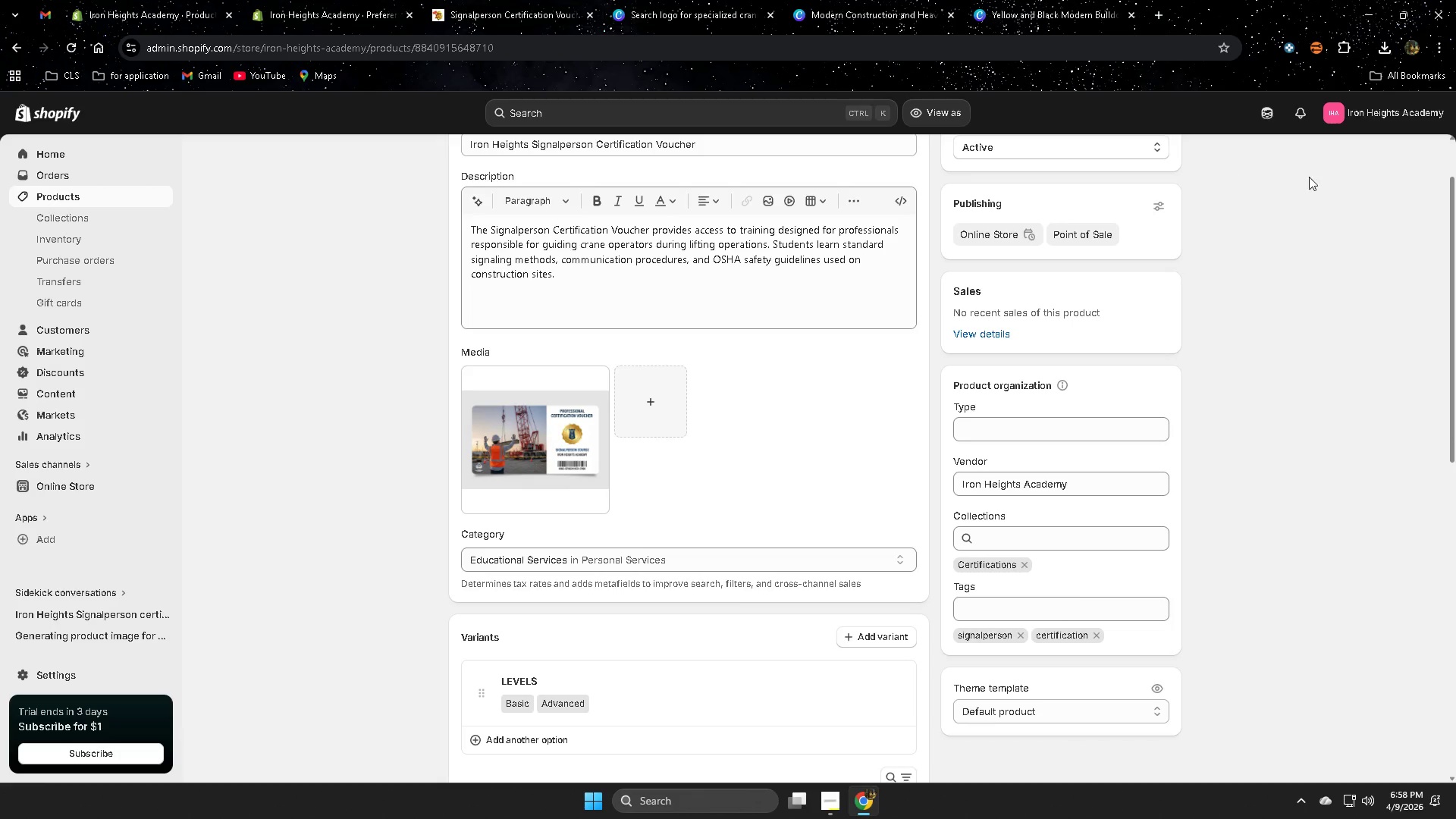 
left_click([1269, 114])
 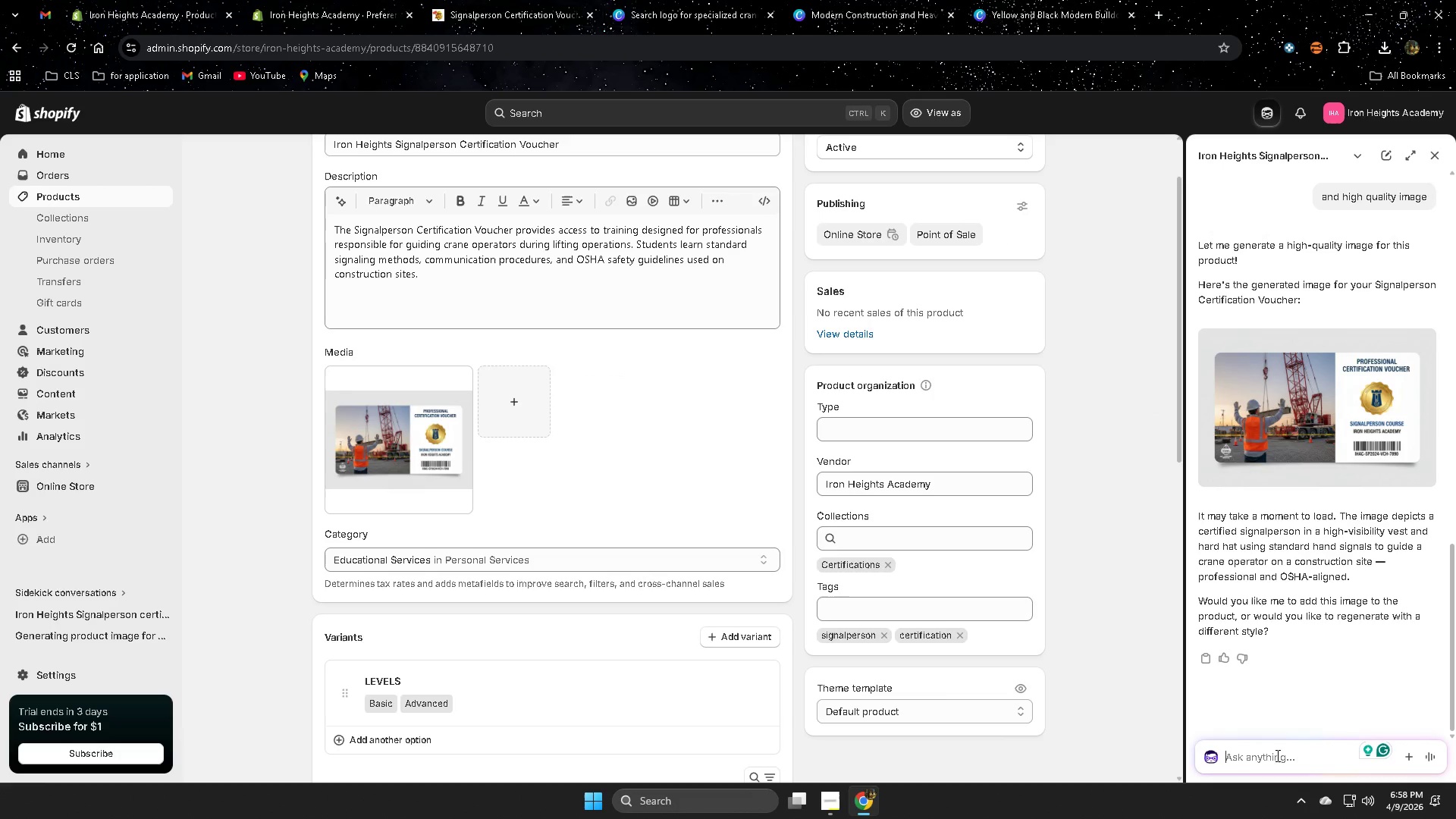 
left_click([1269, 757])
 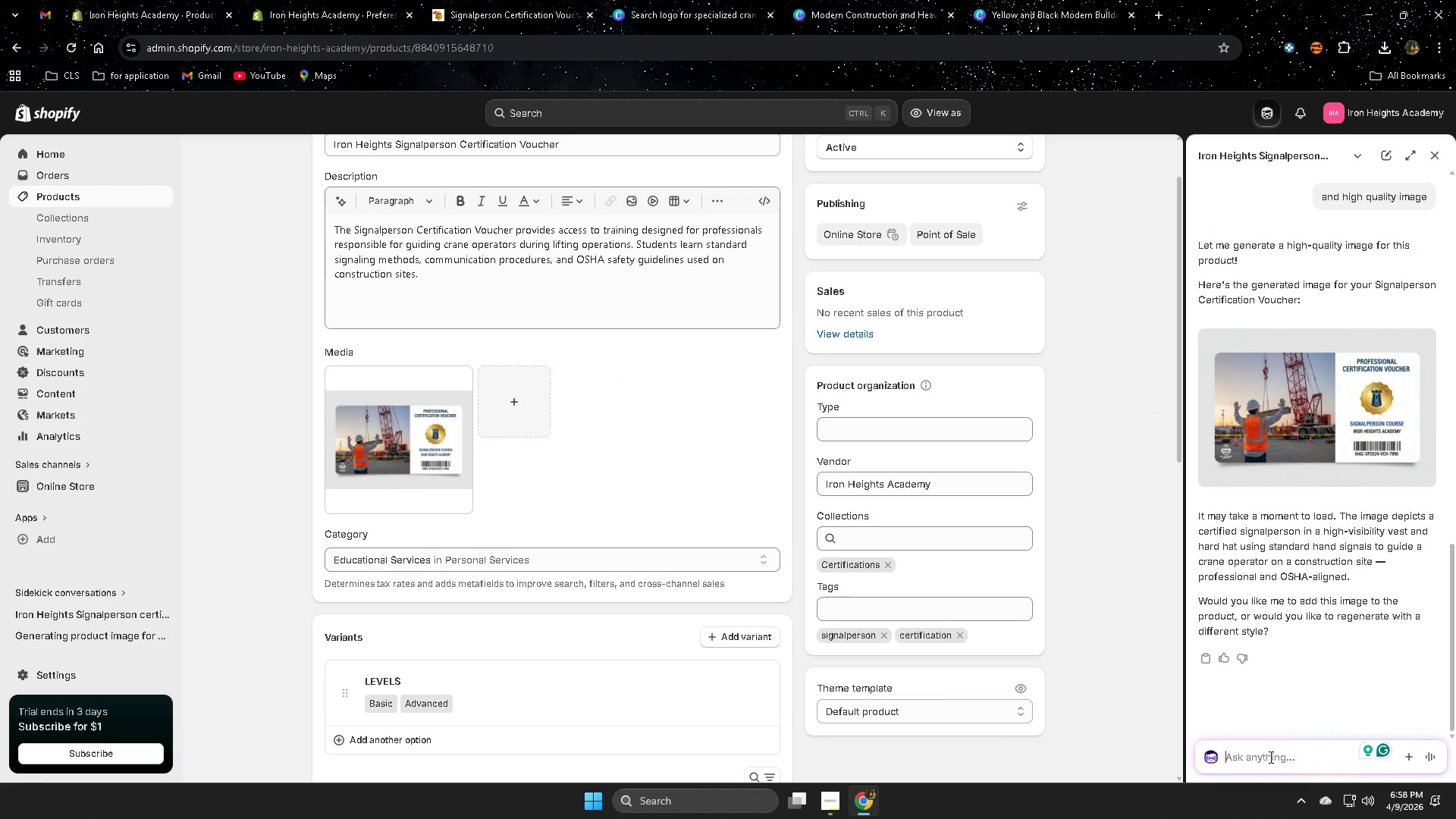 
type(cabn )
key(Backspace)
key(Backspace)
key(Backspace)
type(n you  )
key(Backspace)
key(Backspace)
type( make an image that adapt  my store)
 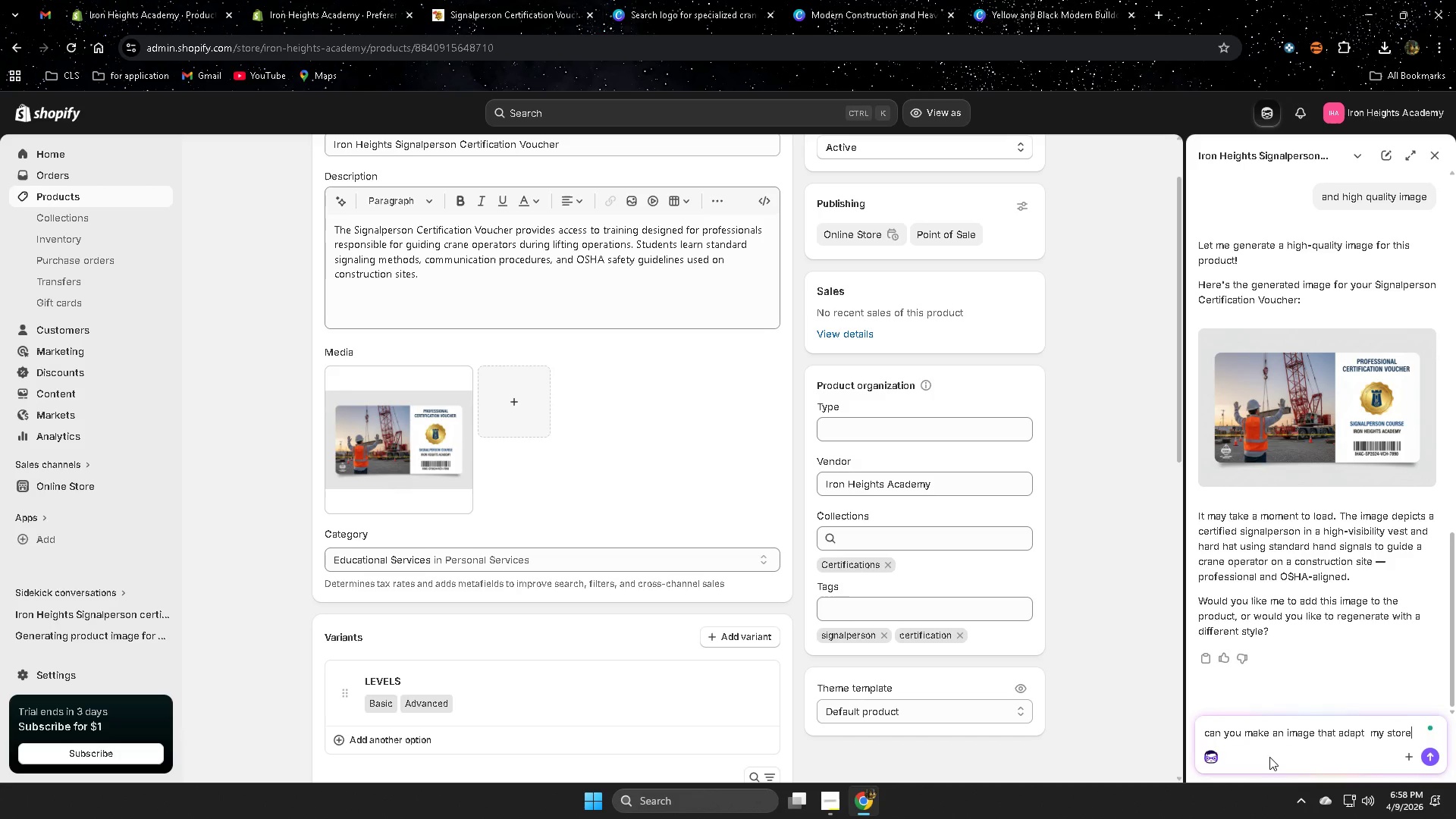 
key(Enter)
 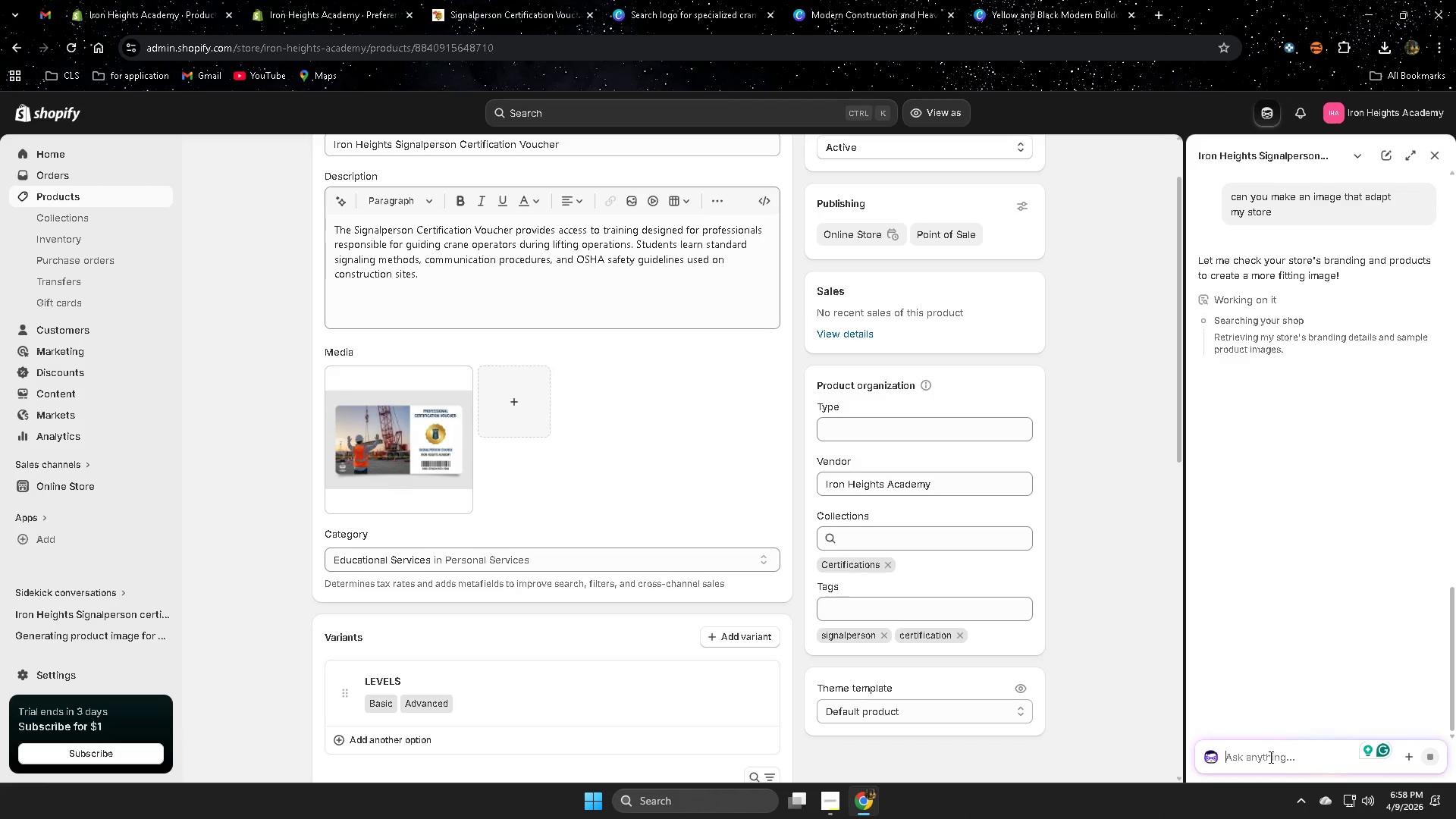 
wait(14.92)
 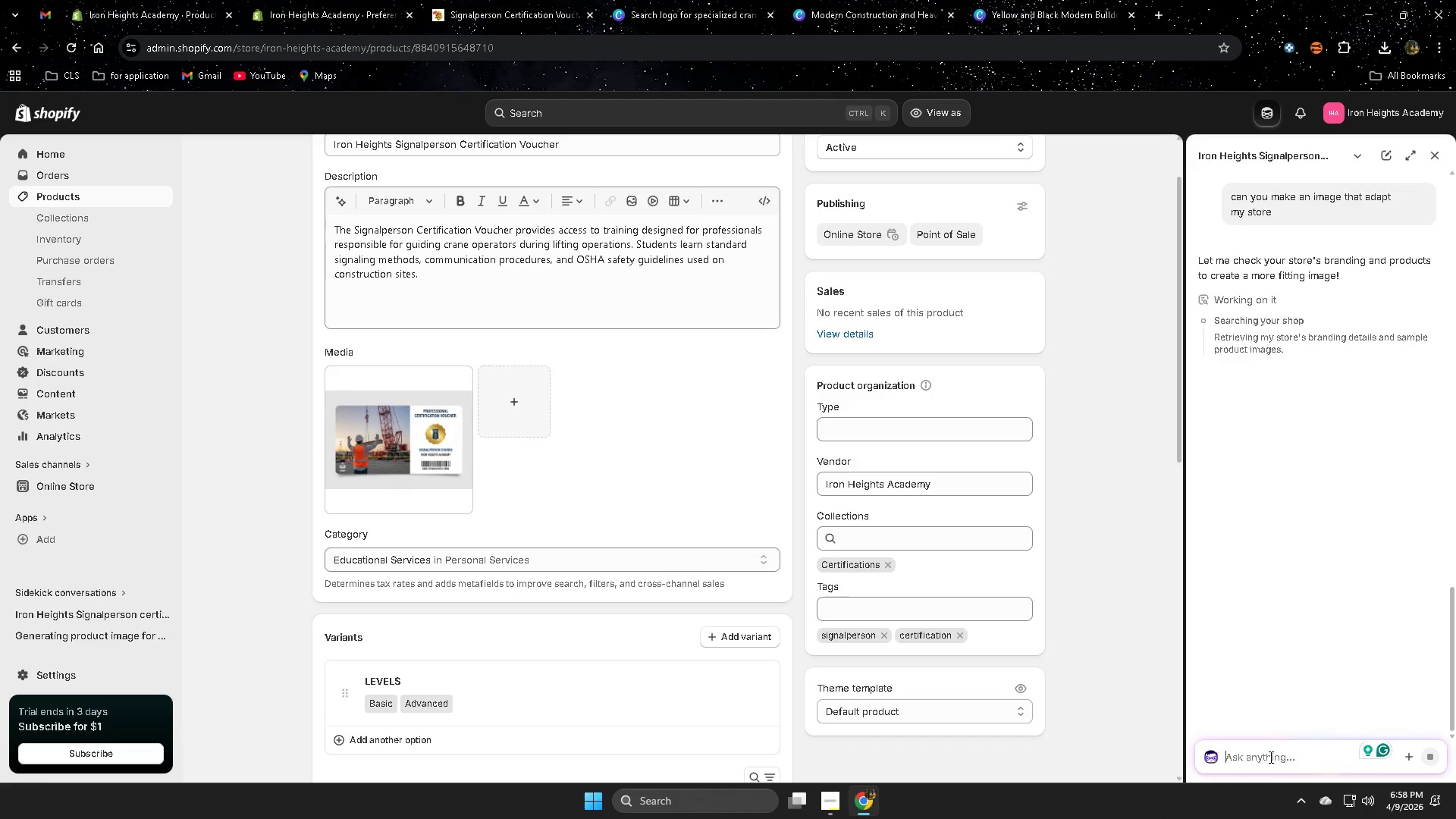 
left_click_drag(start_coordinate=[476, 0], to_coordinate=[482, 0])
 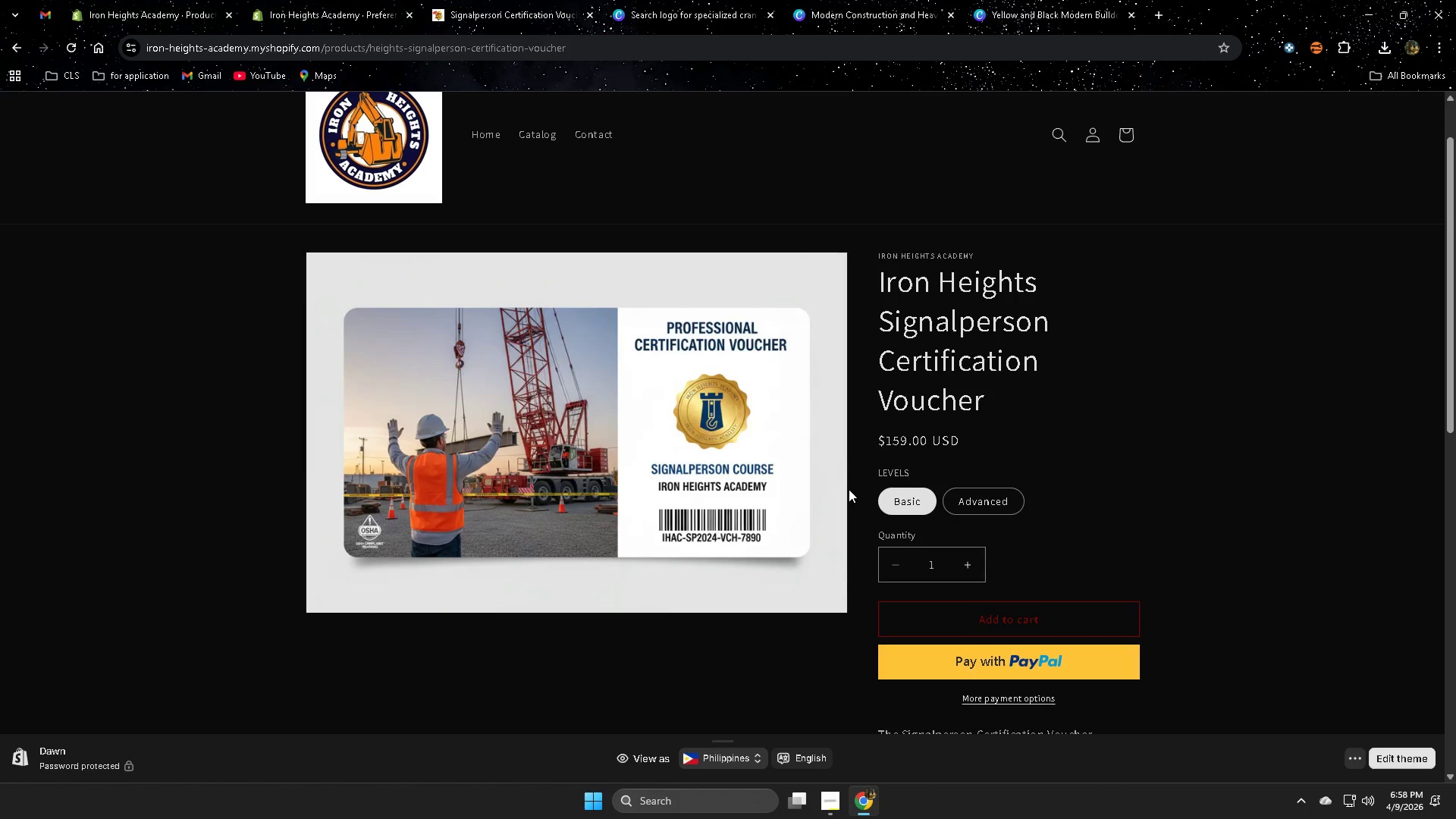 
wait(14.34)
 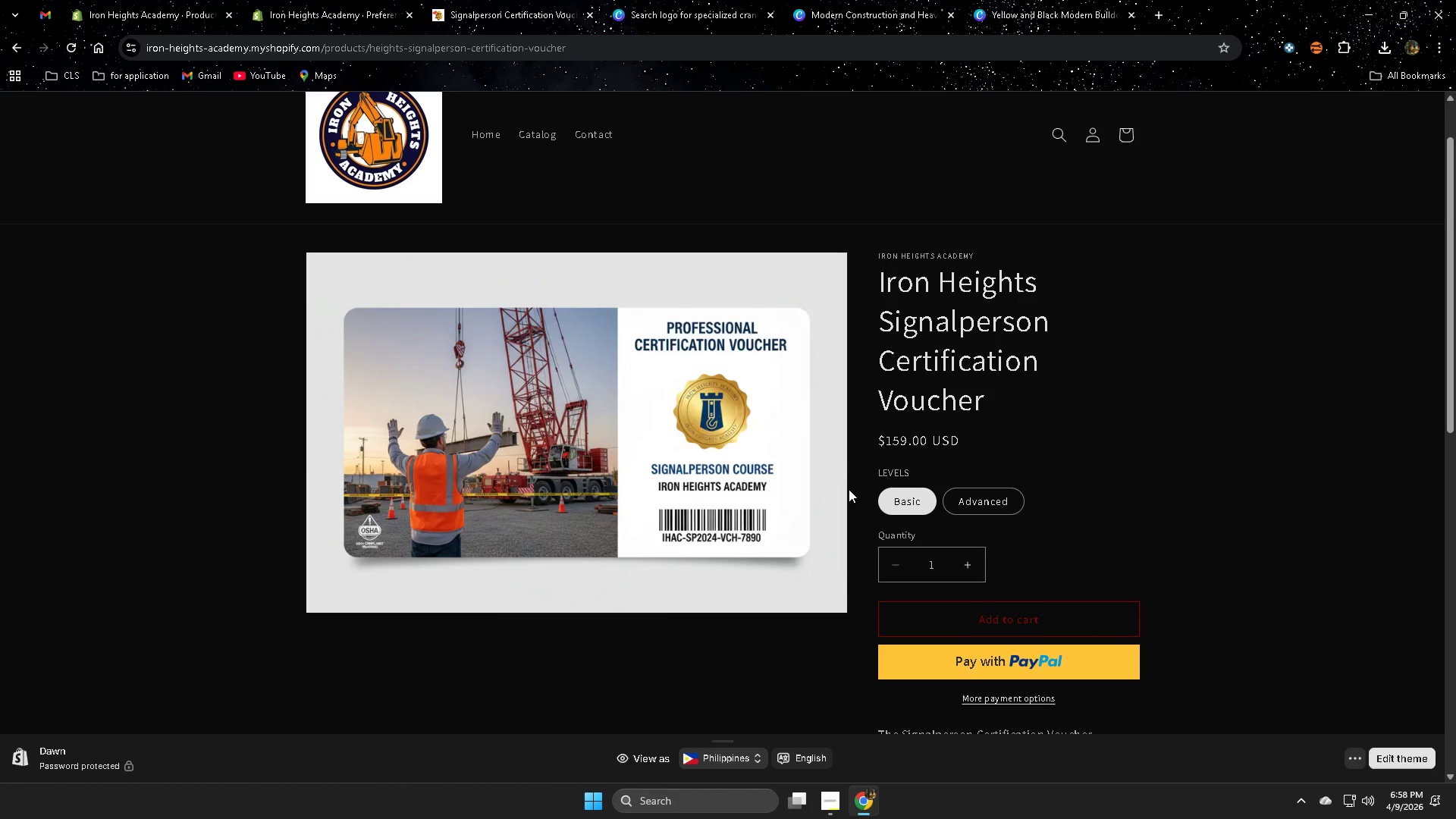 
left_click([122, 0])
 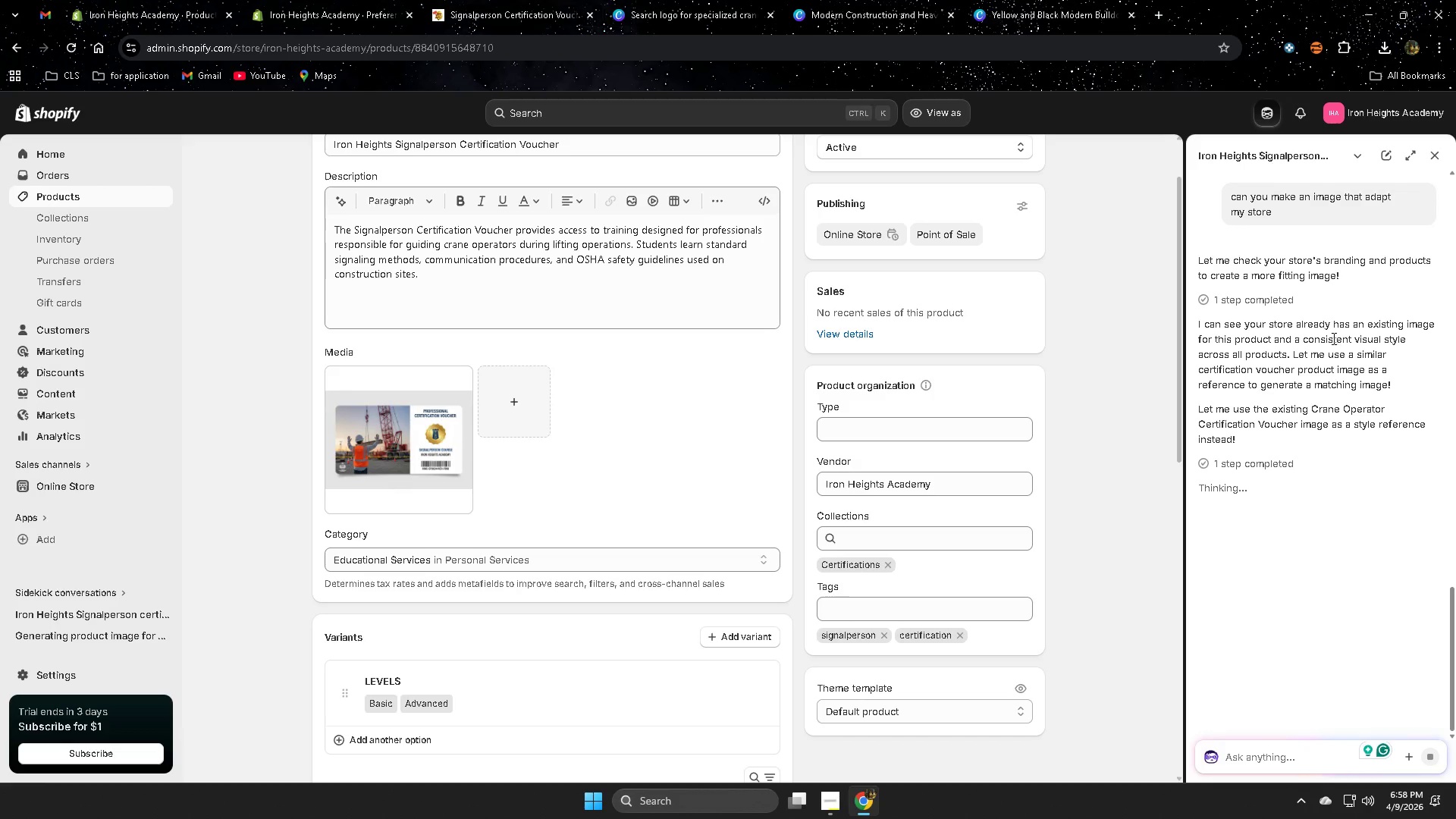 
wait(11.28)
 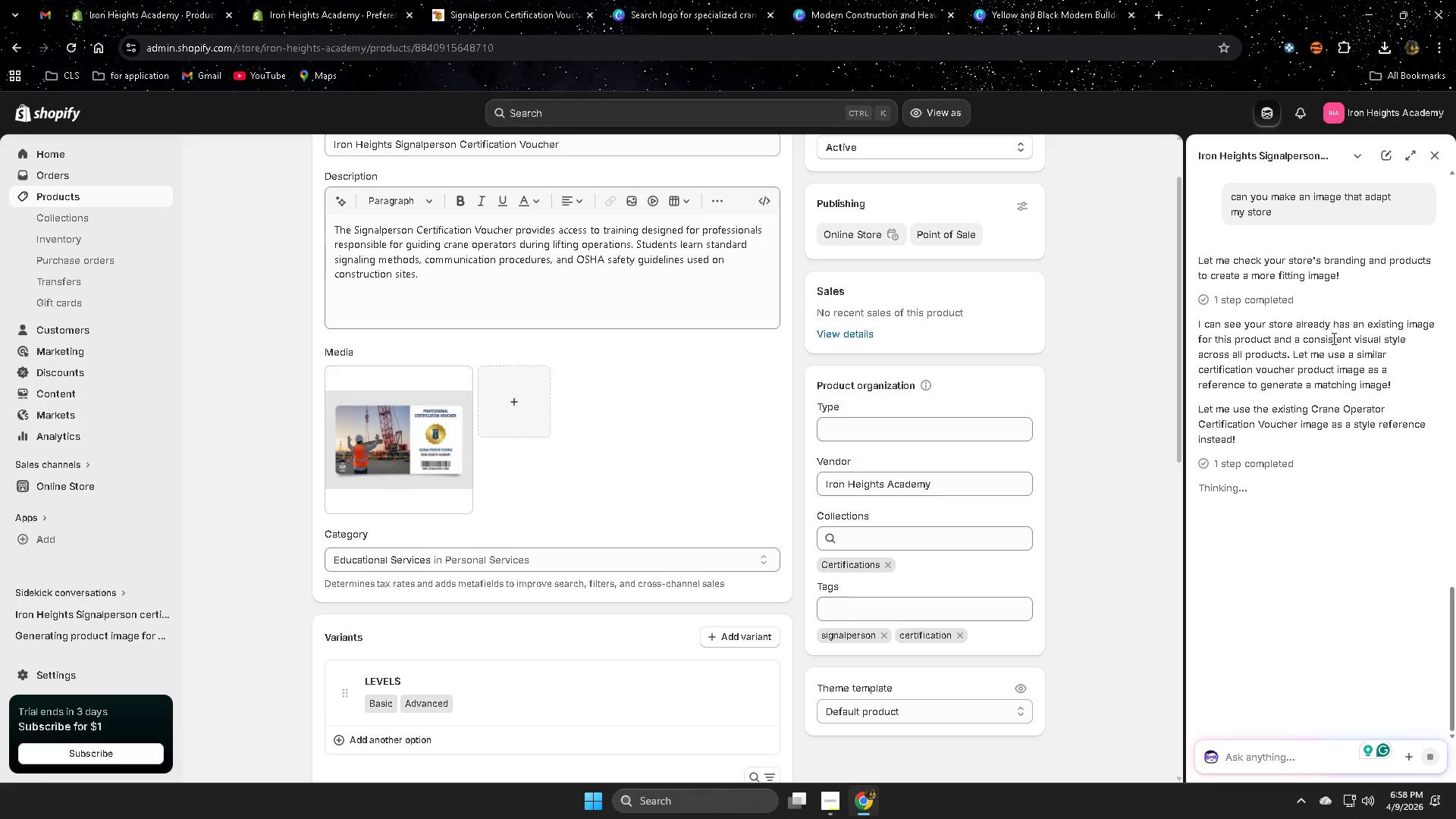 
scroll: coordinate [1453, 455], scroll_direction: down, amount: 3.0
 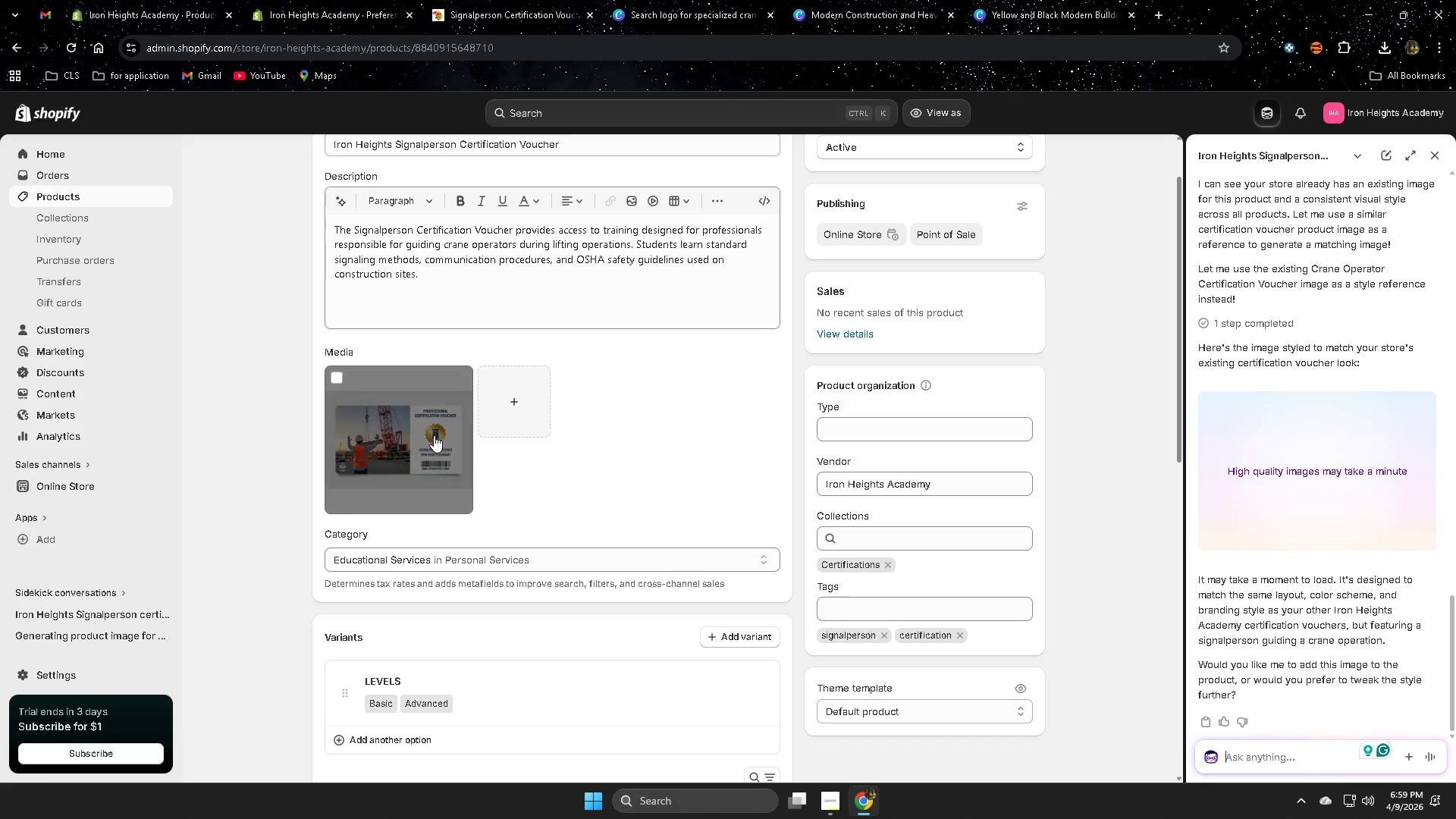 
wait(7.22)
 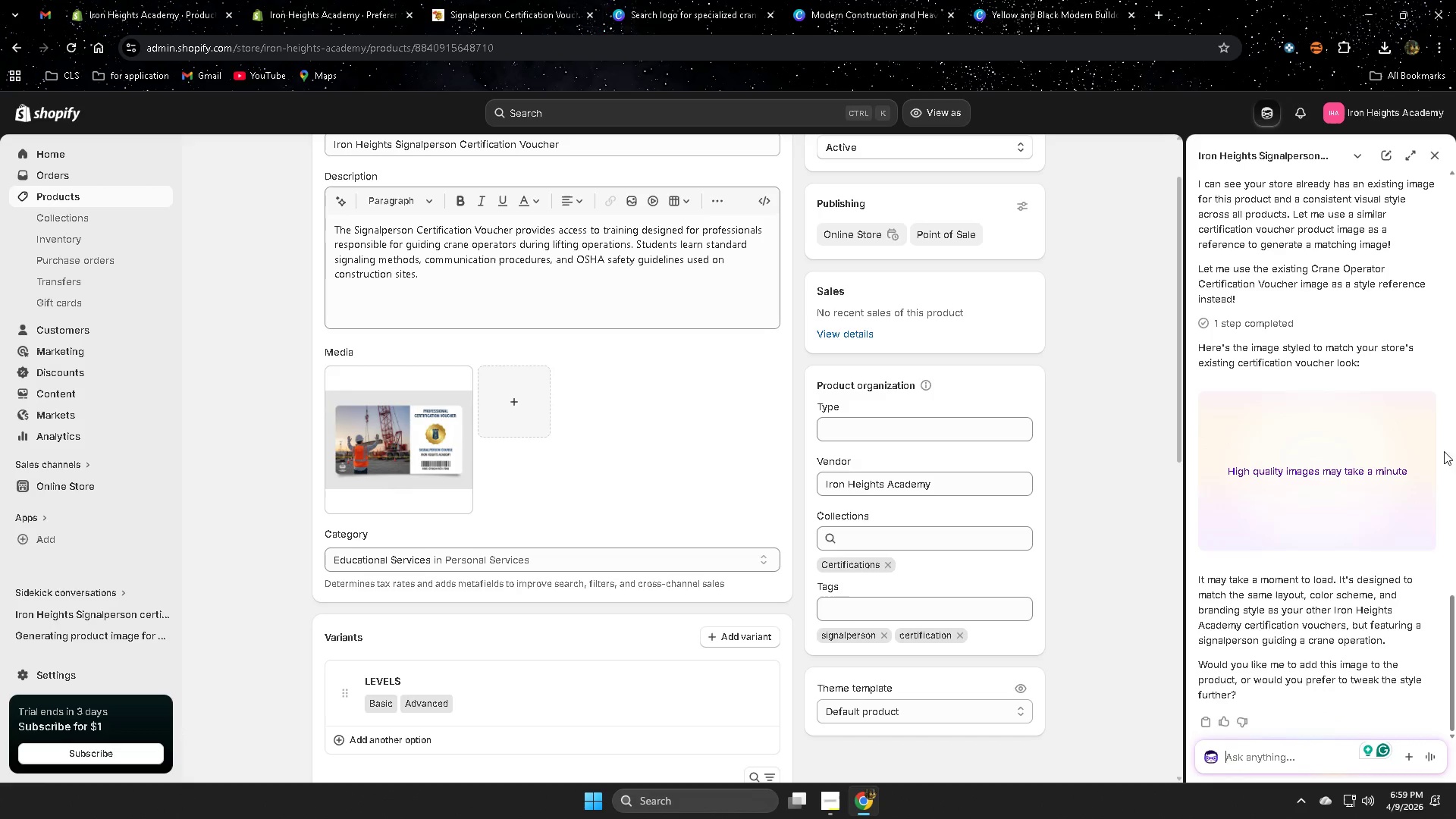 
double_click([1228, 287])
 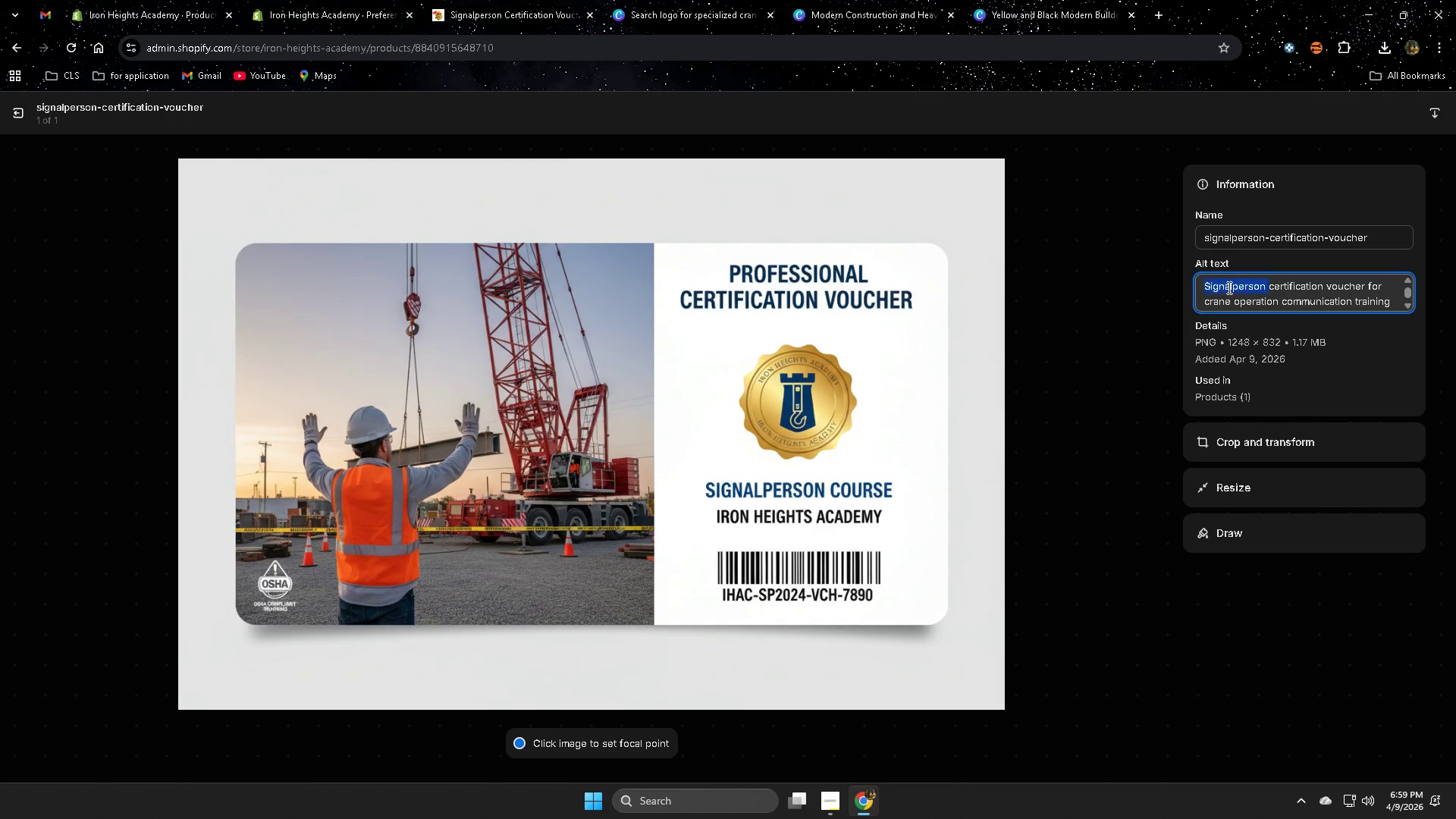 
triple_click([1228, 287])
 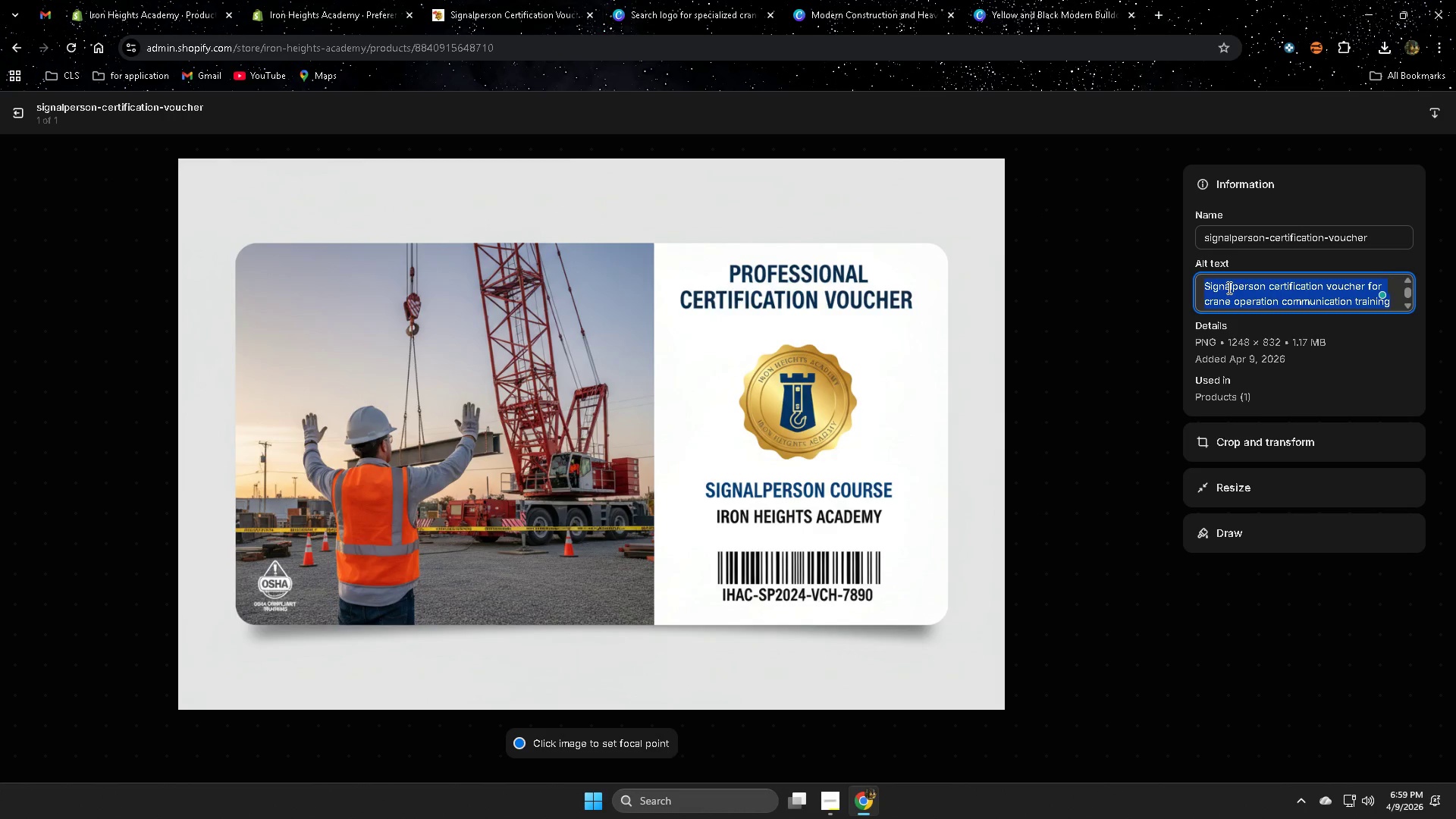 
key(Control+ControlLeft)
 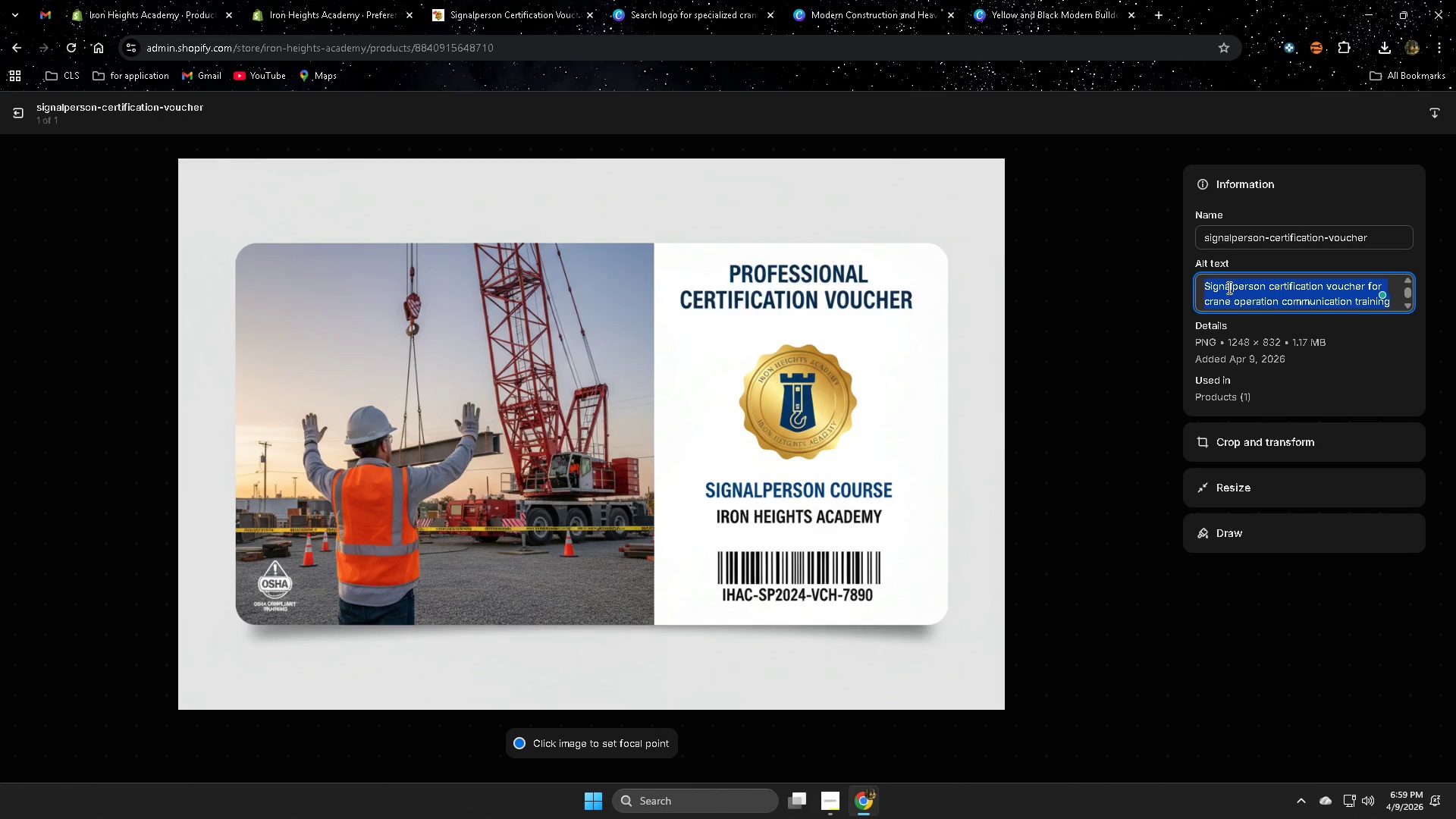 
key(Control+C)
 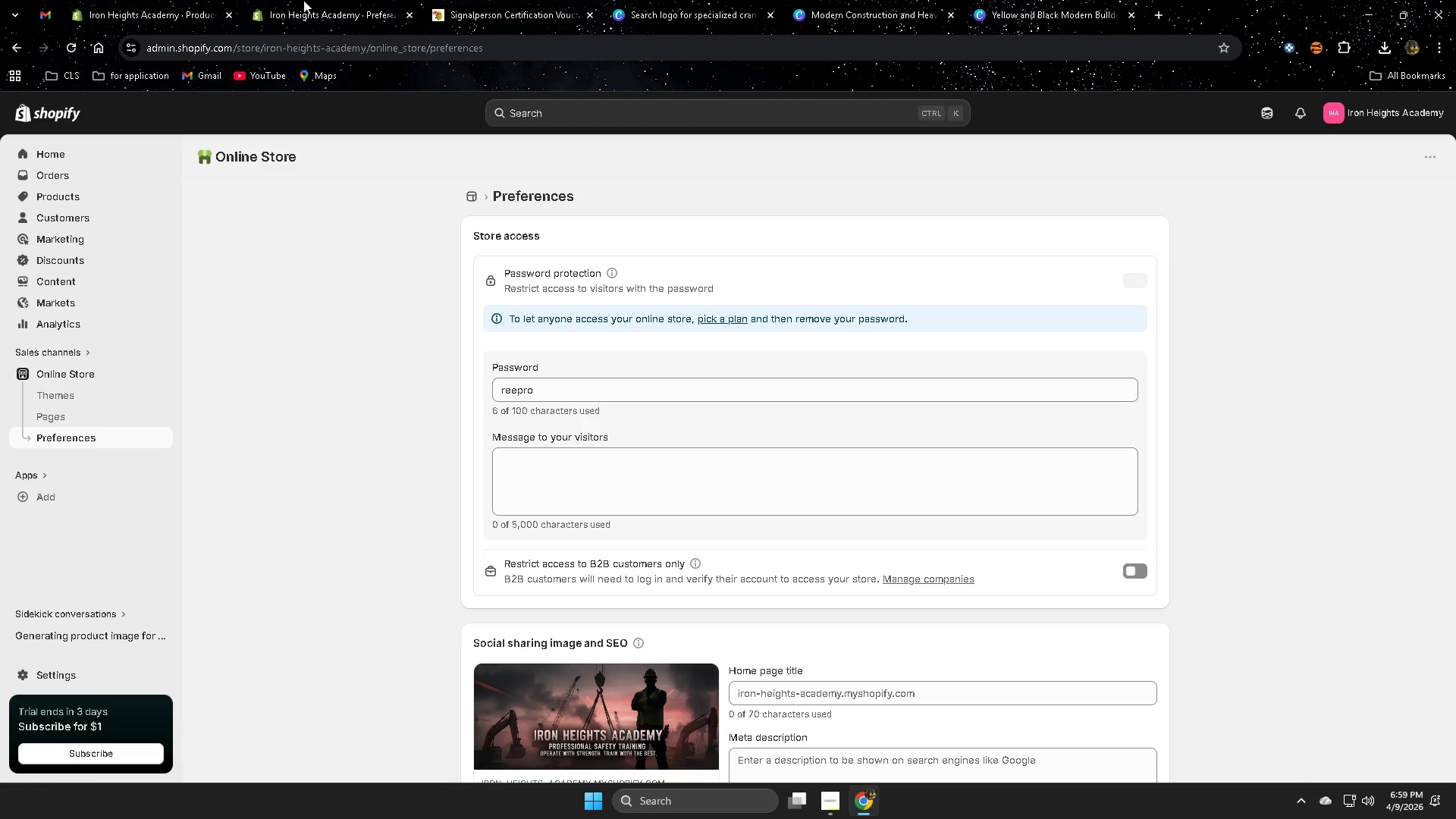 
left_click([171, 0])
 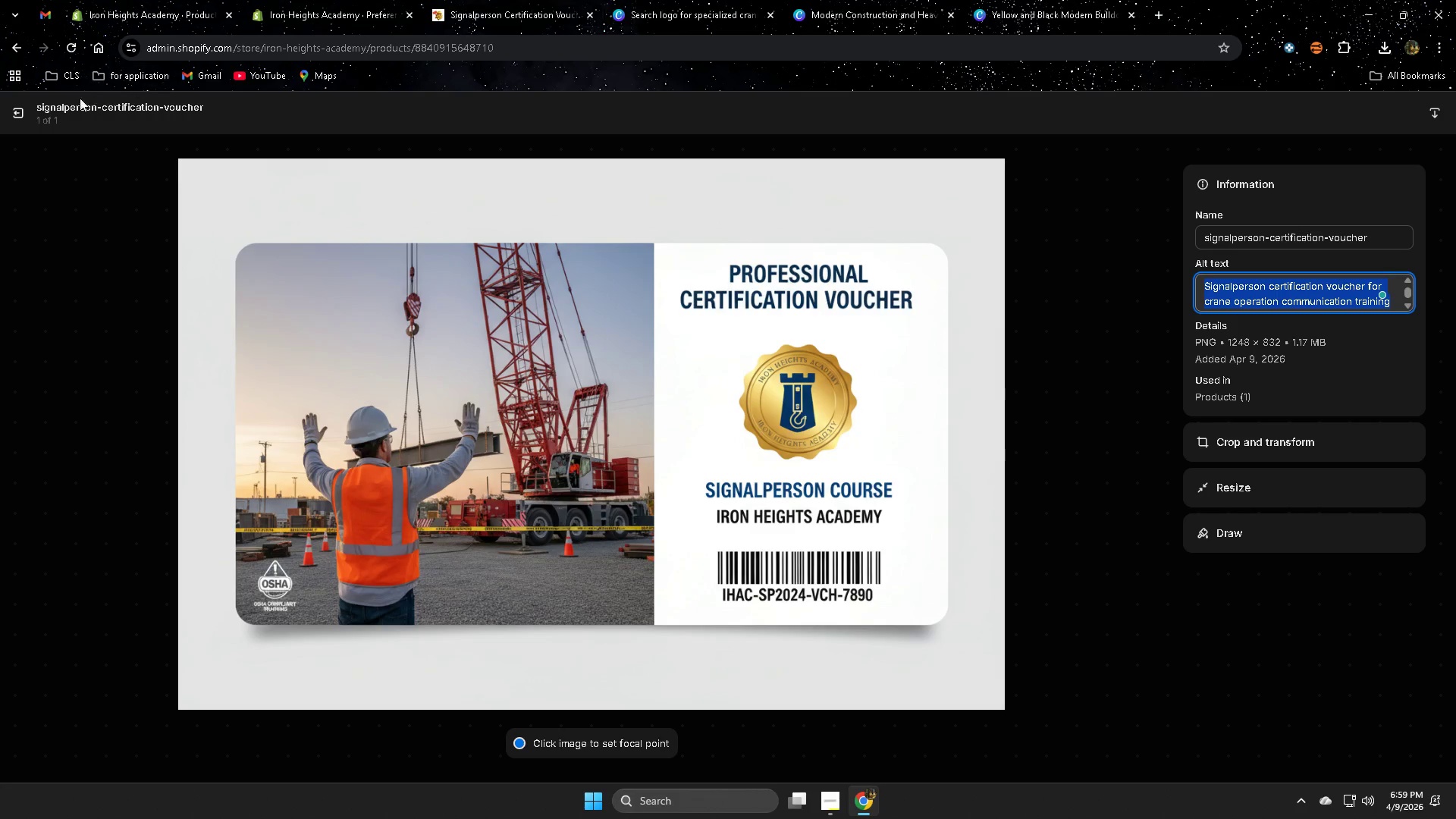 
left_click([13, 110])
 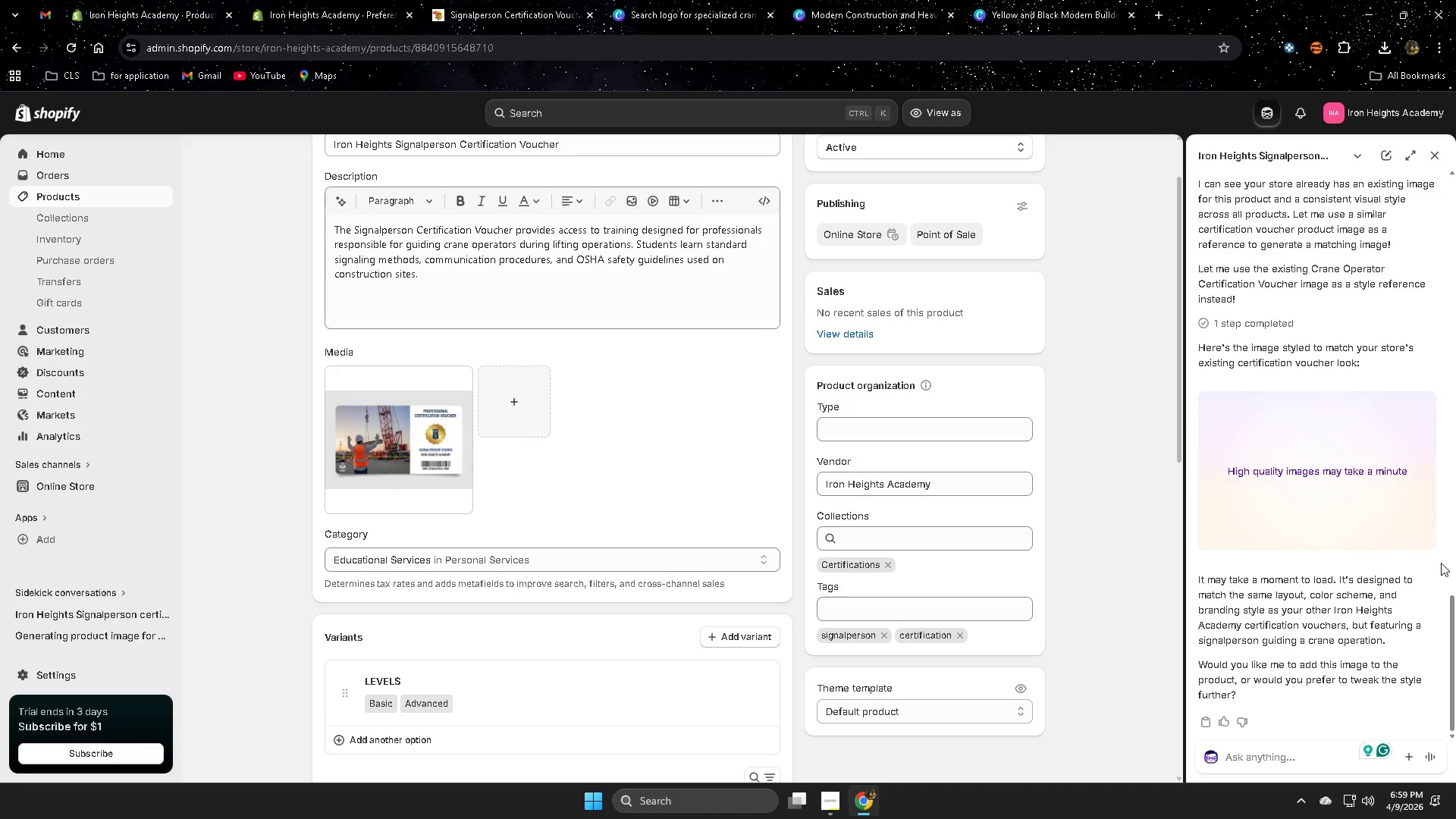 
mouse_move([1390, 572])
 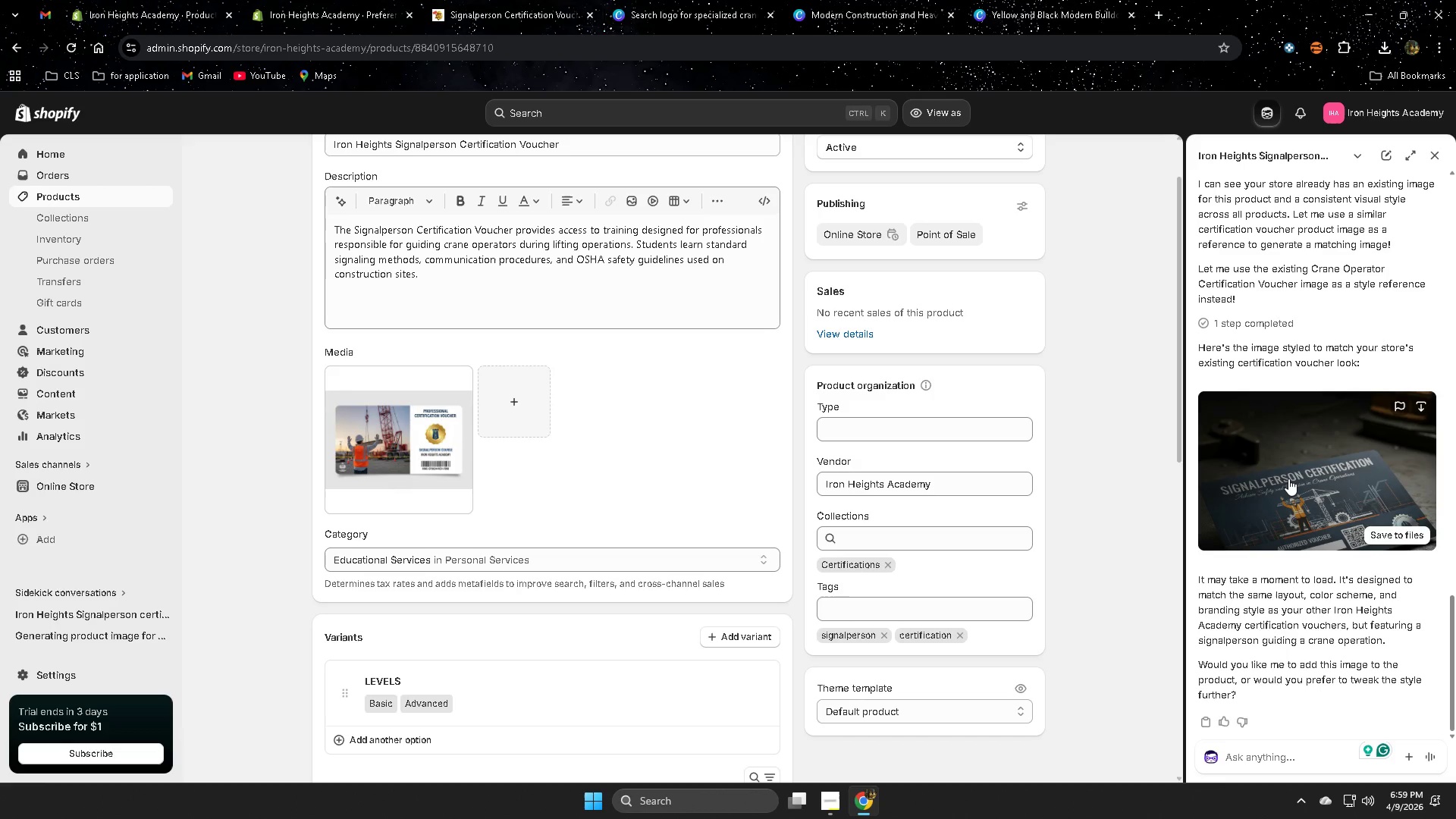 
left_click([1288, 479])
 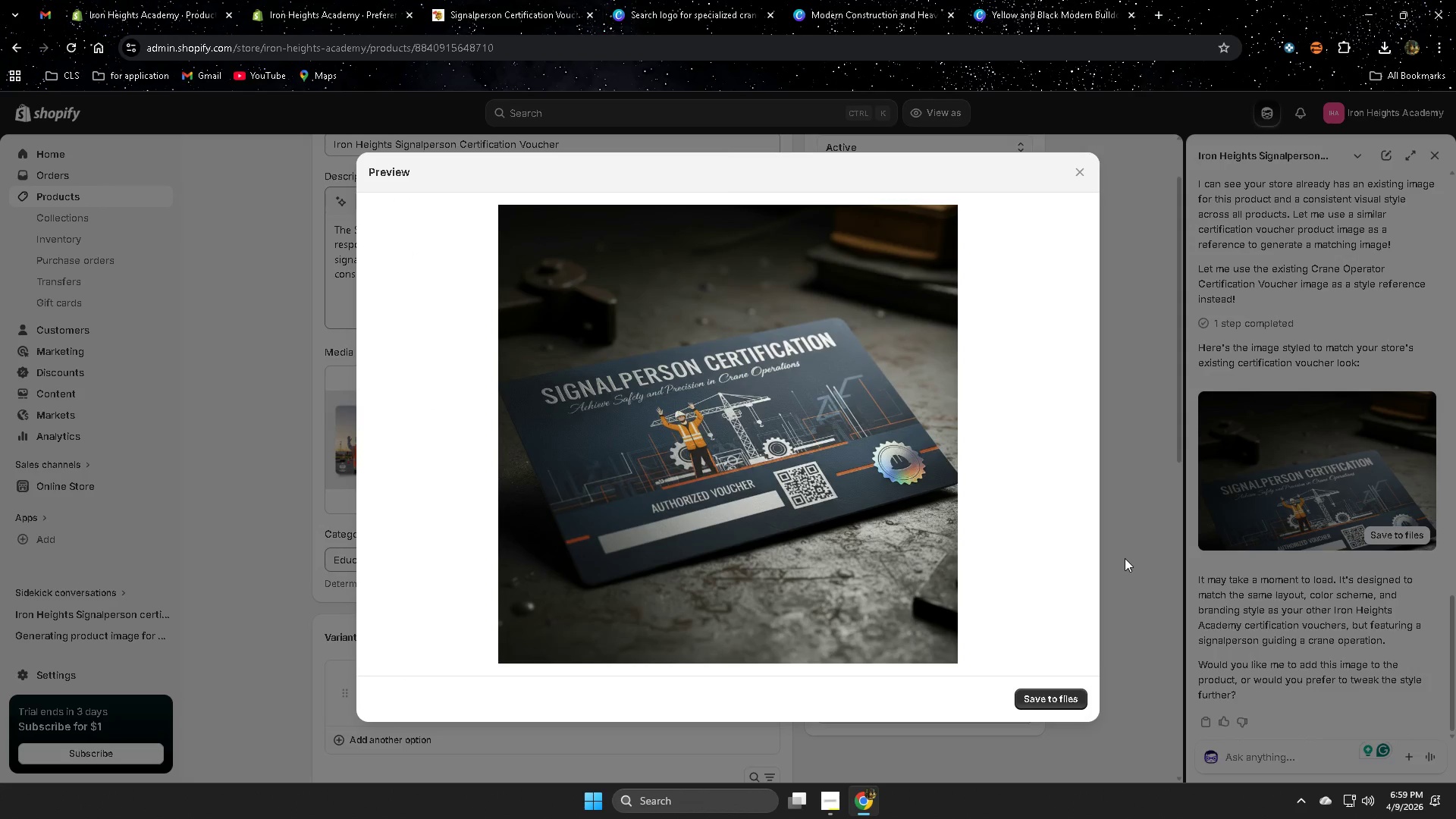 
wait(5.41)
 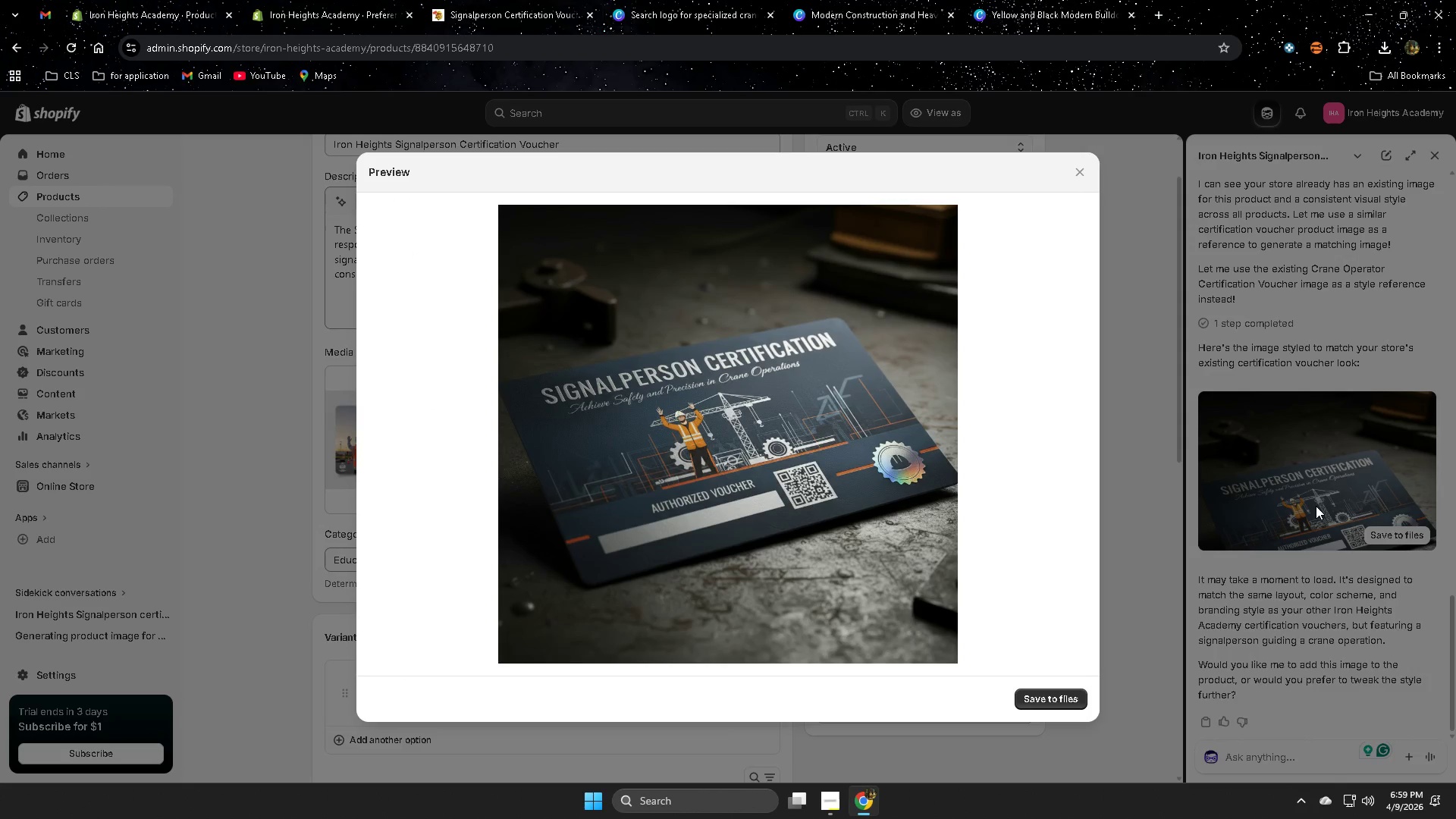 
left_click([1050, 700])
 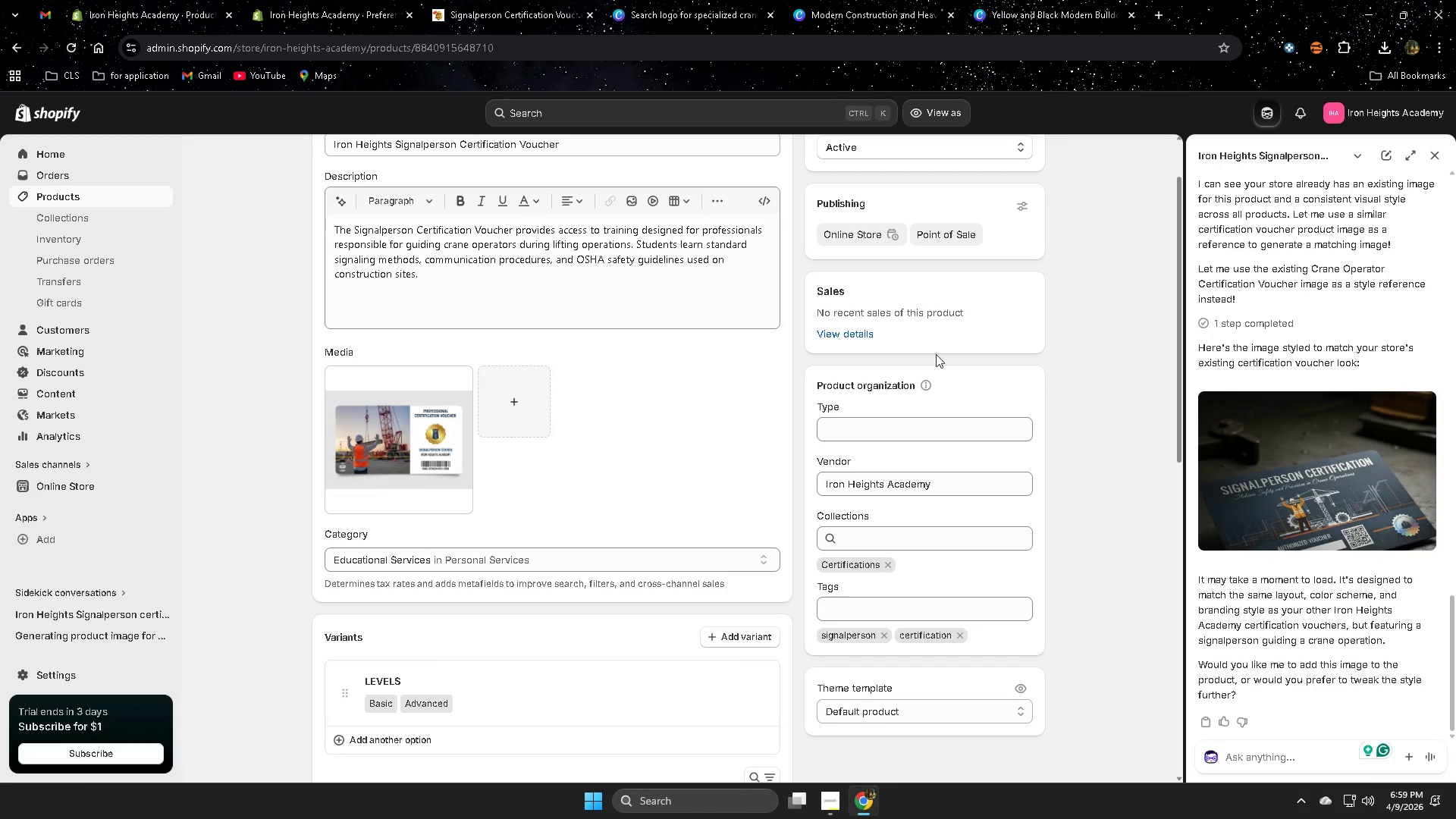 
left_click([1435, 156])
 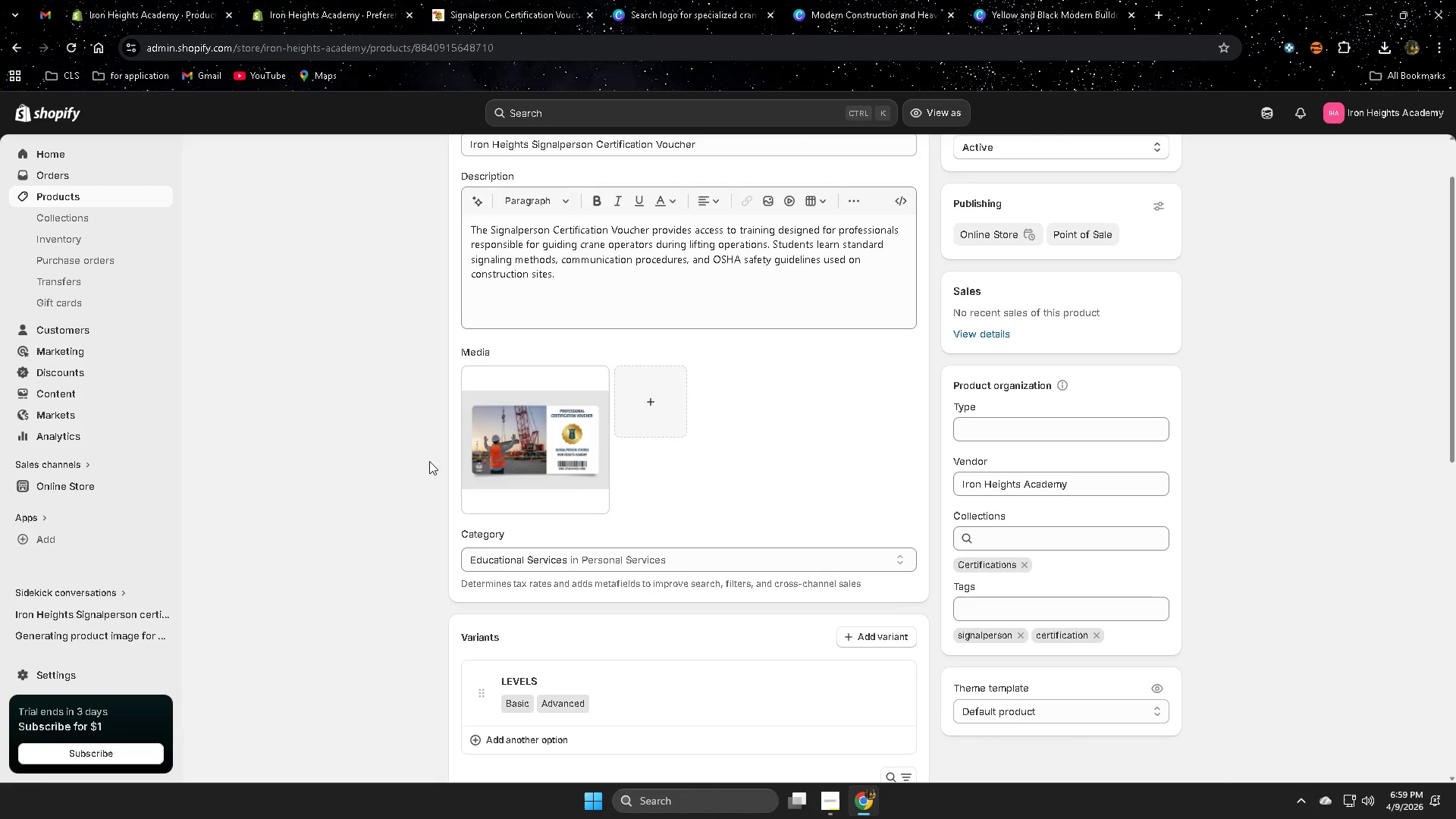 
left_click([488, 425])
 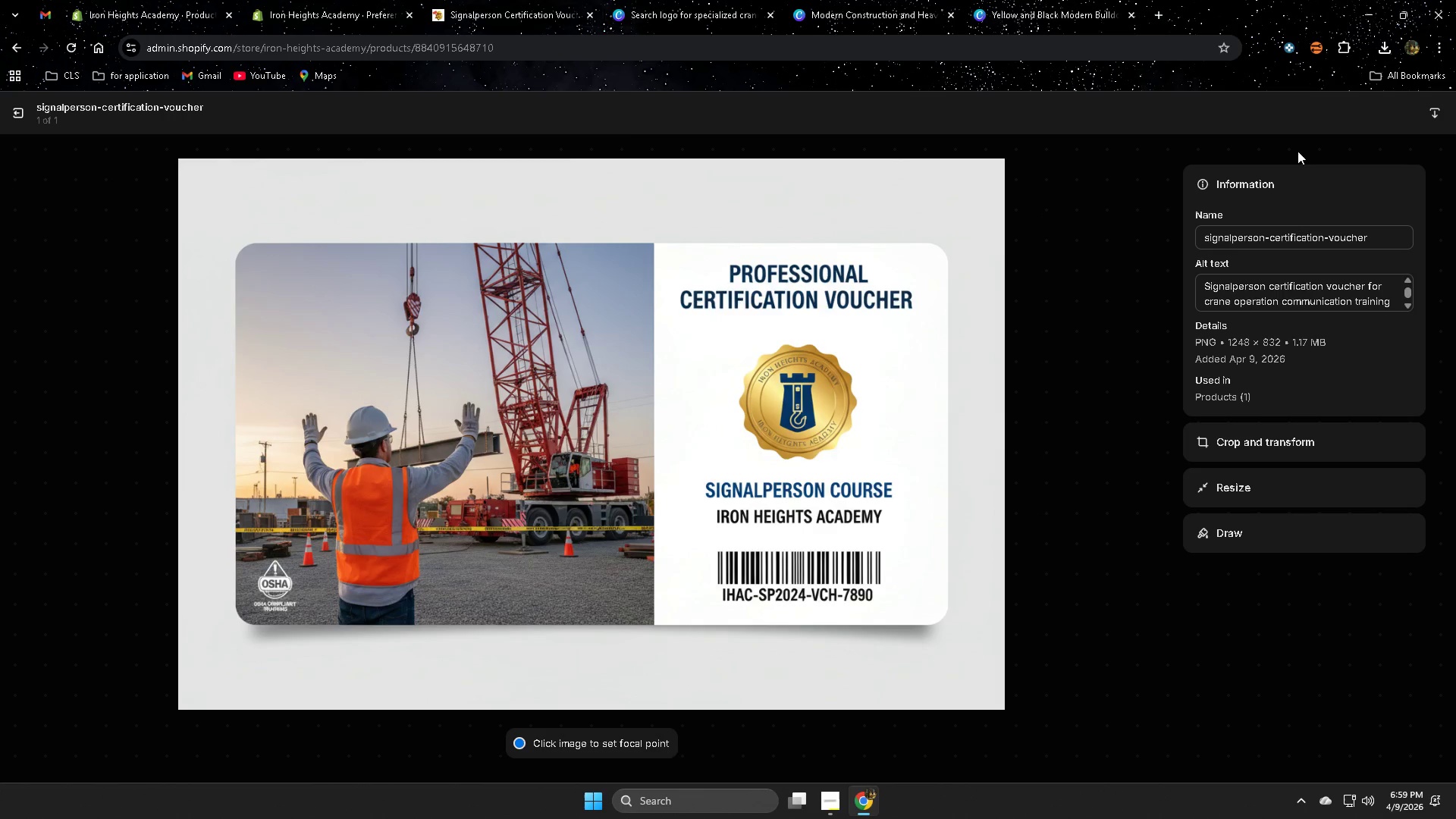 
left_click([14, 118])
 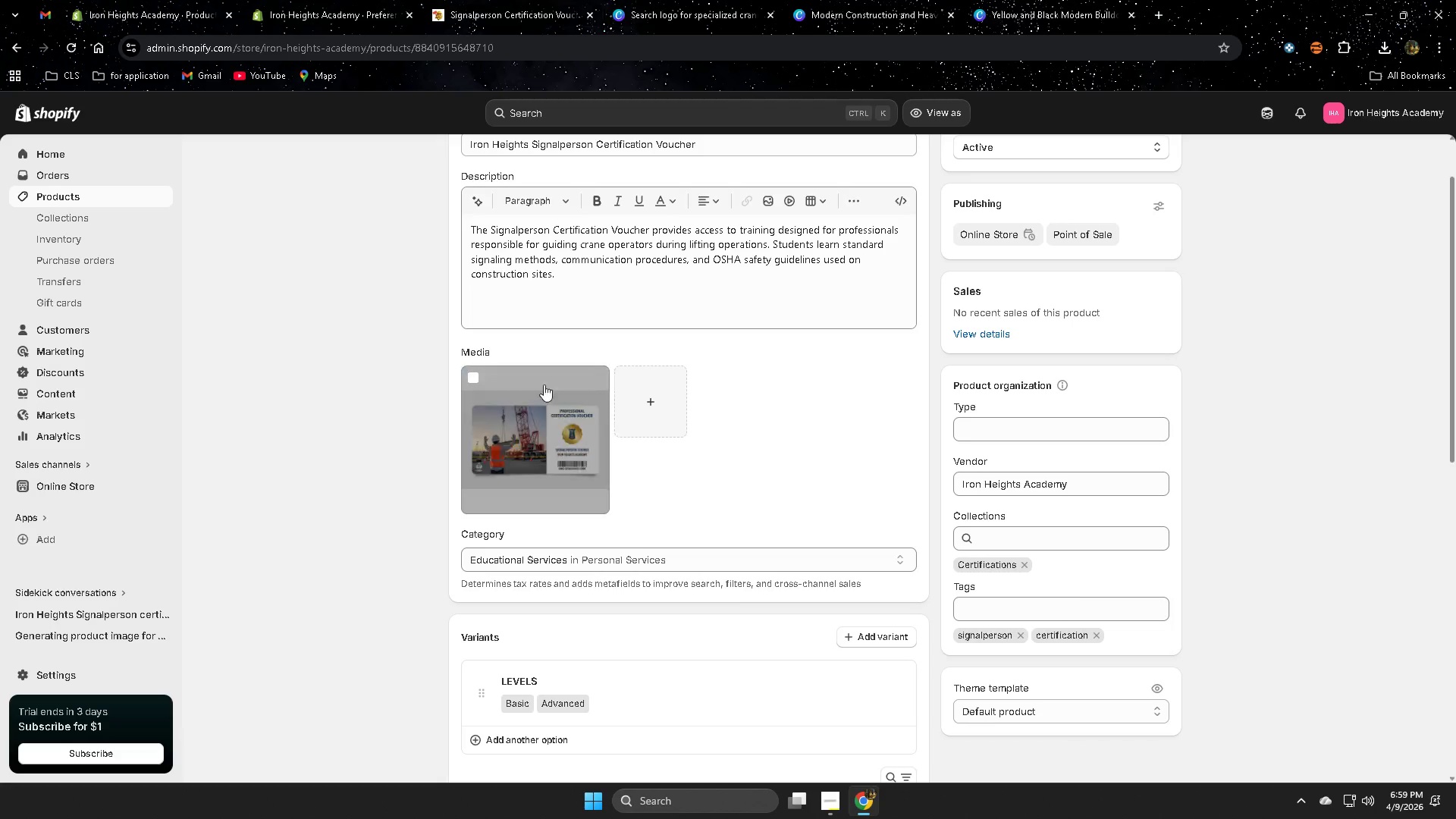 
left_click([660, 397])
 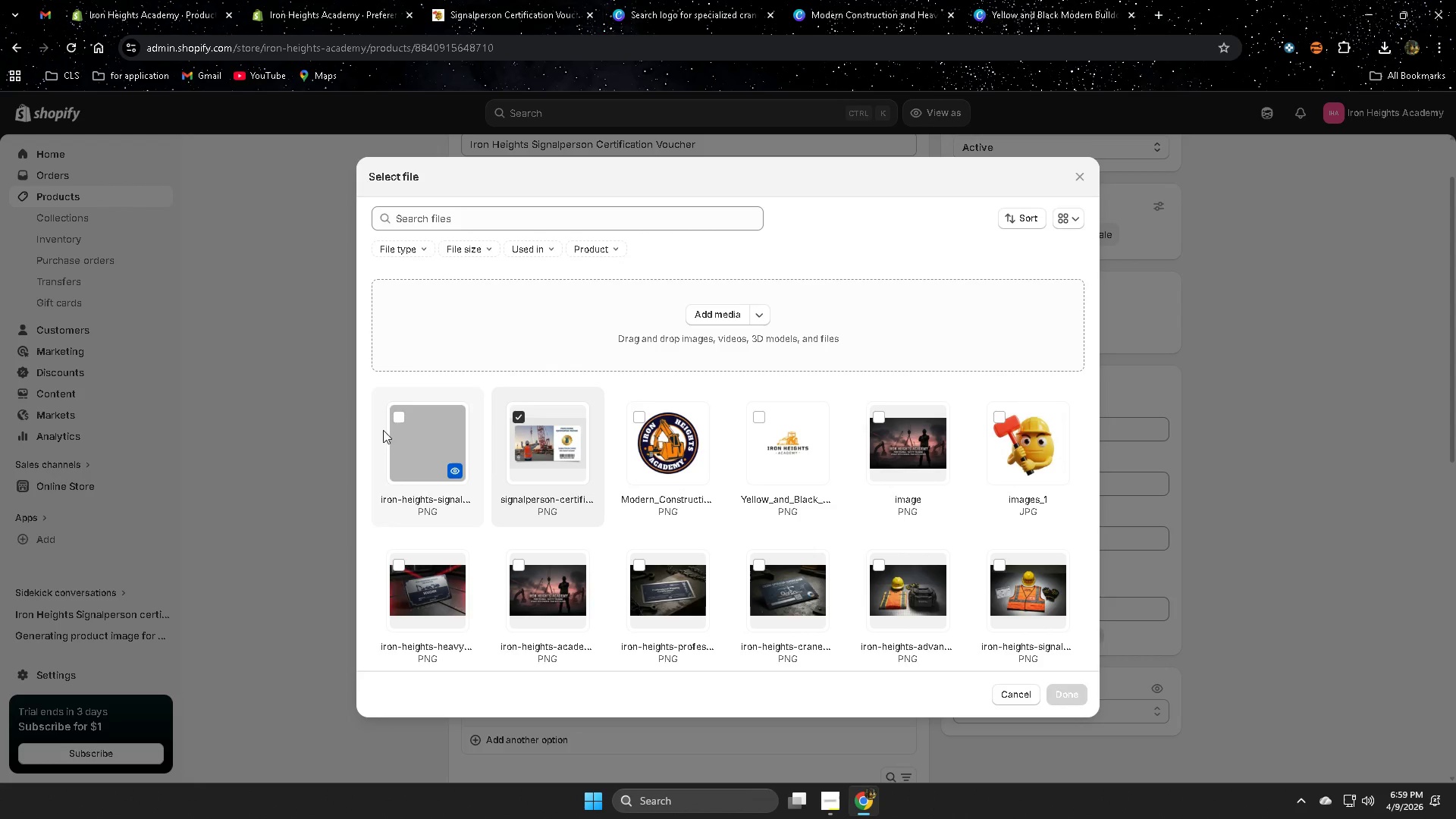 
left_click([396, 419])
 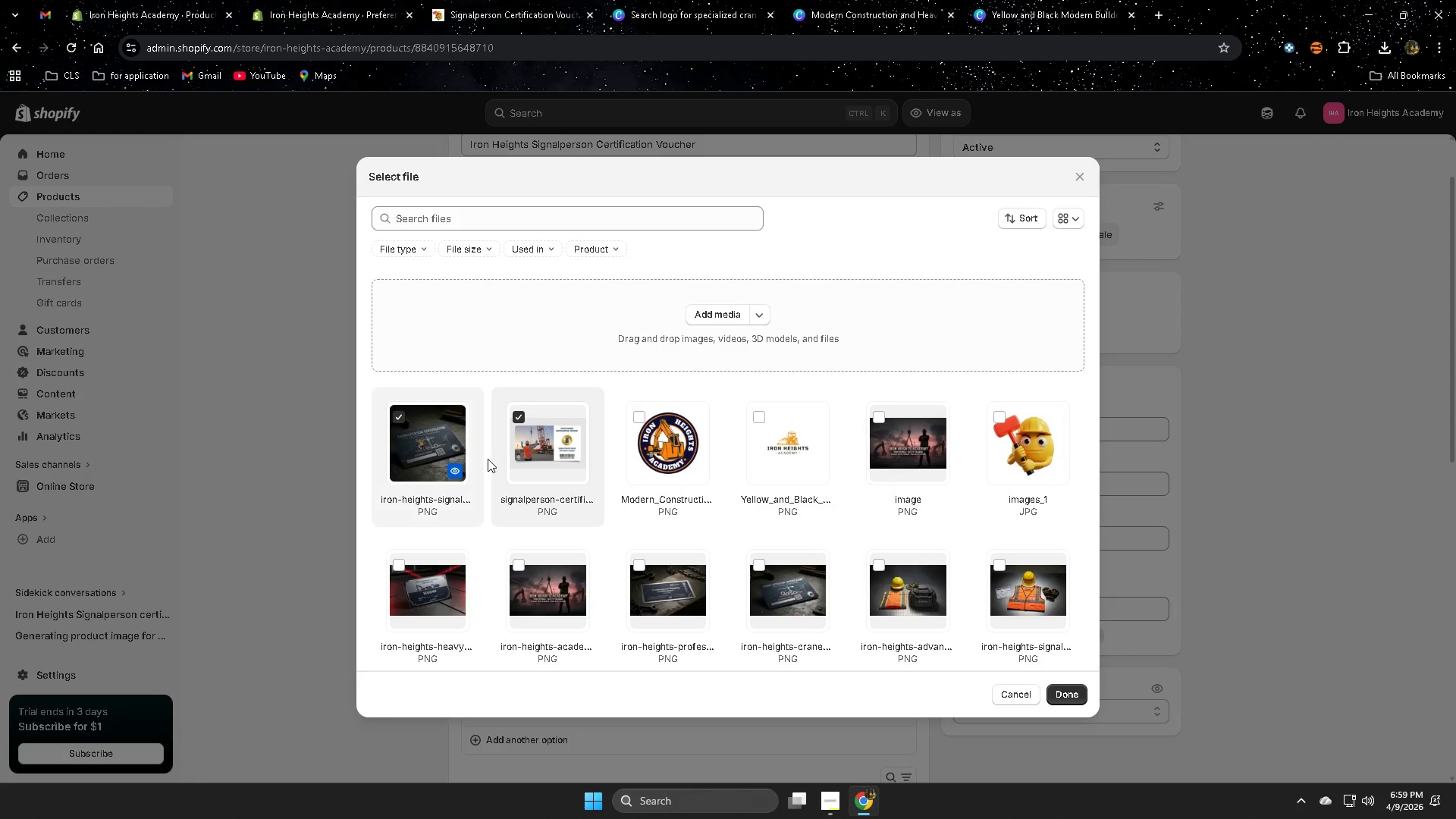 
left_click([519, 415])
 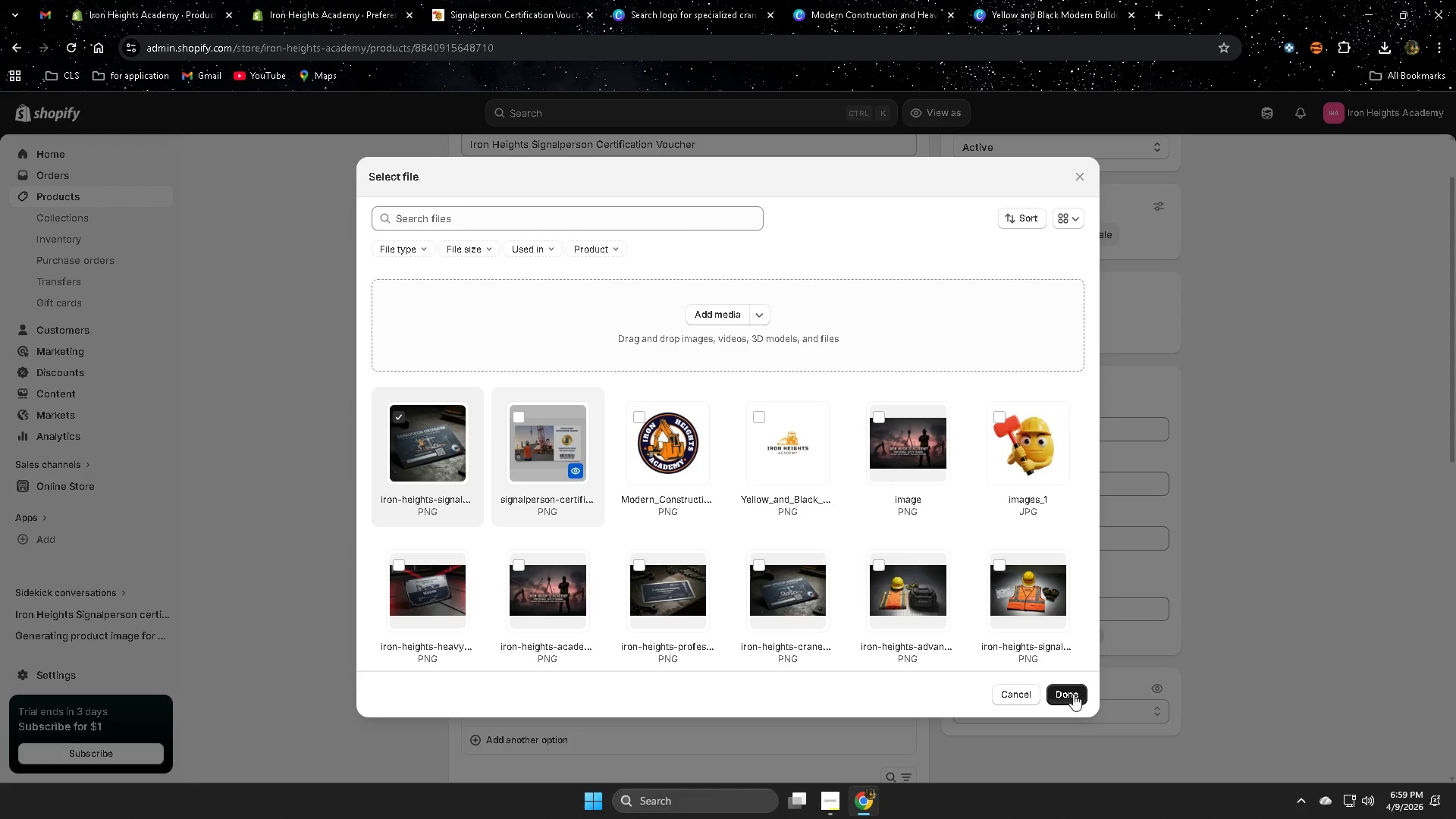 
left_click([1070, 695])
 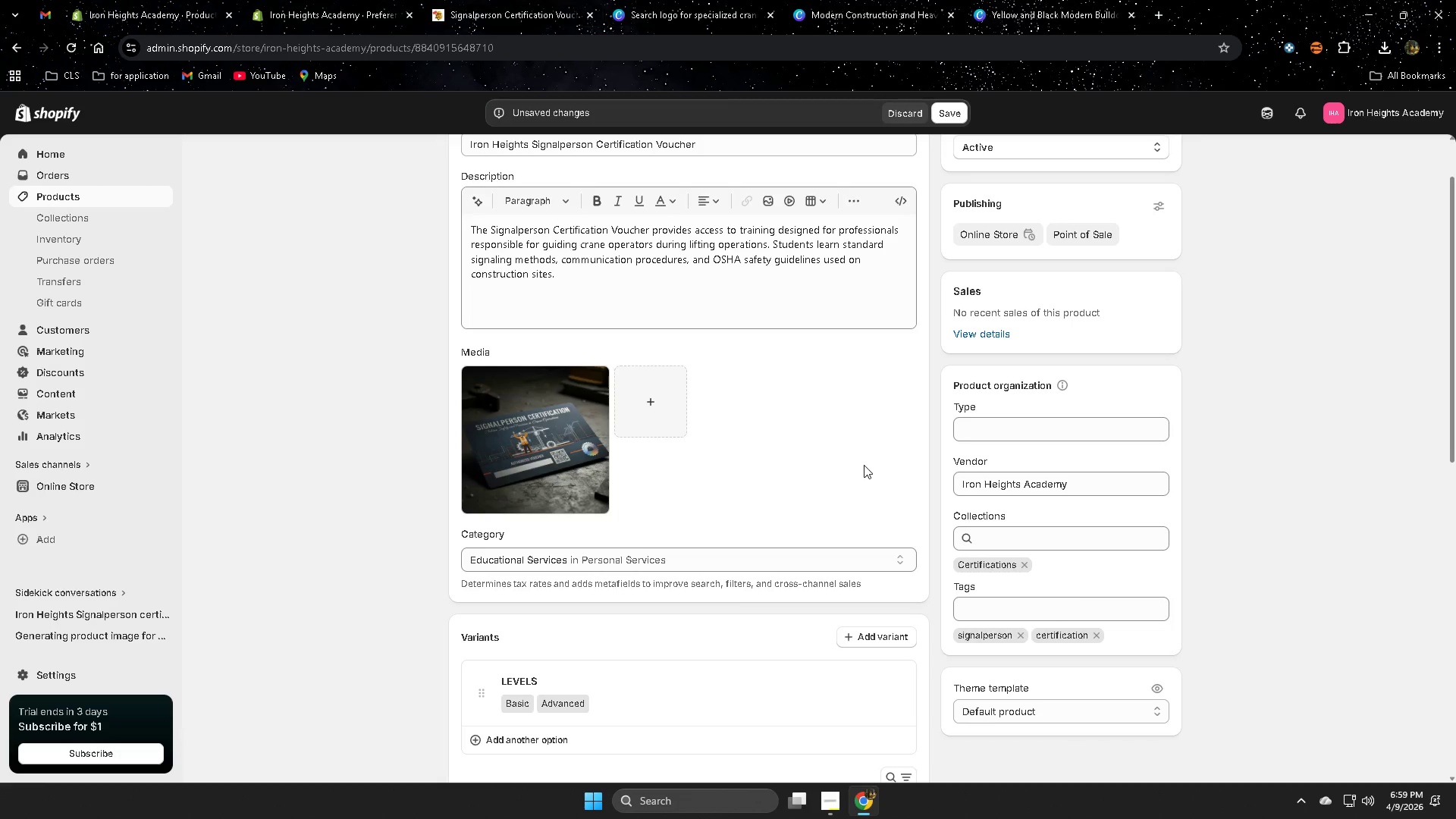 
left_click([519, 430])
 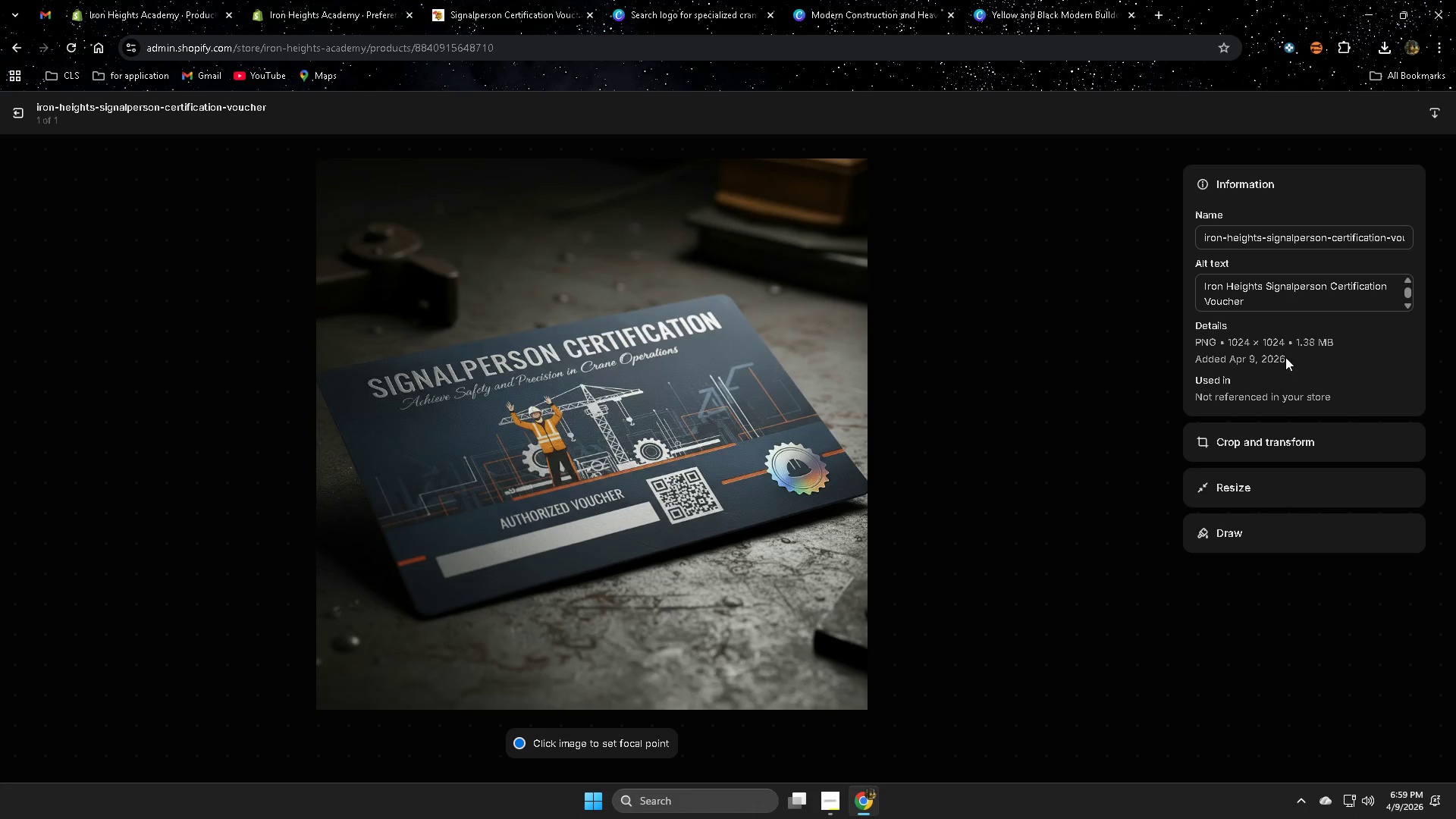 
double_click([1243, 290])
 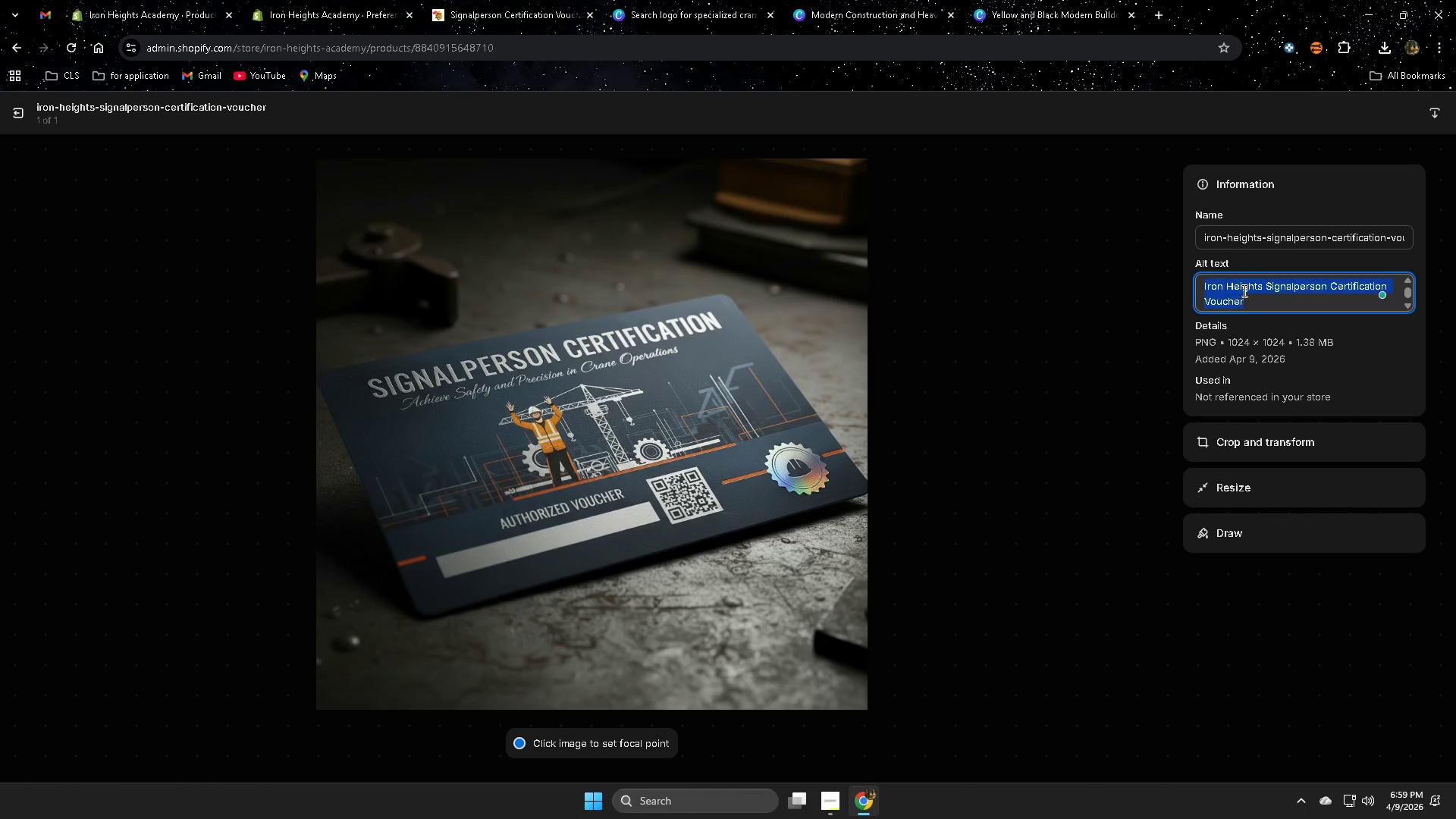 
triple_click([1243, 290])
 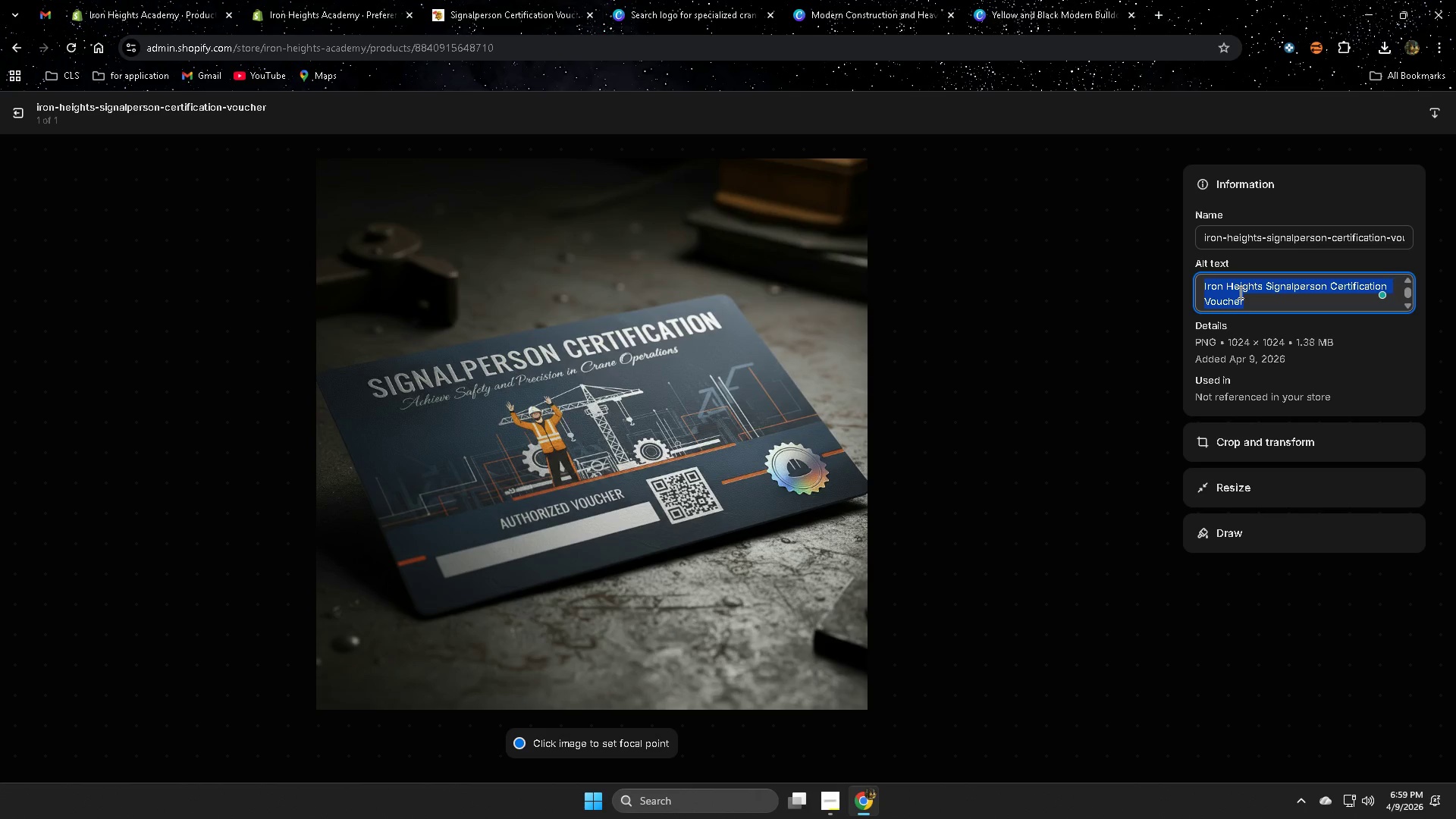 
key(Delete)
 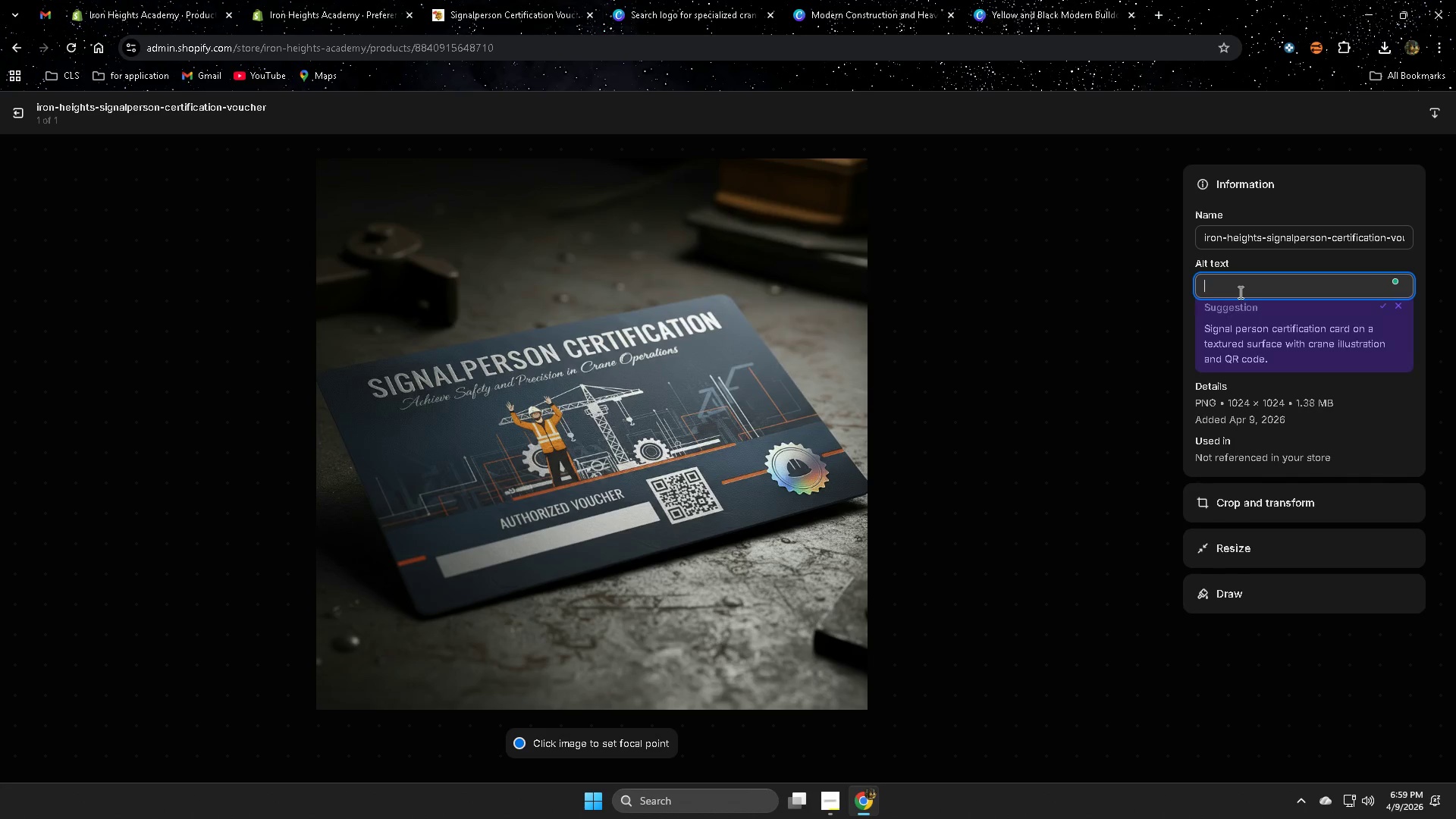 
key(Control+ControlLeft)
 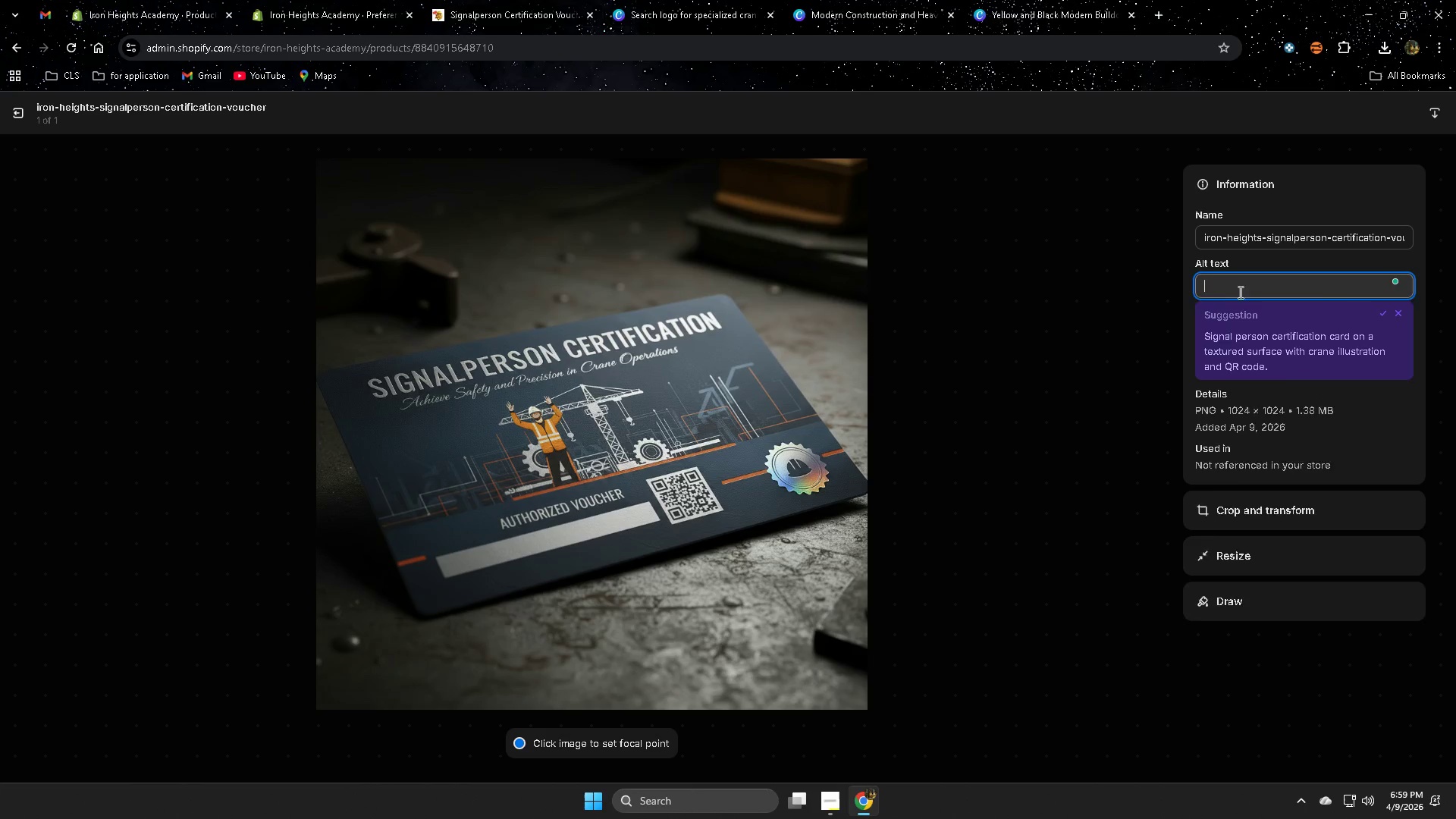 
key(Control+V)
 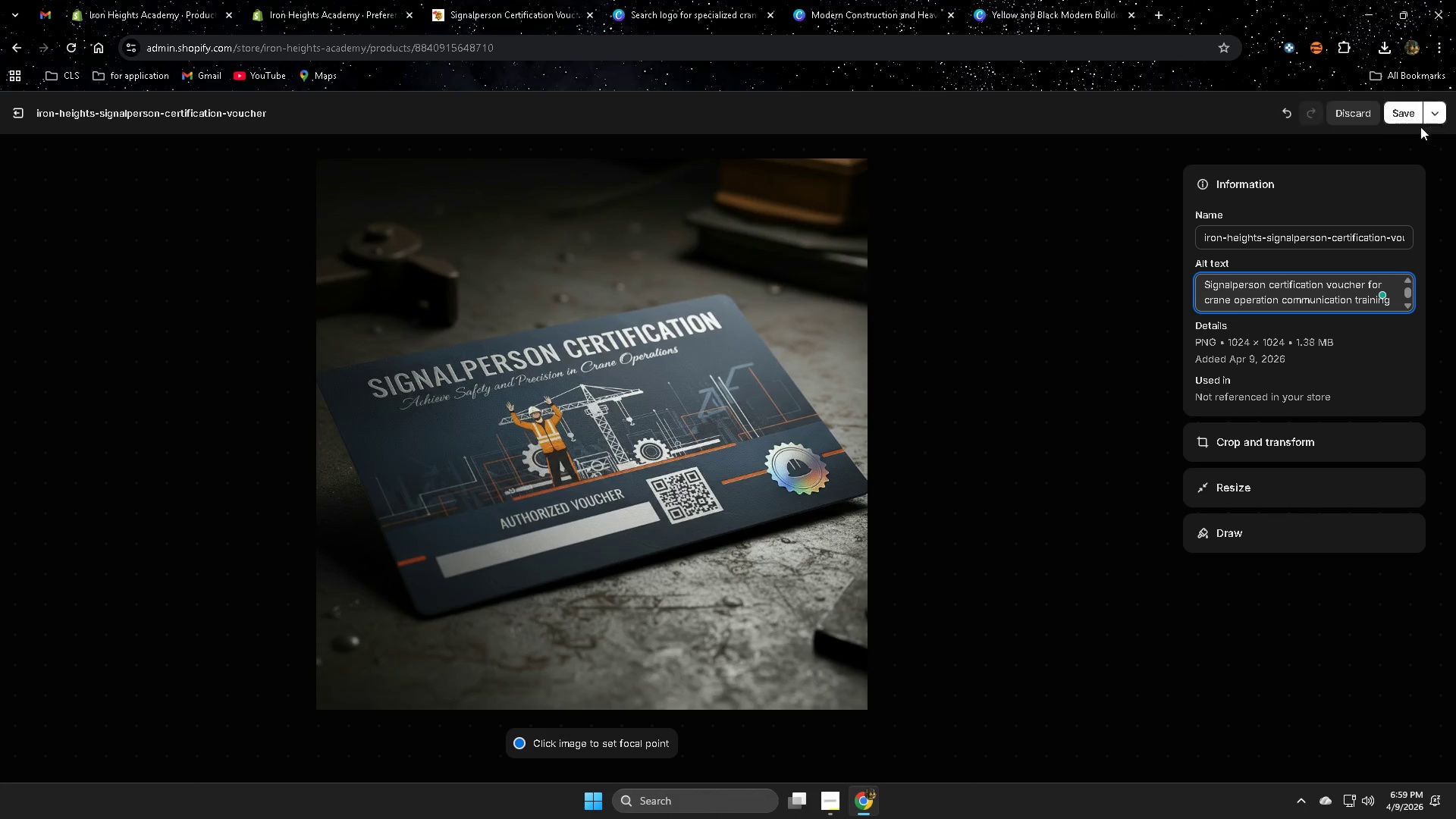 
left_click([1392, 115])
 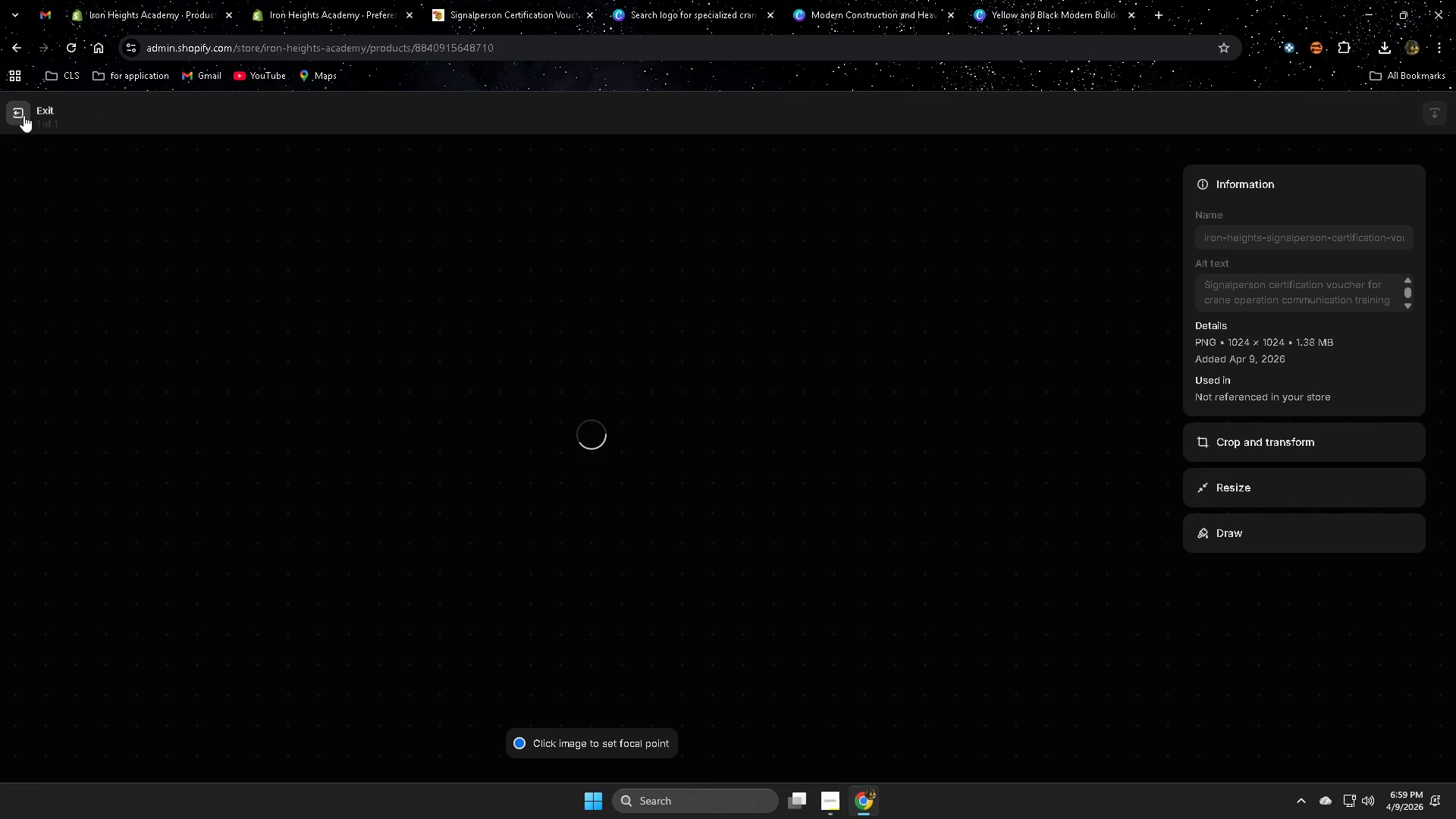 
left_click([23, 115])
 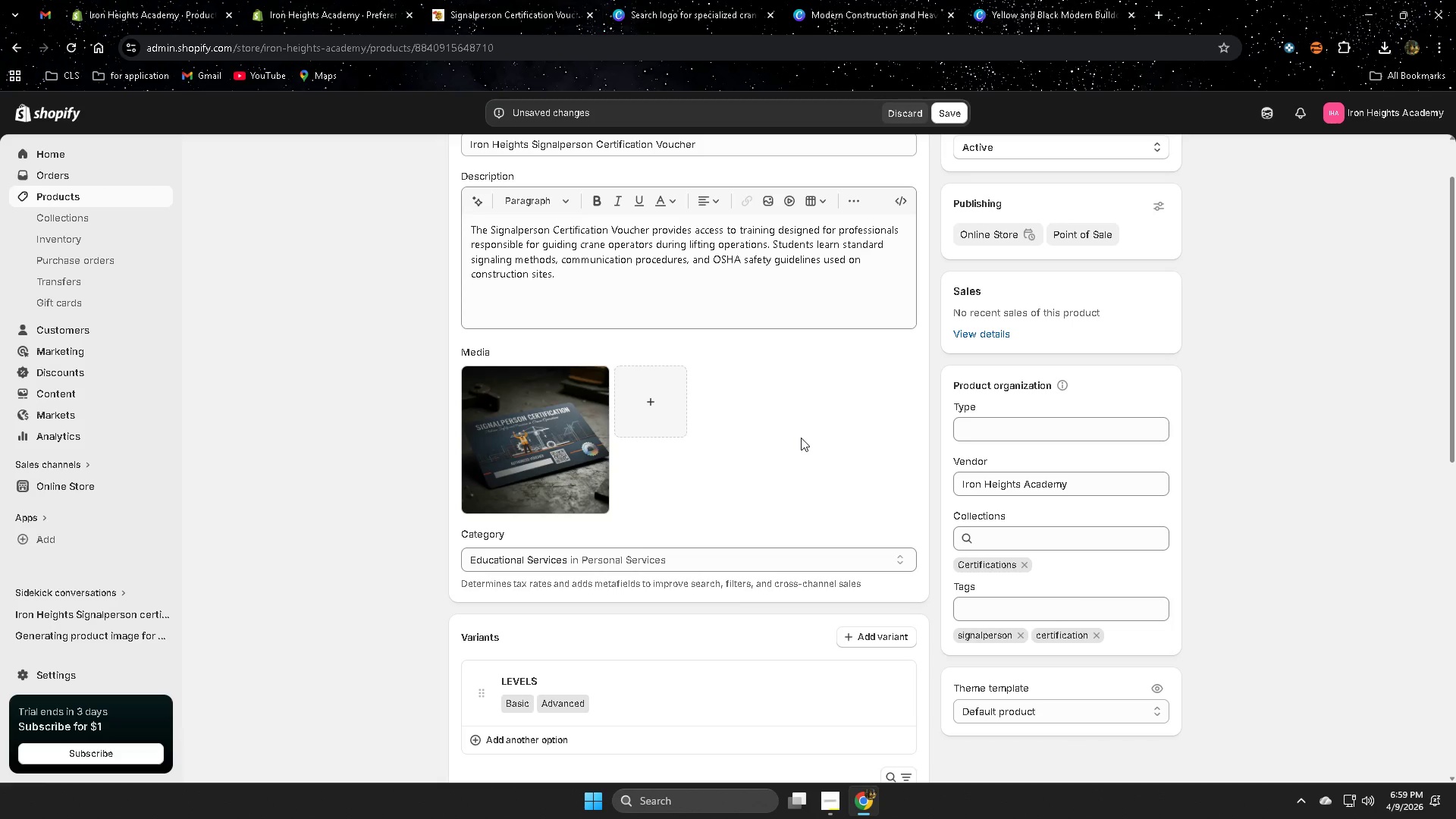 
left_click([801, 438])
 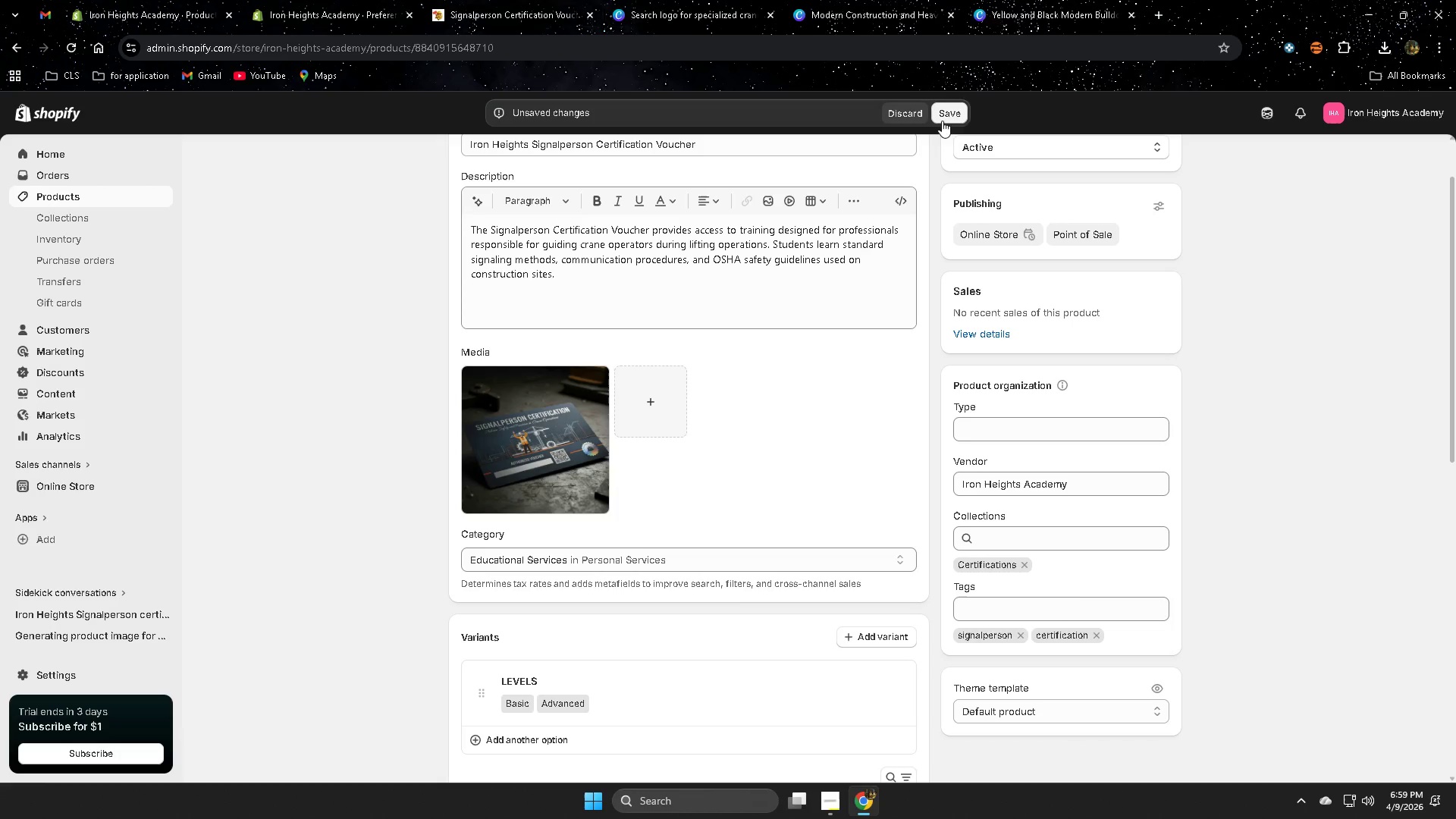 
left_click([963, 111])
 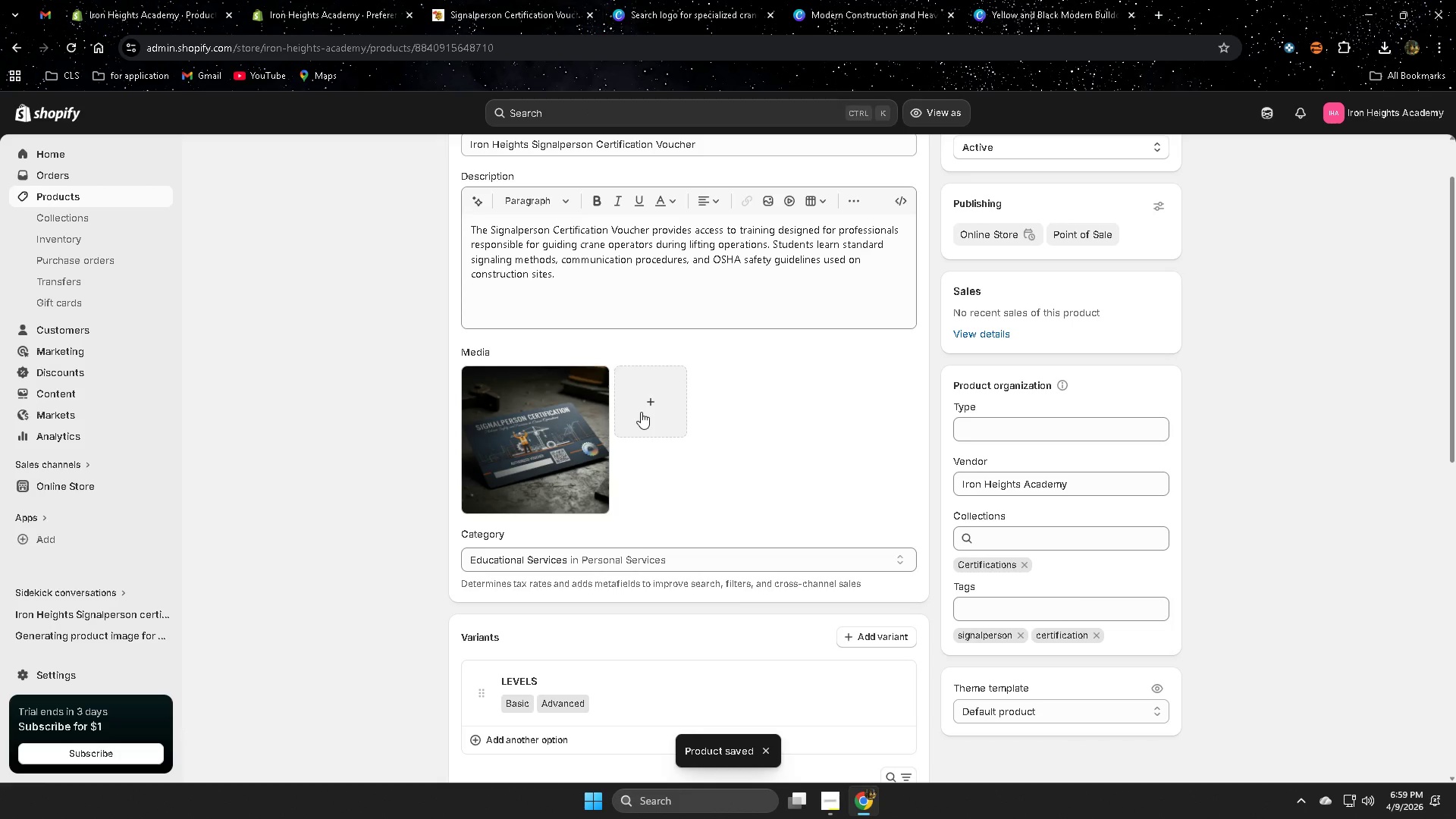 
wait(11.88)
 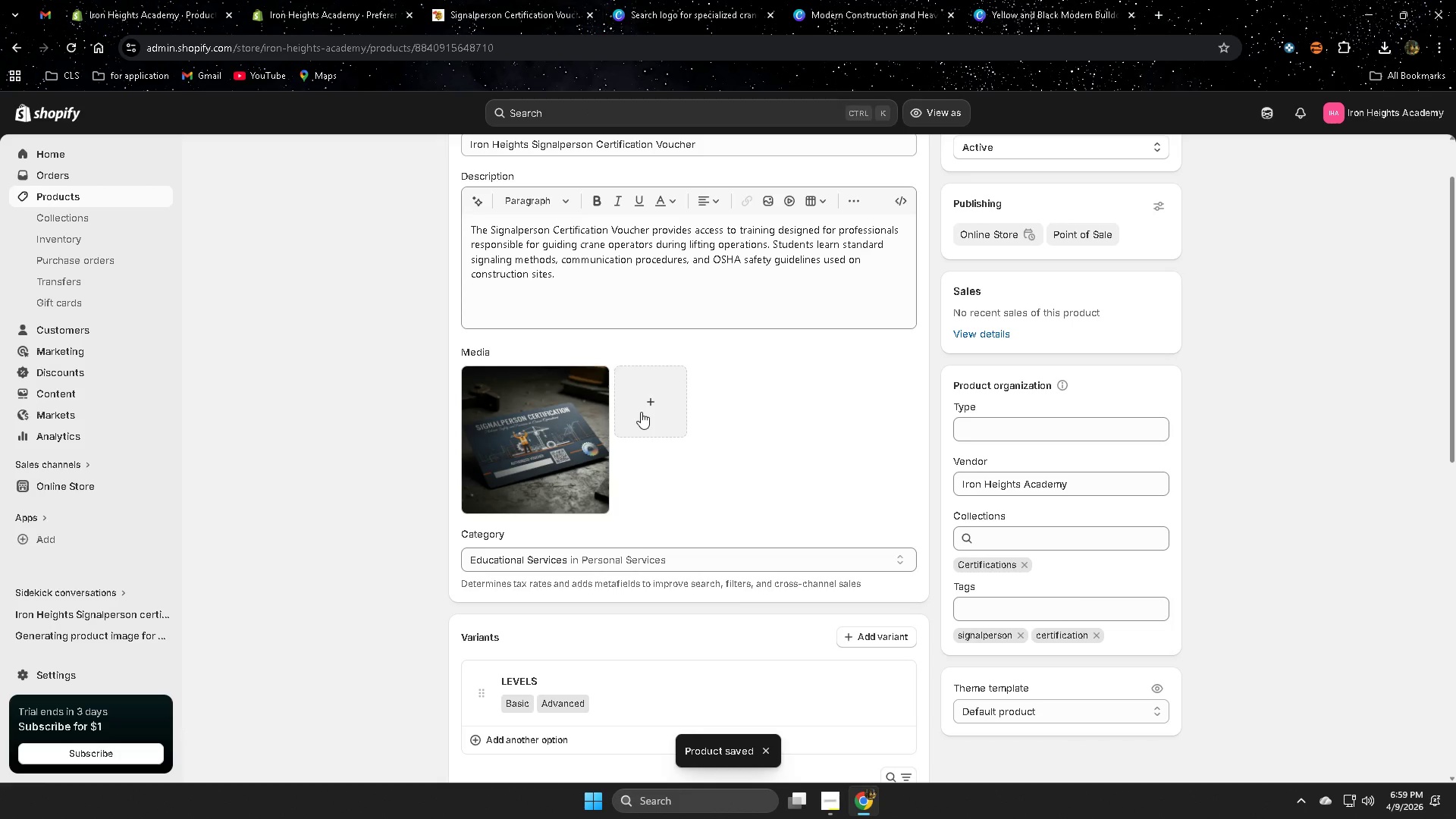 
scroll: coordinate [441, 306], scroll_direction: down, amount: 10.0
 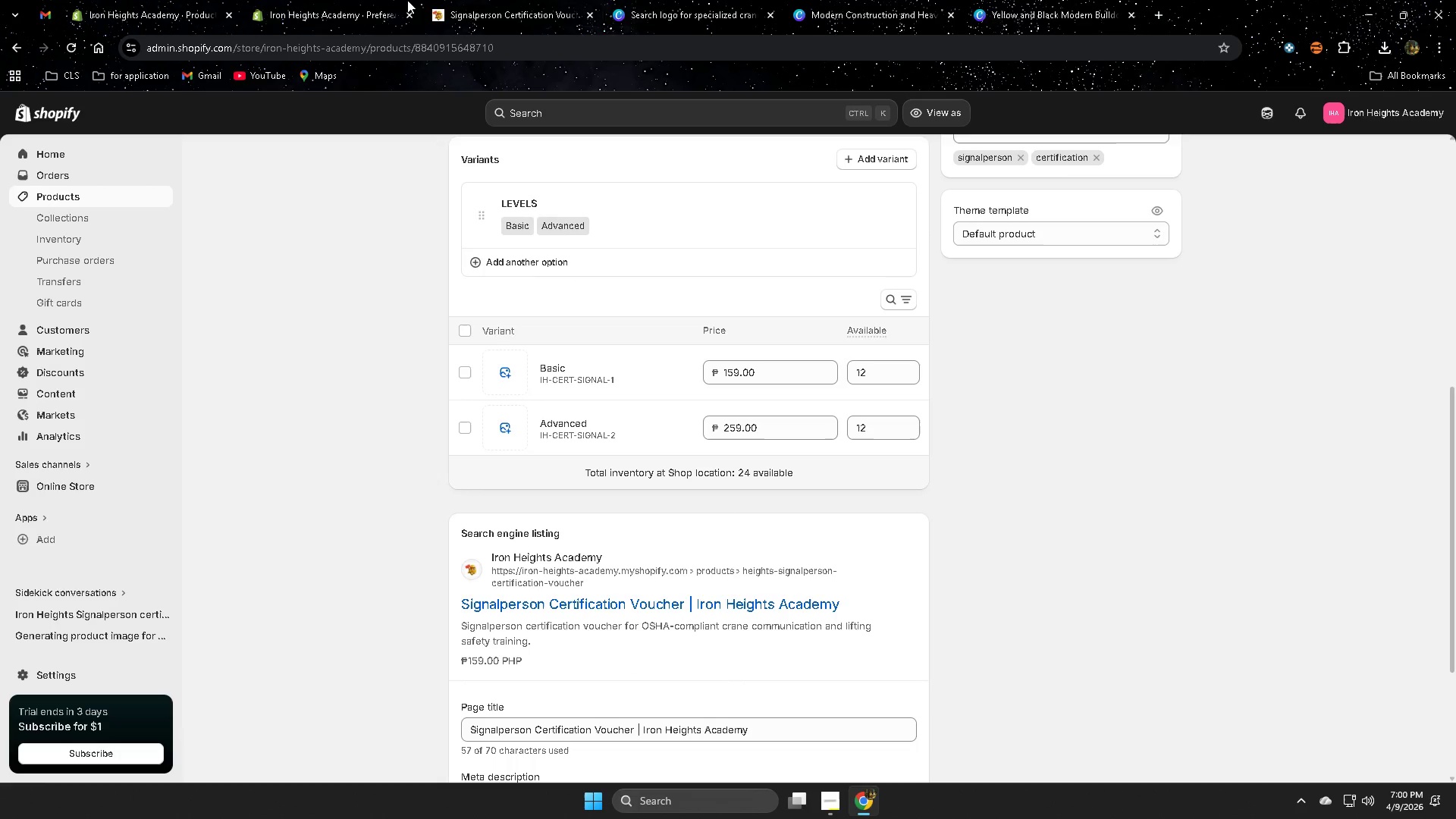 
left_click([497, 0])
 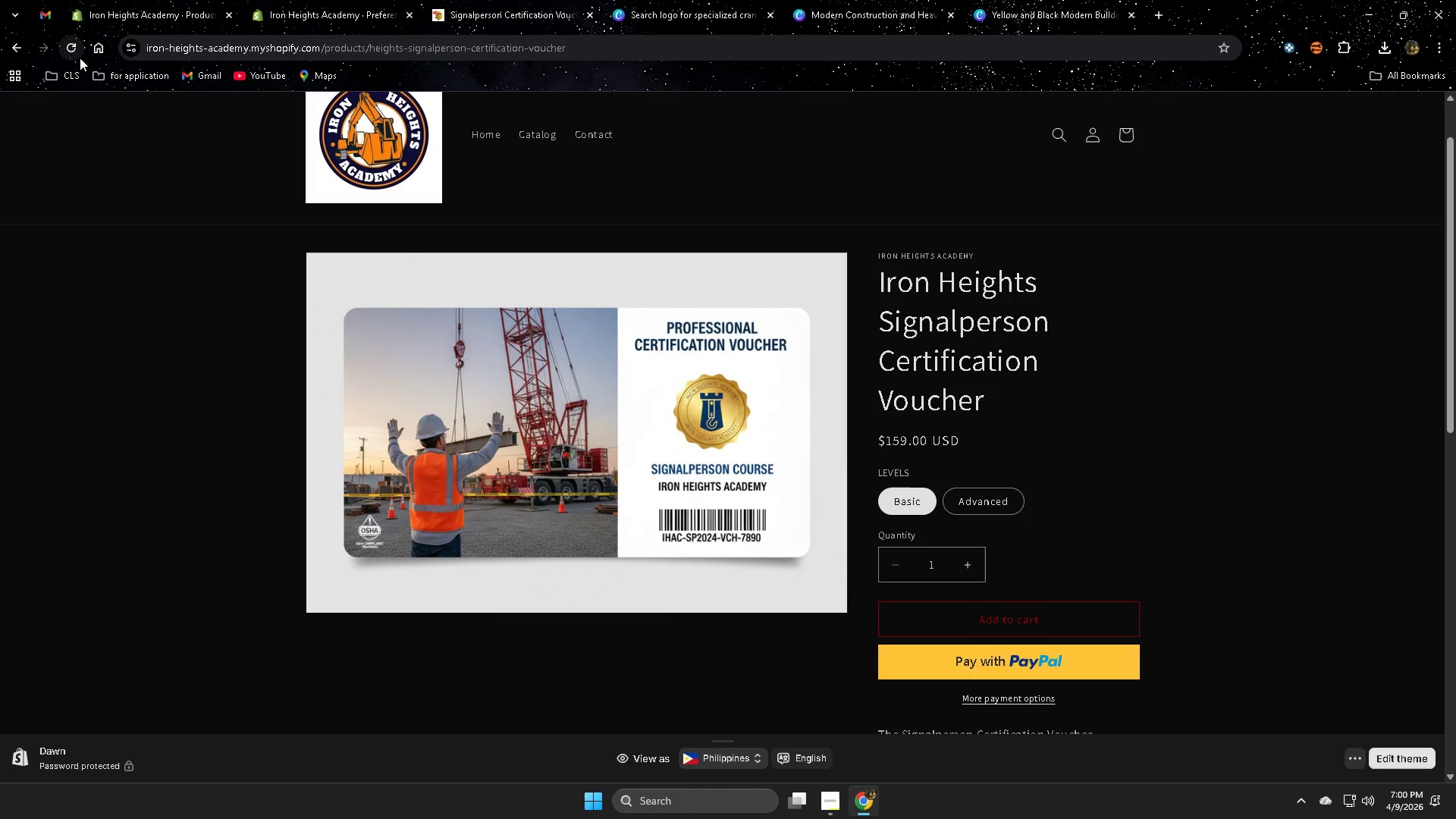 
left_click([66, 48])
 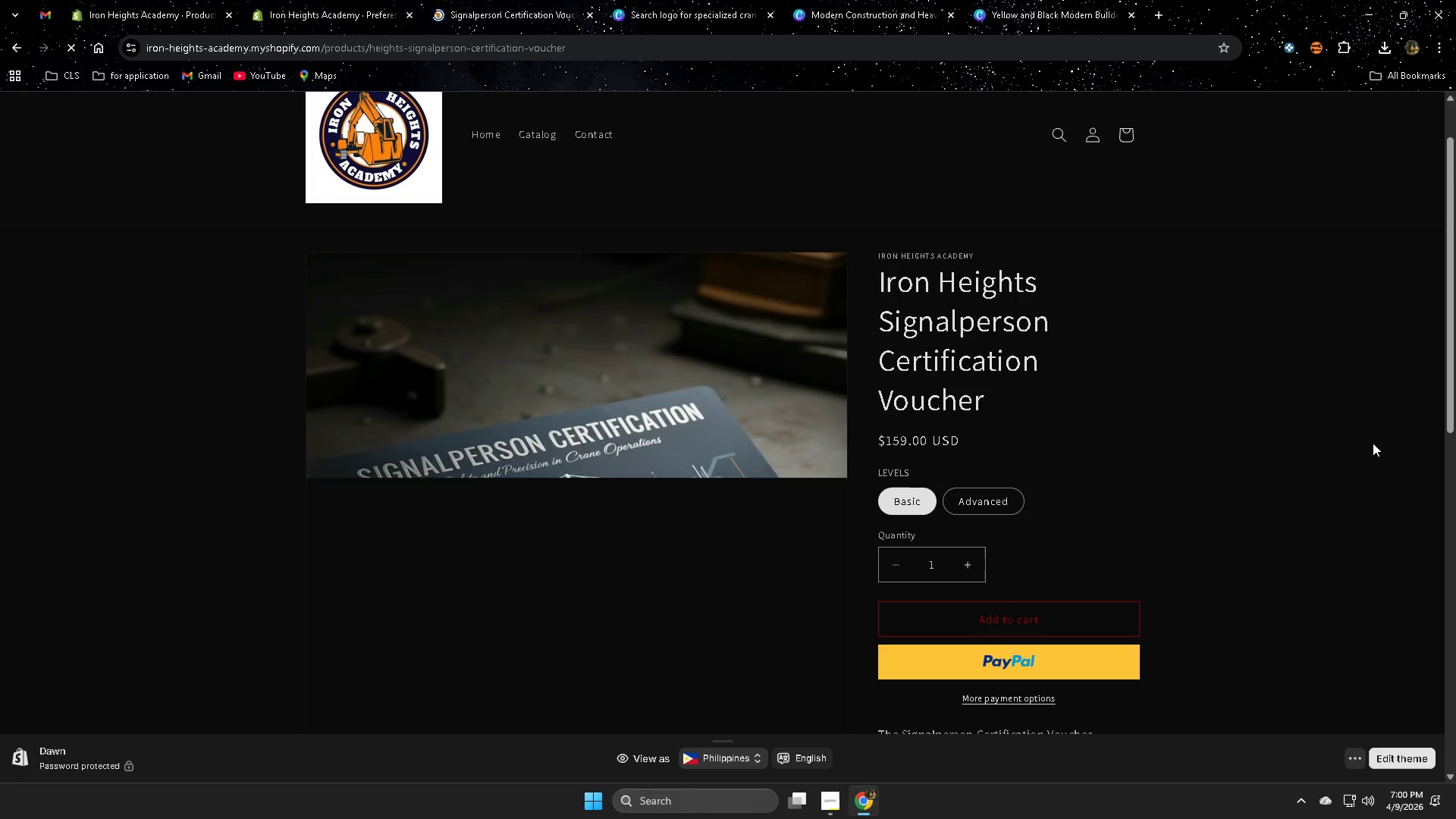 
scroll: coordinate [1335, 456], scroll_direction: down, amount: 3.0
 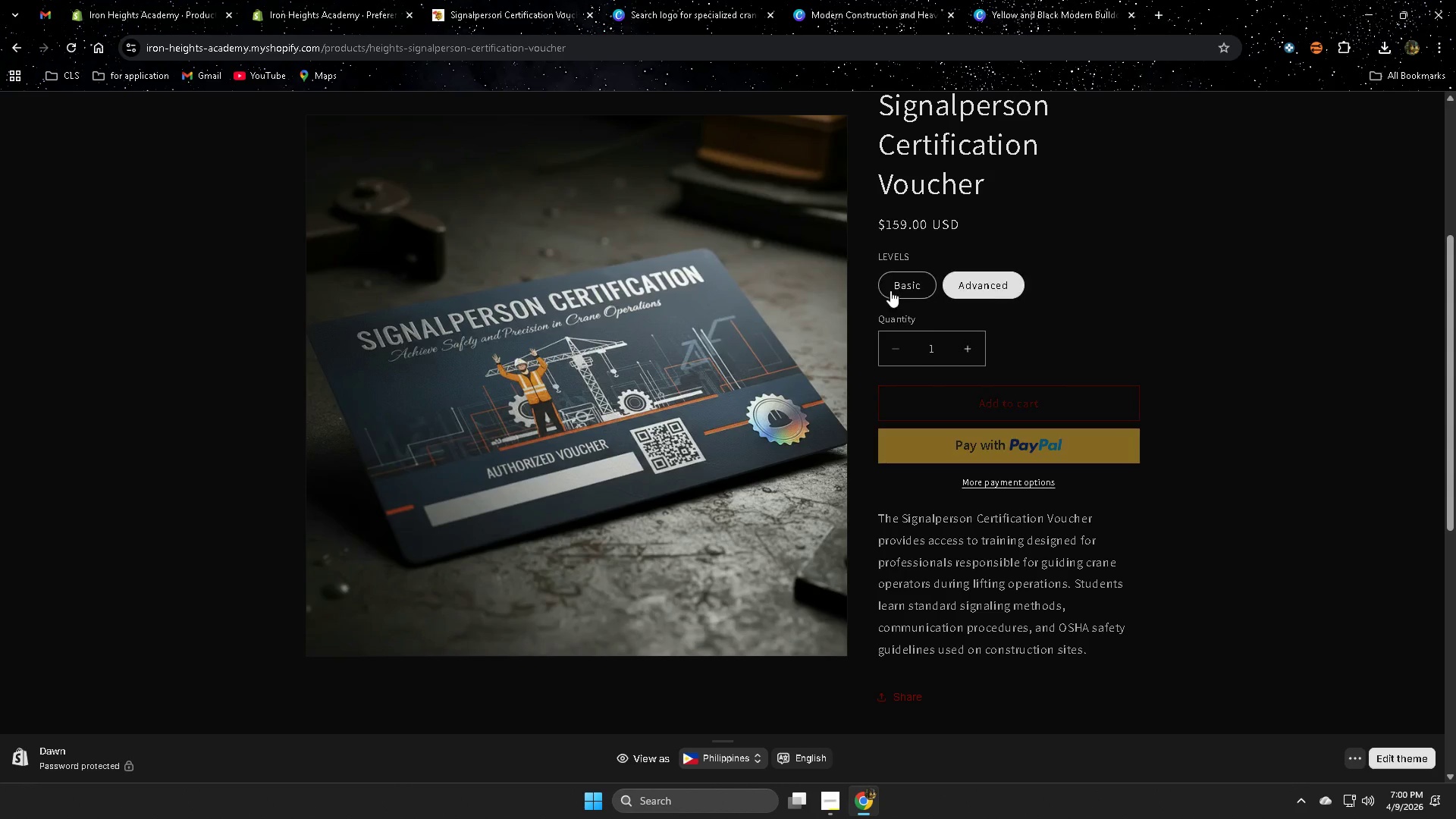 
double_click([912, 287])
 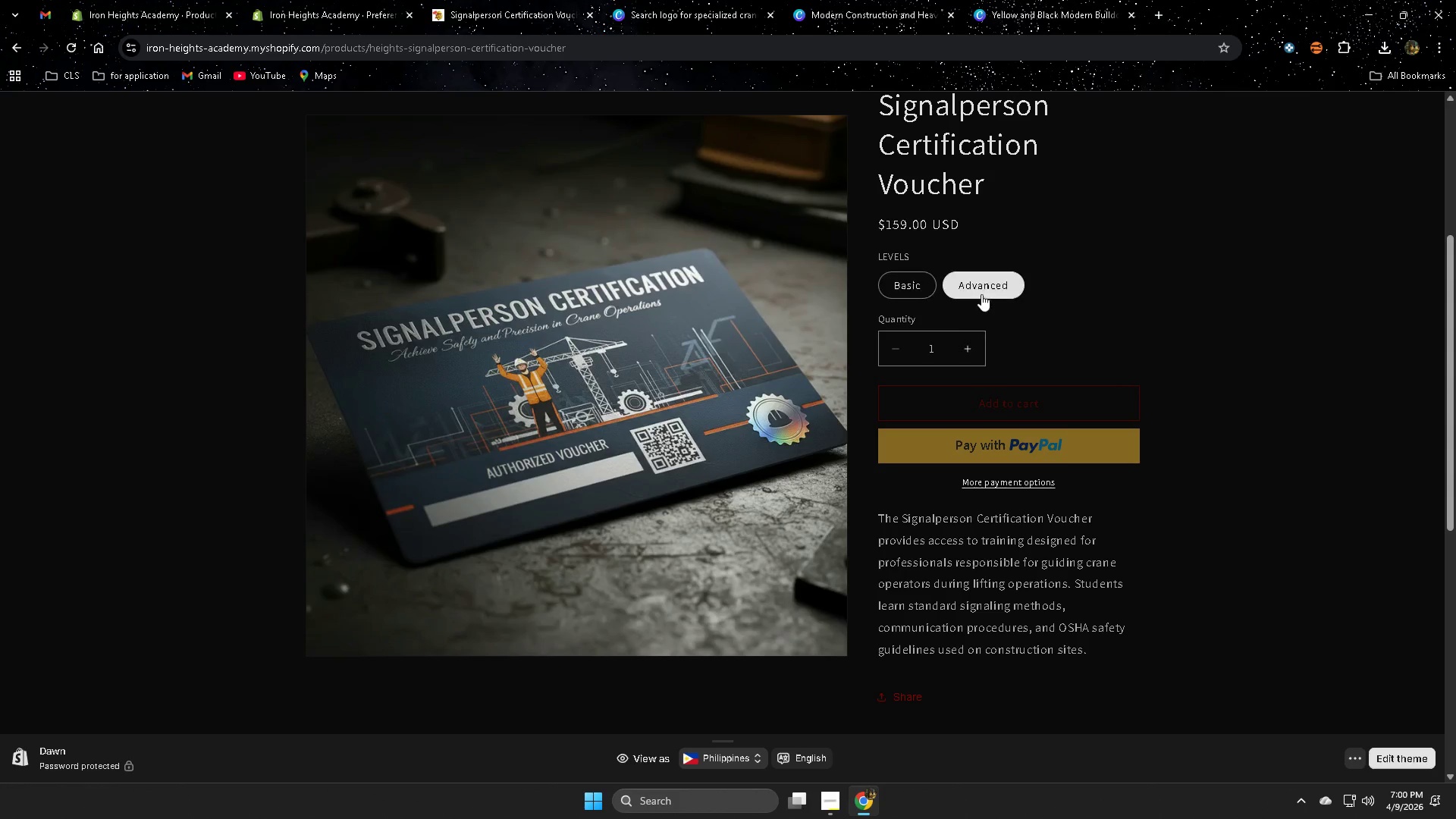 
double_click([905, 290])
 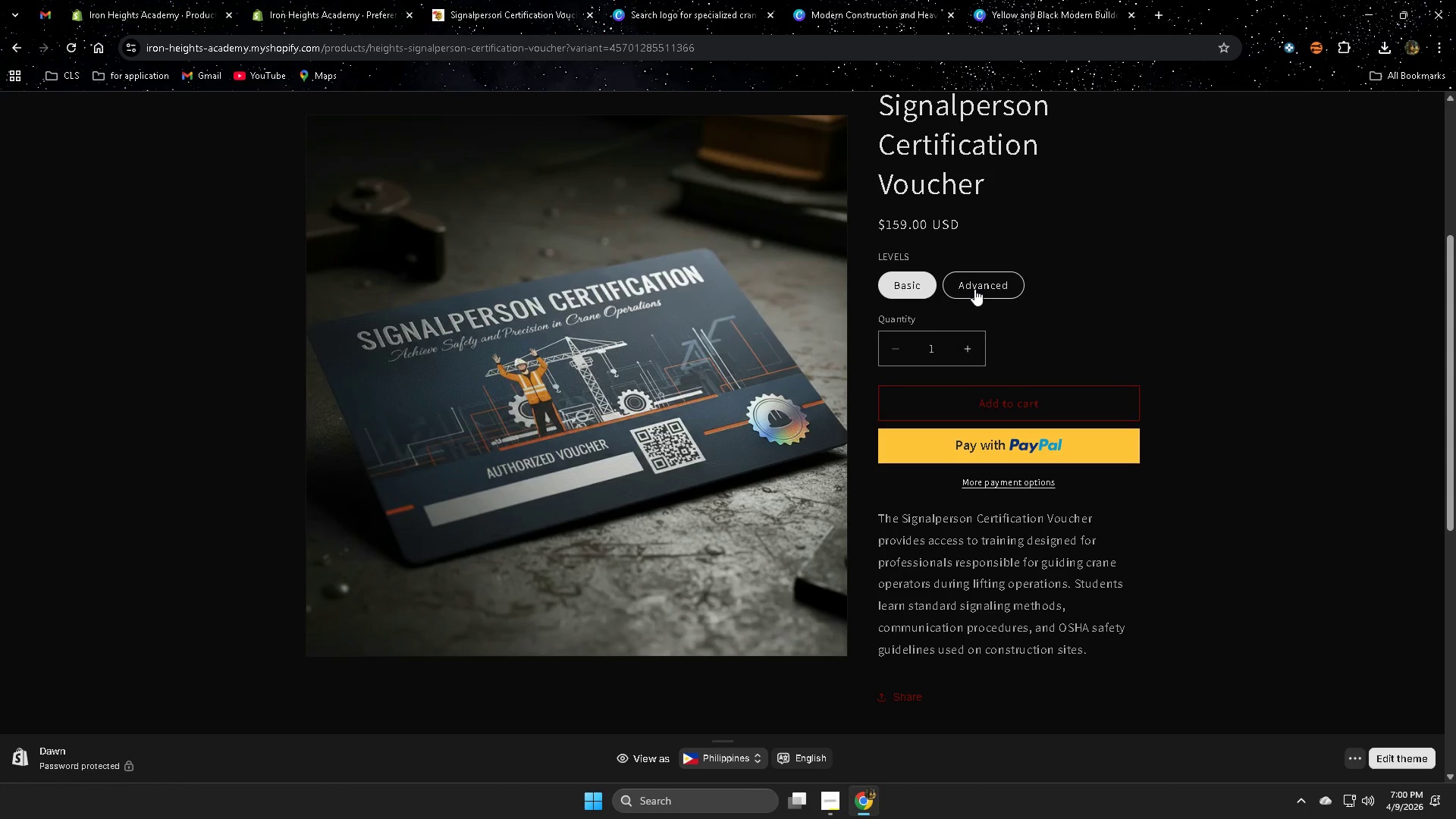 
left_click([974, 289])
 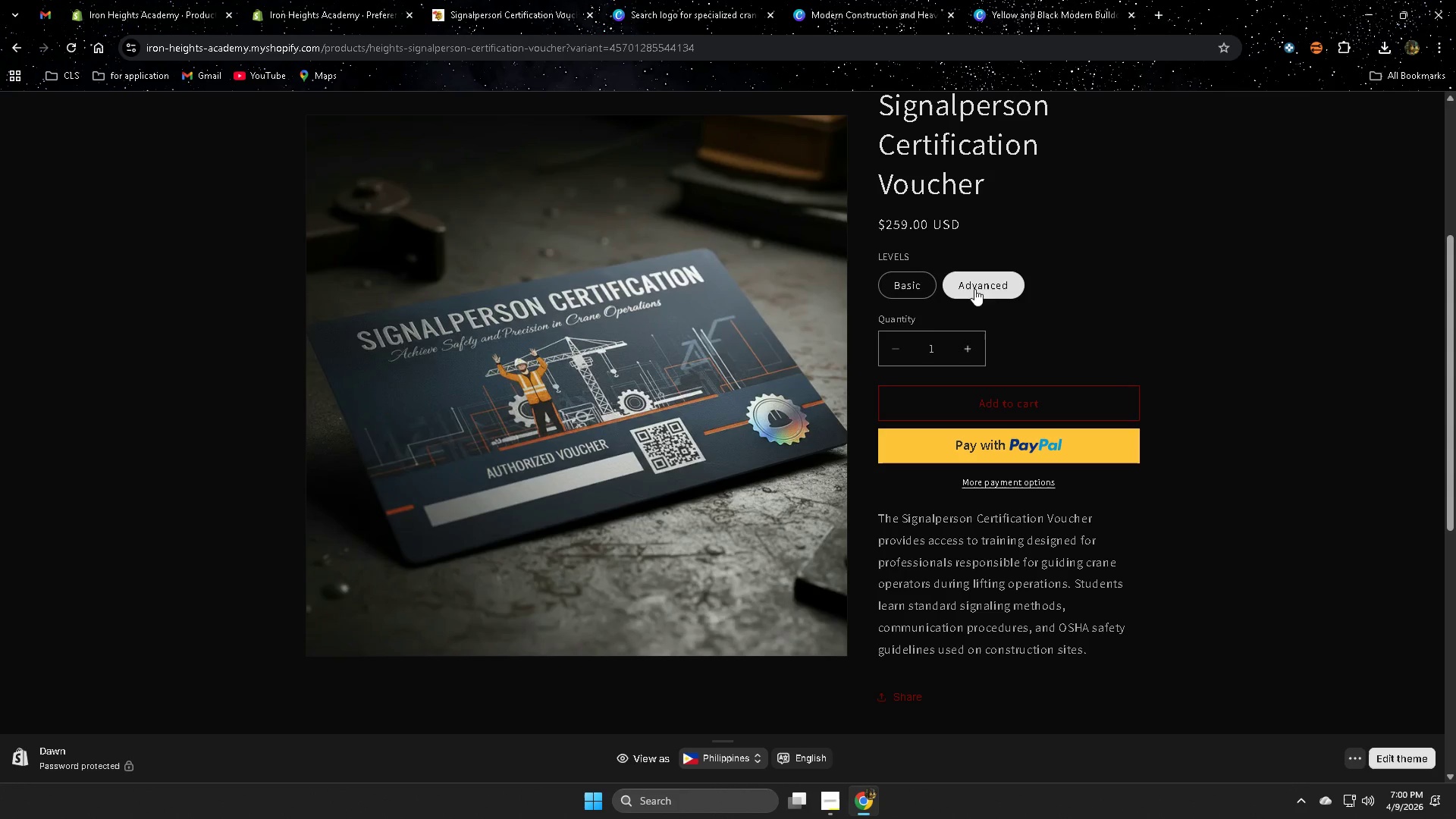 
scroll: coordinate [1352, 422], scroll_direction: down, amount: 6.0
 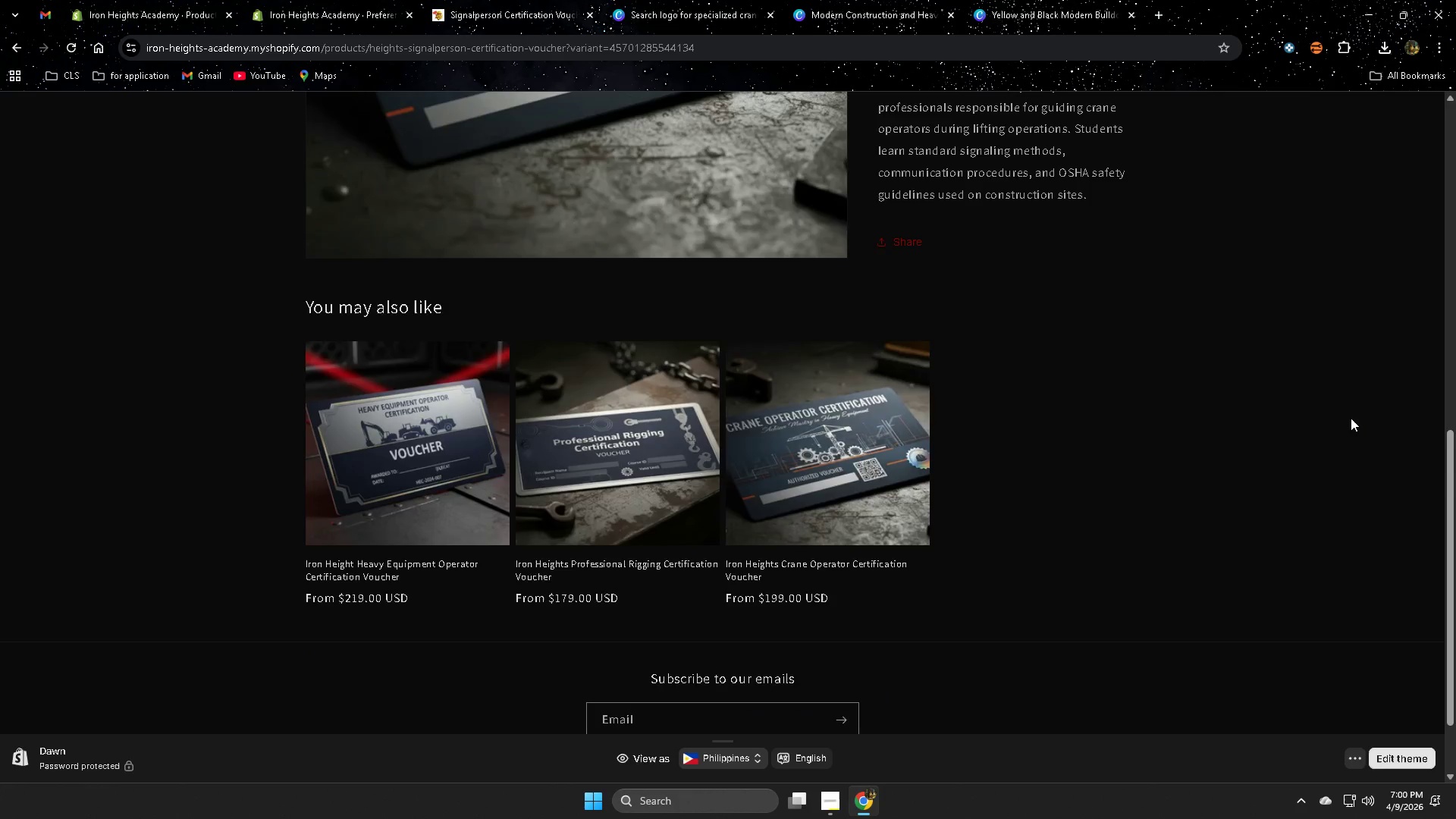 
scroll: coordinate [1343, 414], scroll_direction: up, amount: 9.0
 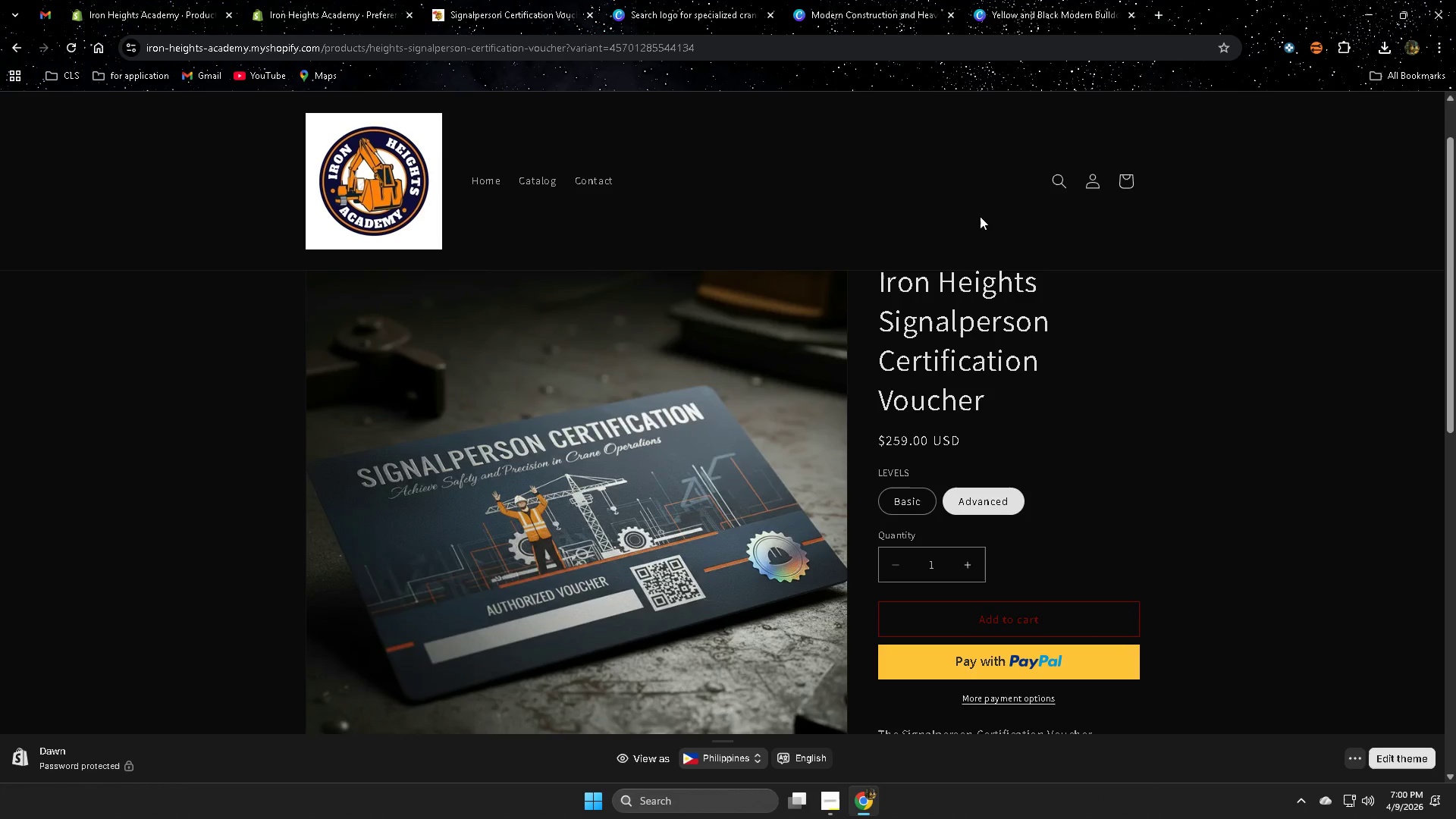 
wait(5.82)
 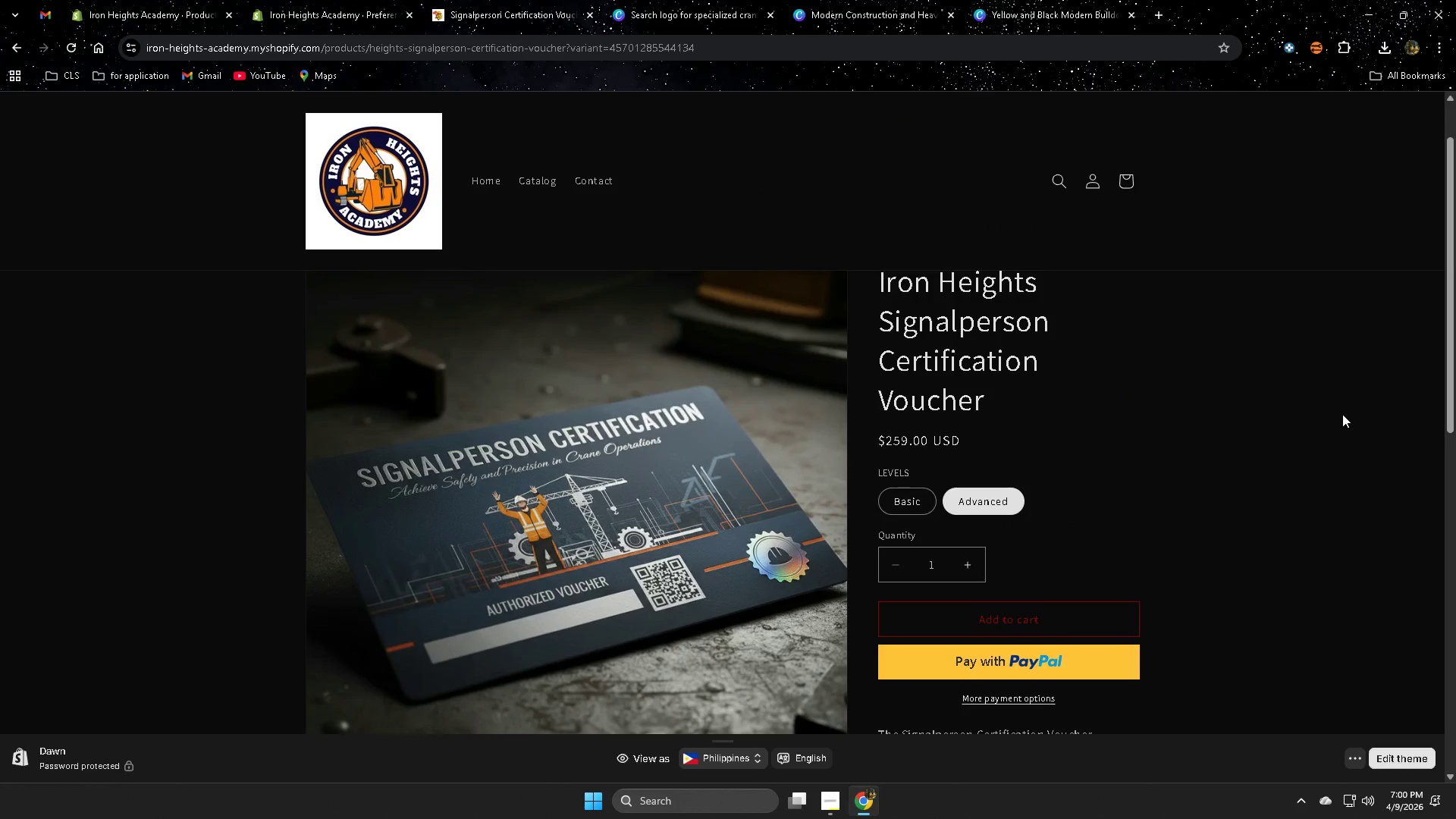 
key(Control+ControlLeft)
 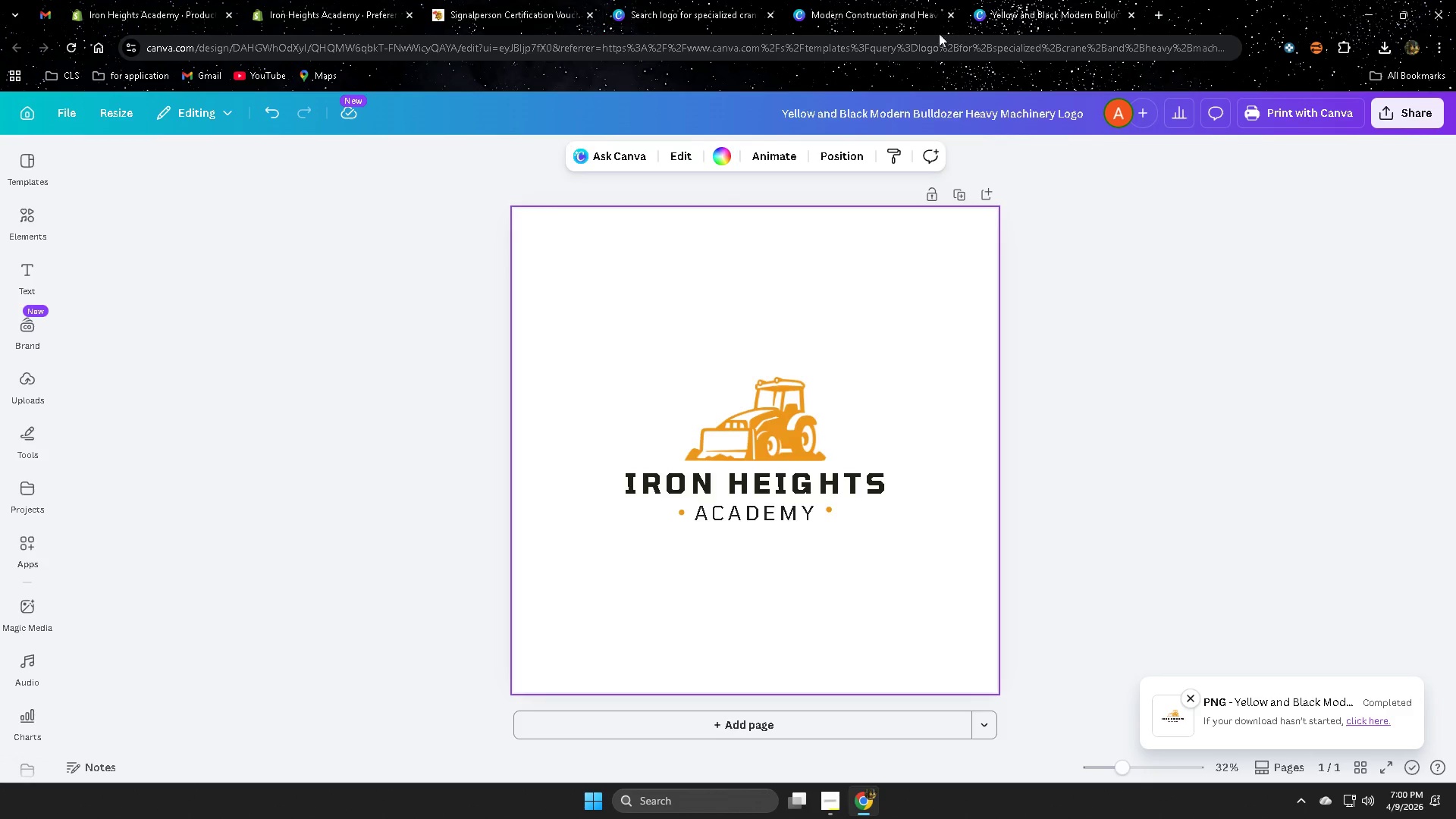 
key(Control+W)
 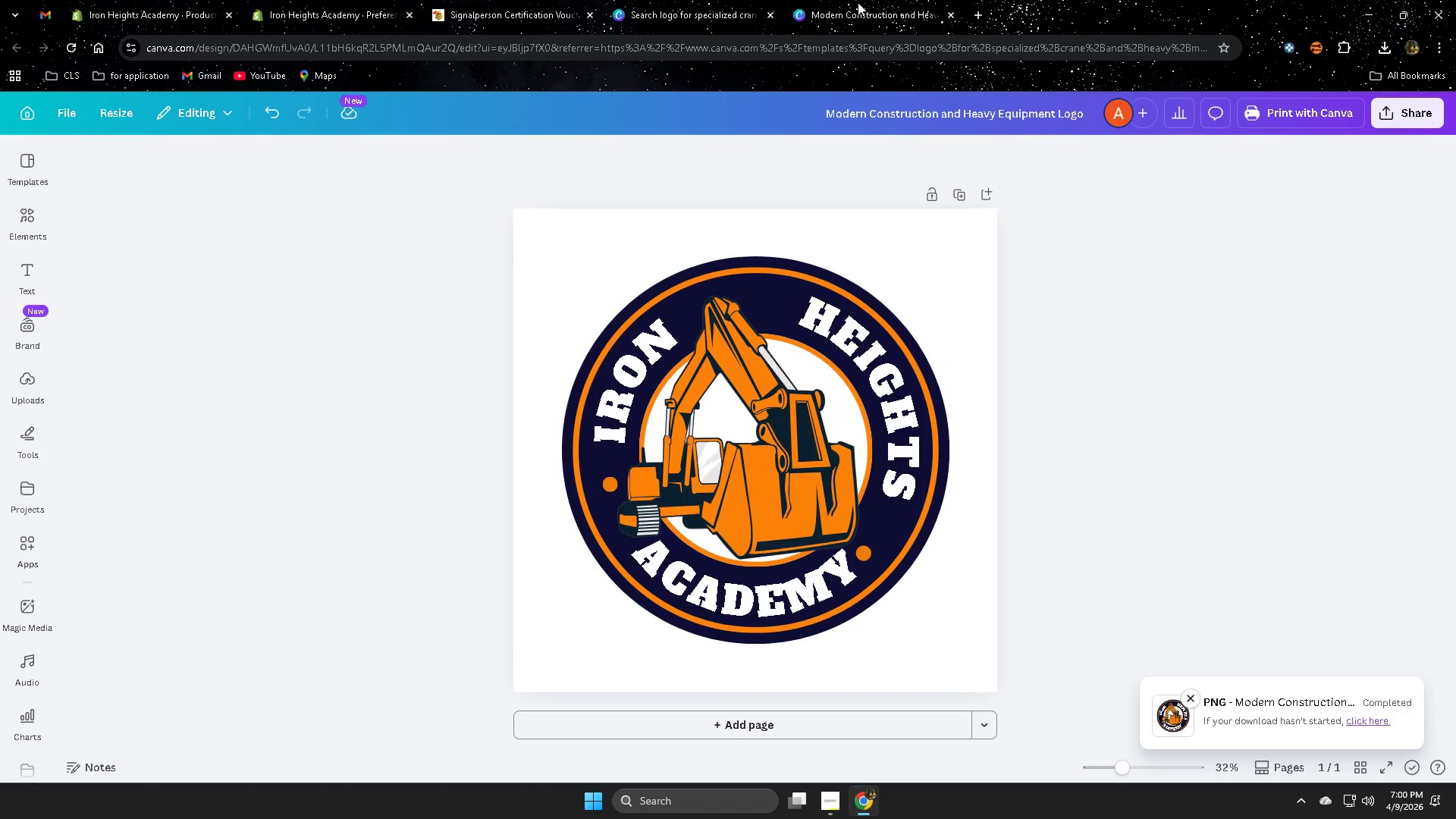 
left_click([858, 2])
 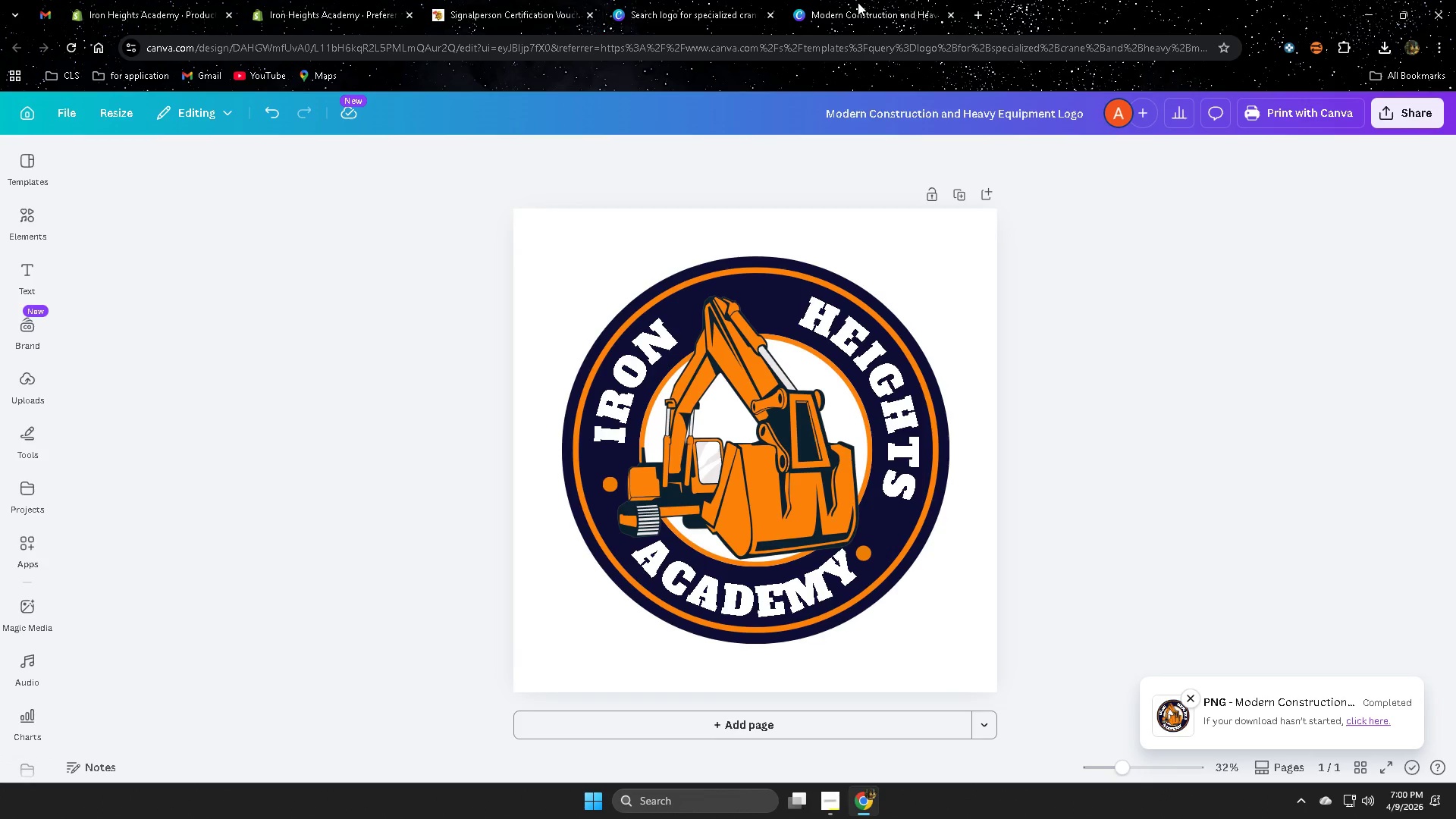 
key(Control+ControlLeft)
 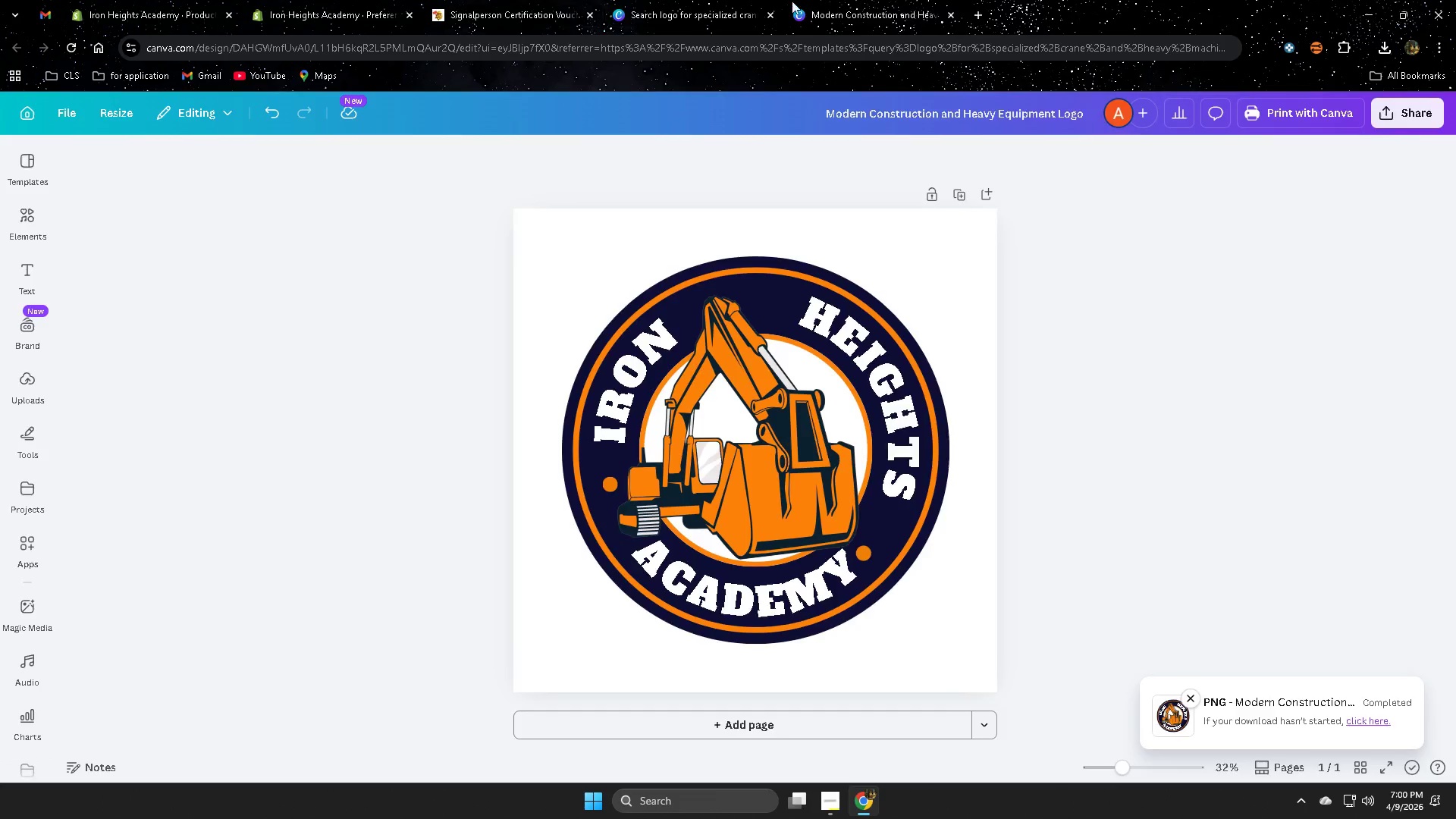 
key(Control+W)
 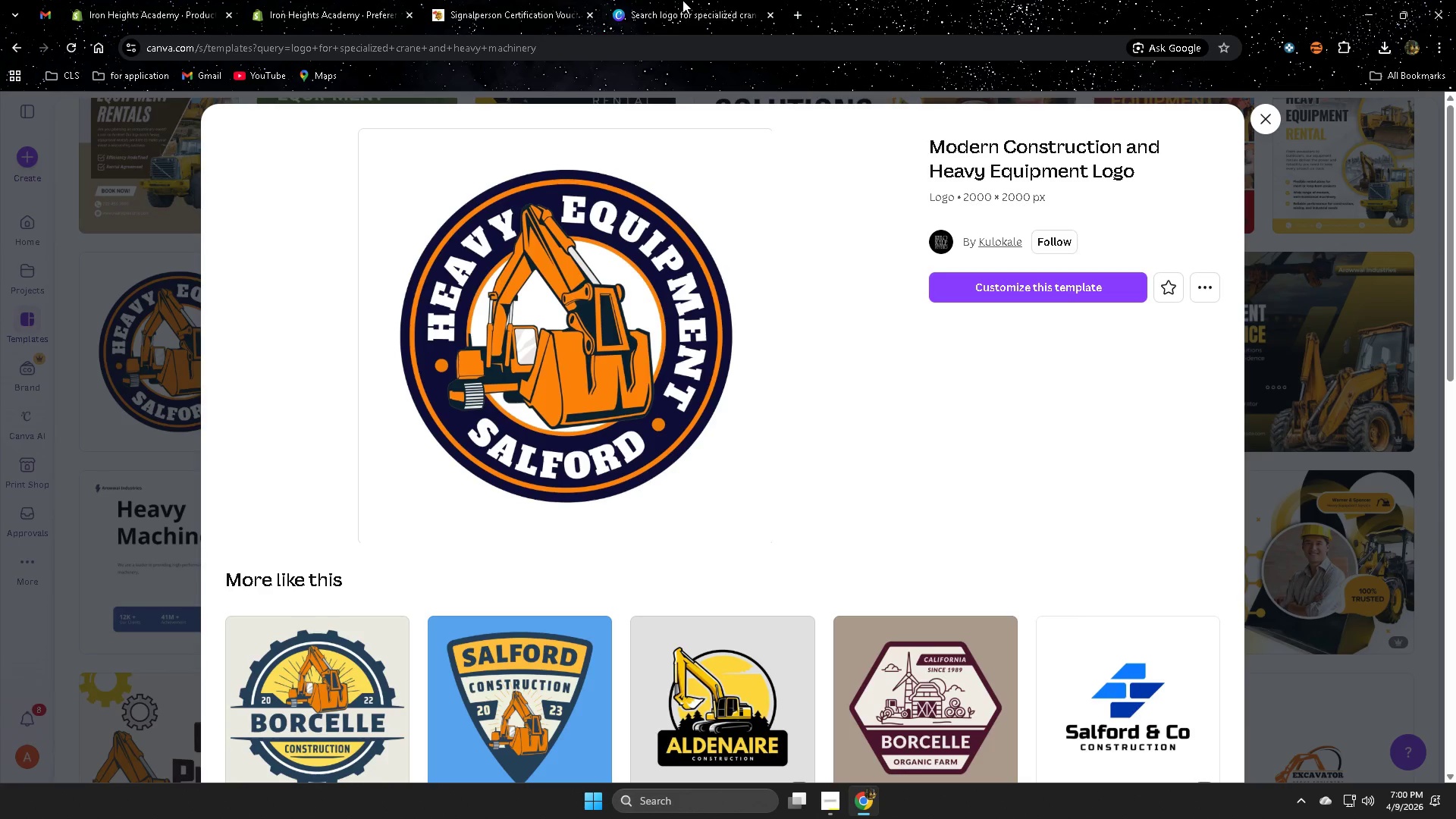 
key(Control+W)
 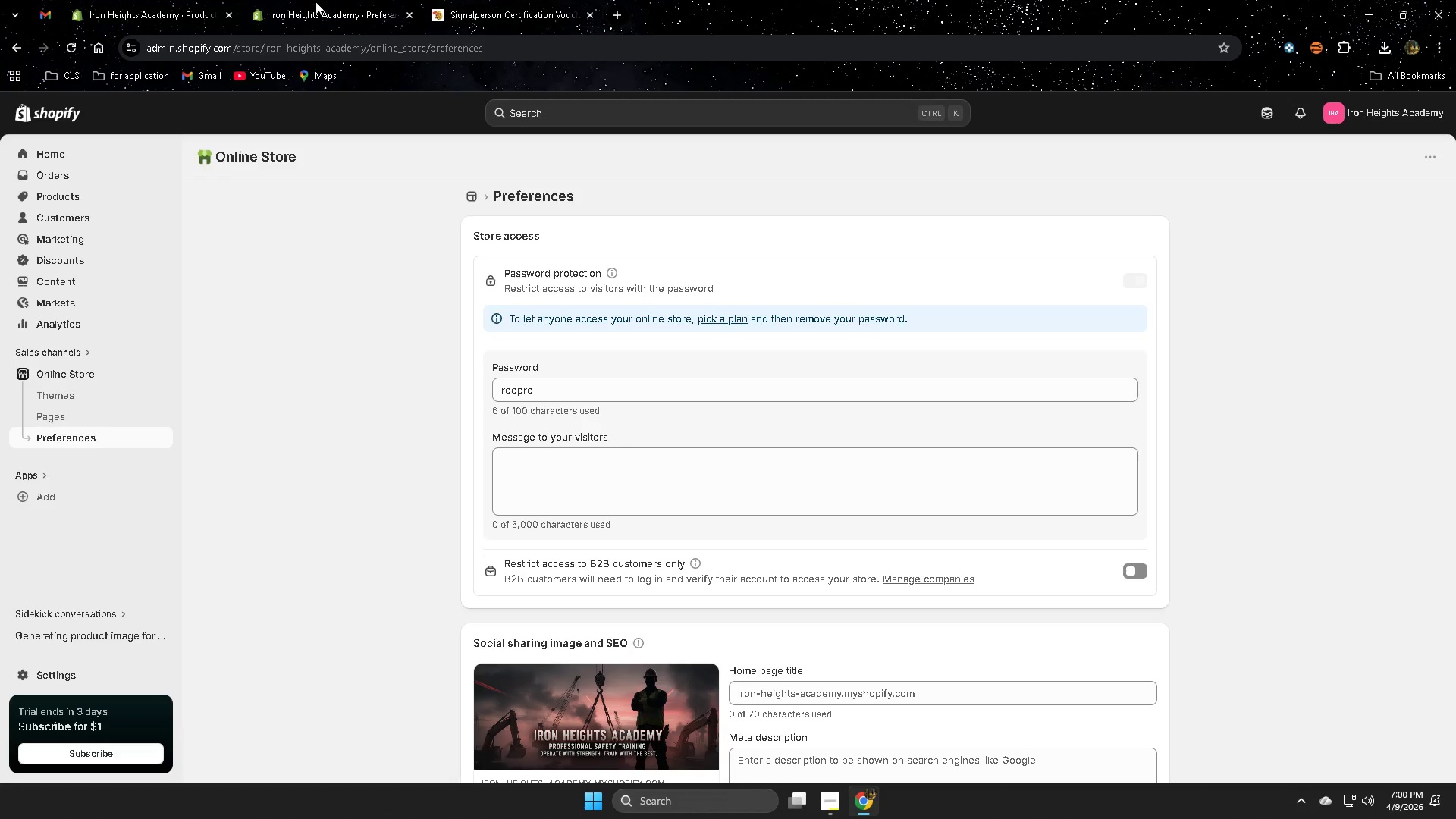 
left_click_drag(start_coordinate=[149, 2], to_coordinate=[158, 1])
 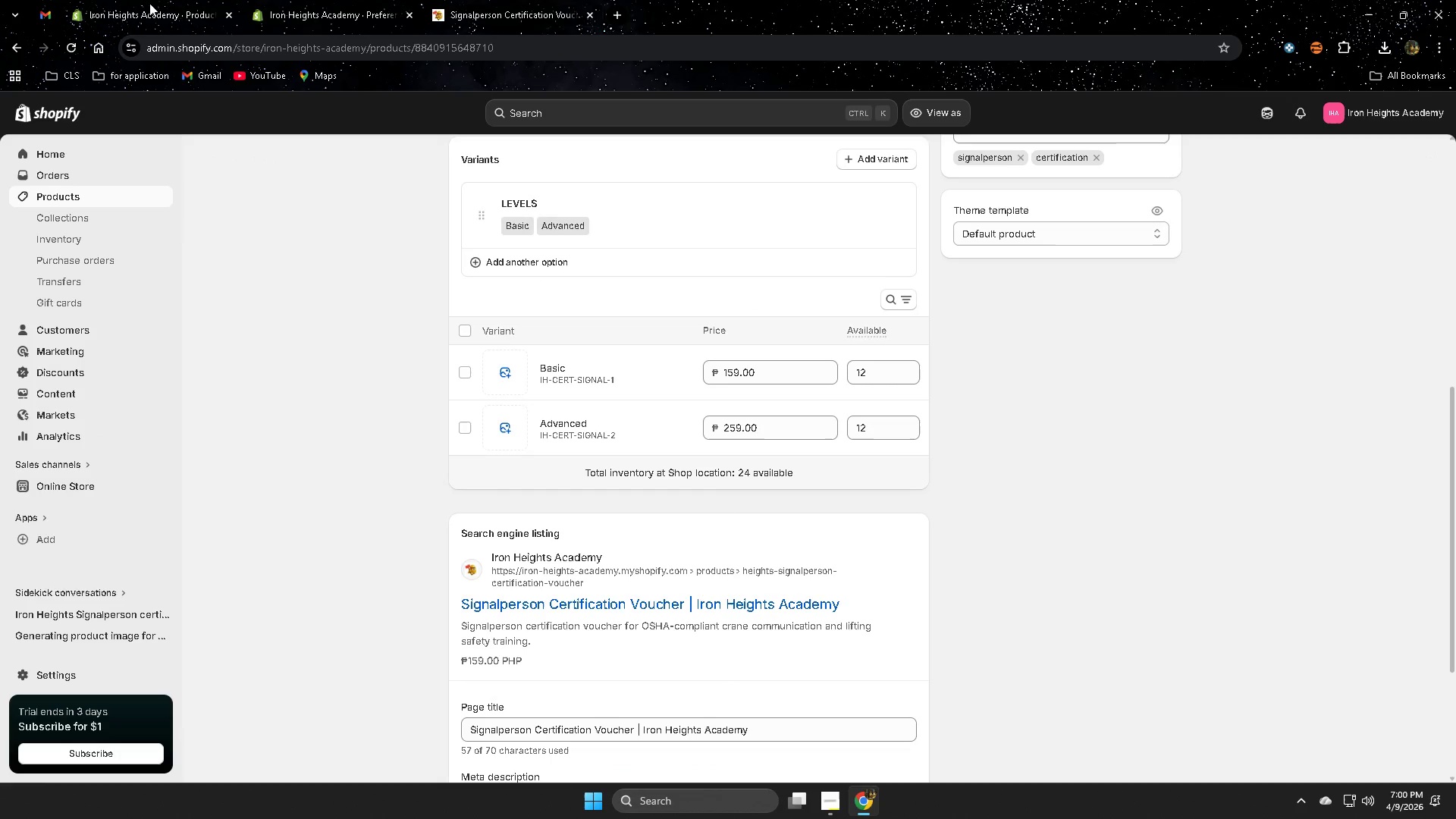 
left_click_drag(start_coordinate=[145, 8], to_coordinate=[259, 9])
 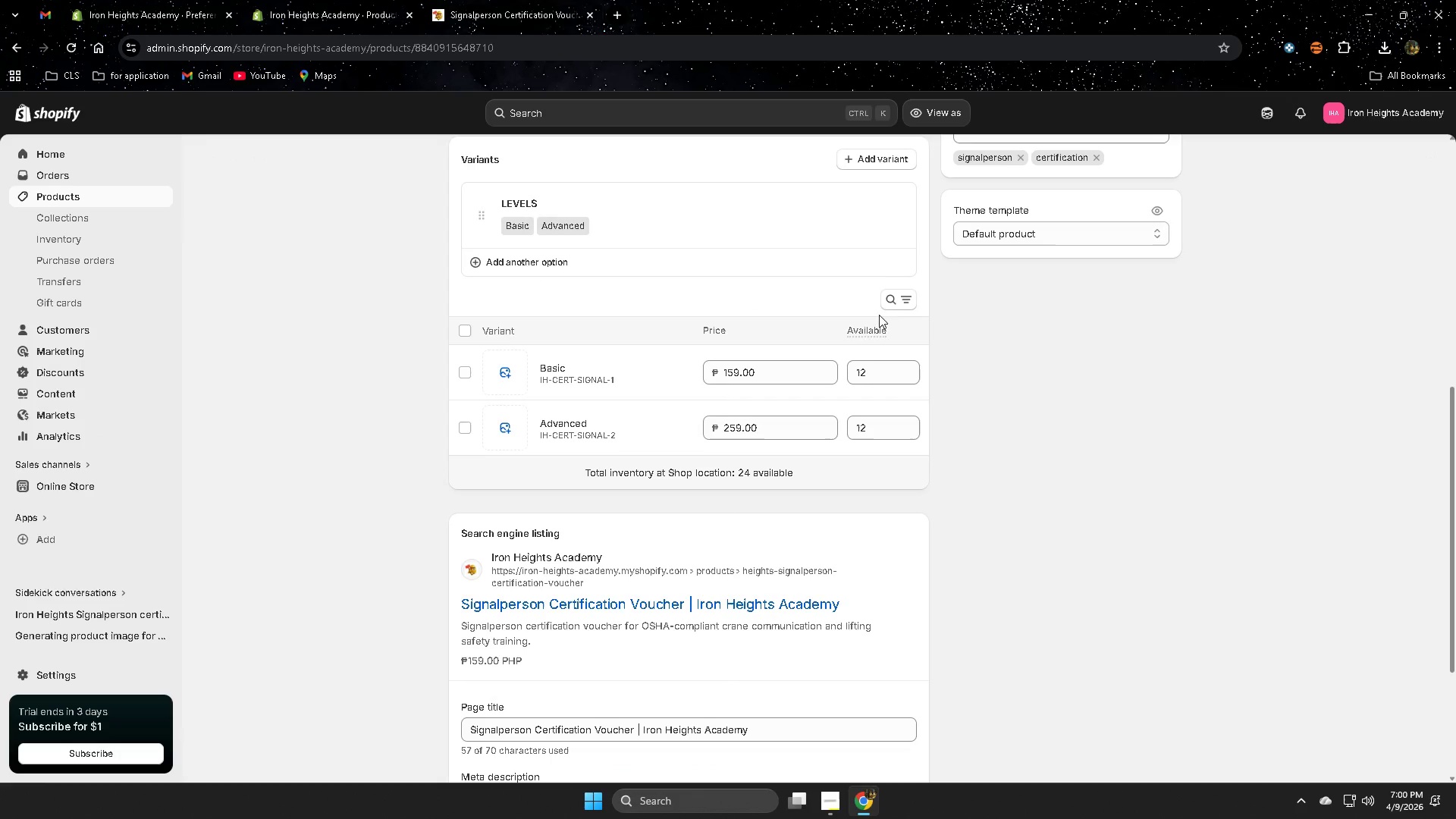 
scroll: coordinate [396, 406], scroll_direction: up, amount: 8.0
 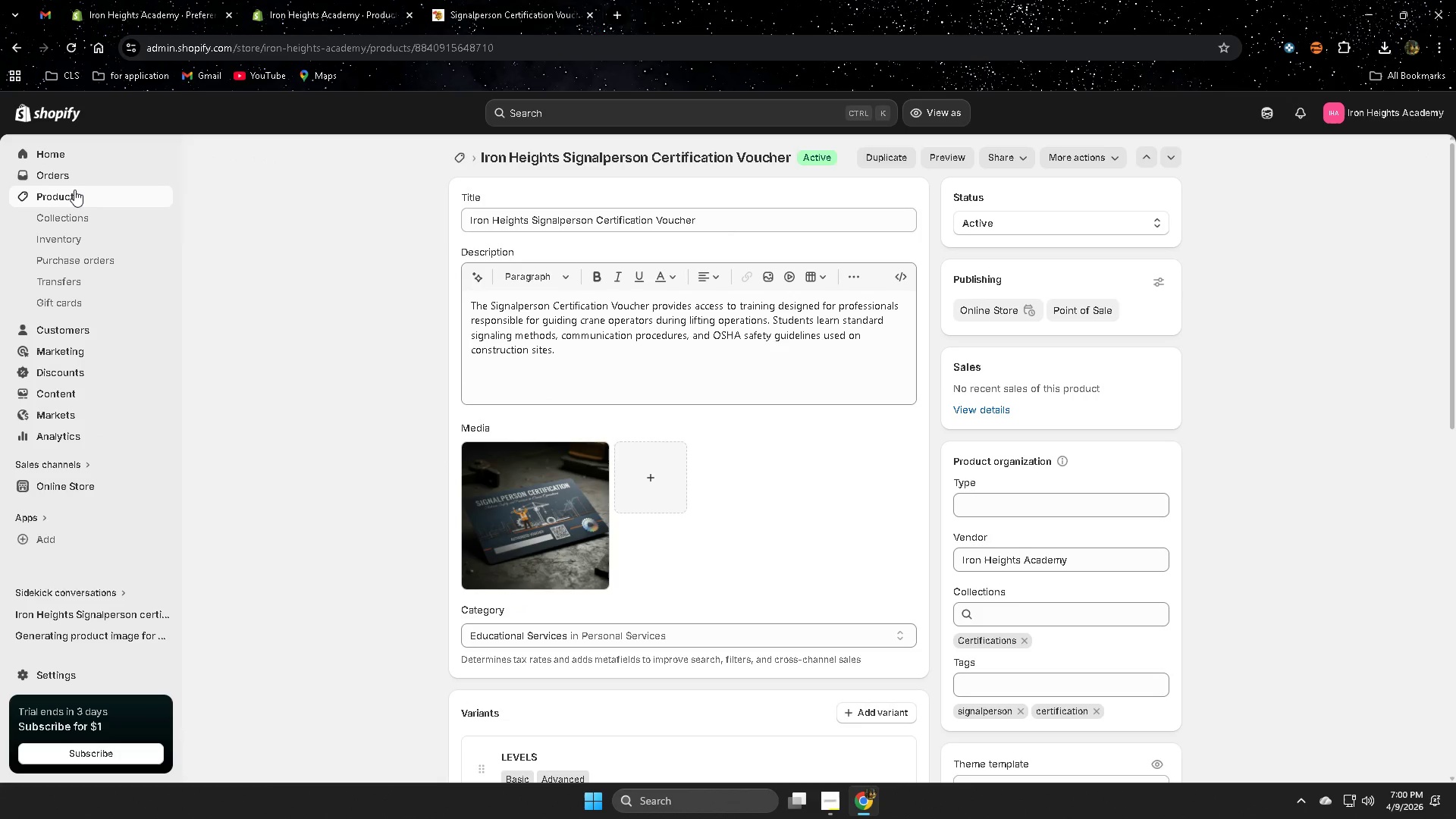 
left_click([77, 194])
 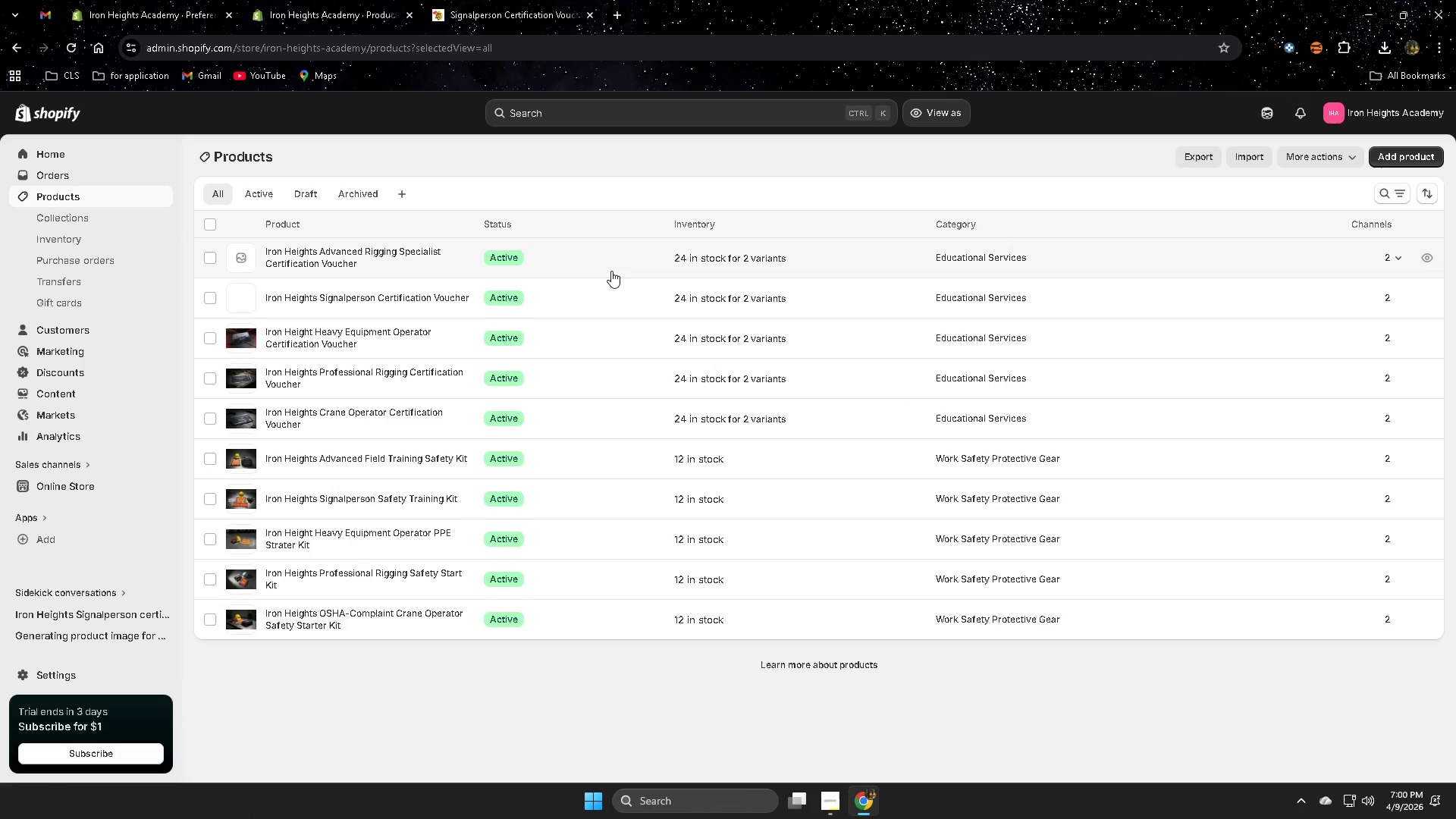 
left_click([615, 268])
 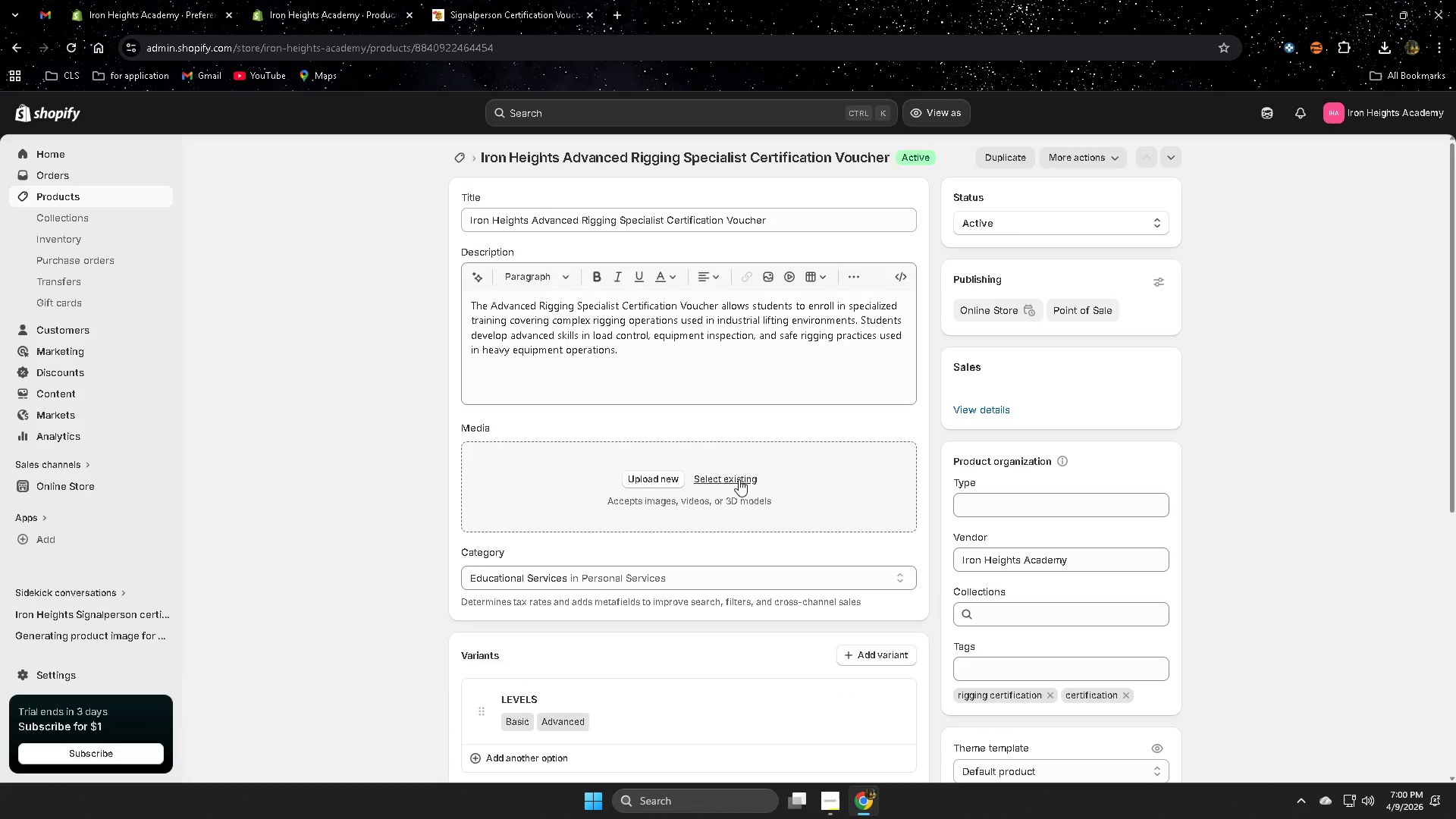 
scroll: coordinate [542, 487], scroll_direction: down, amount: 4.0
 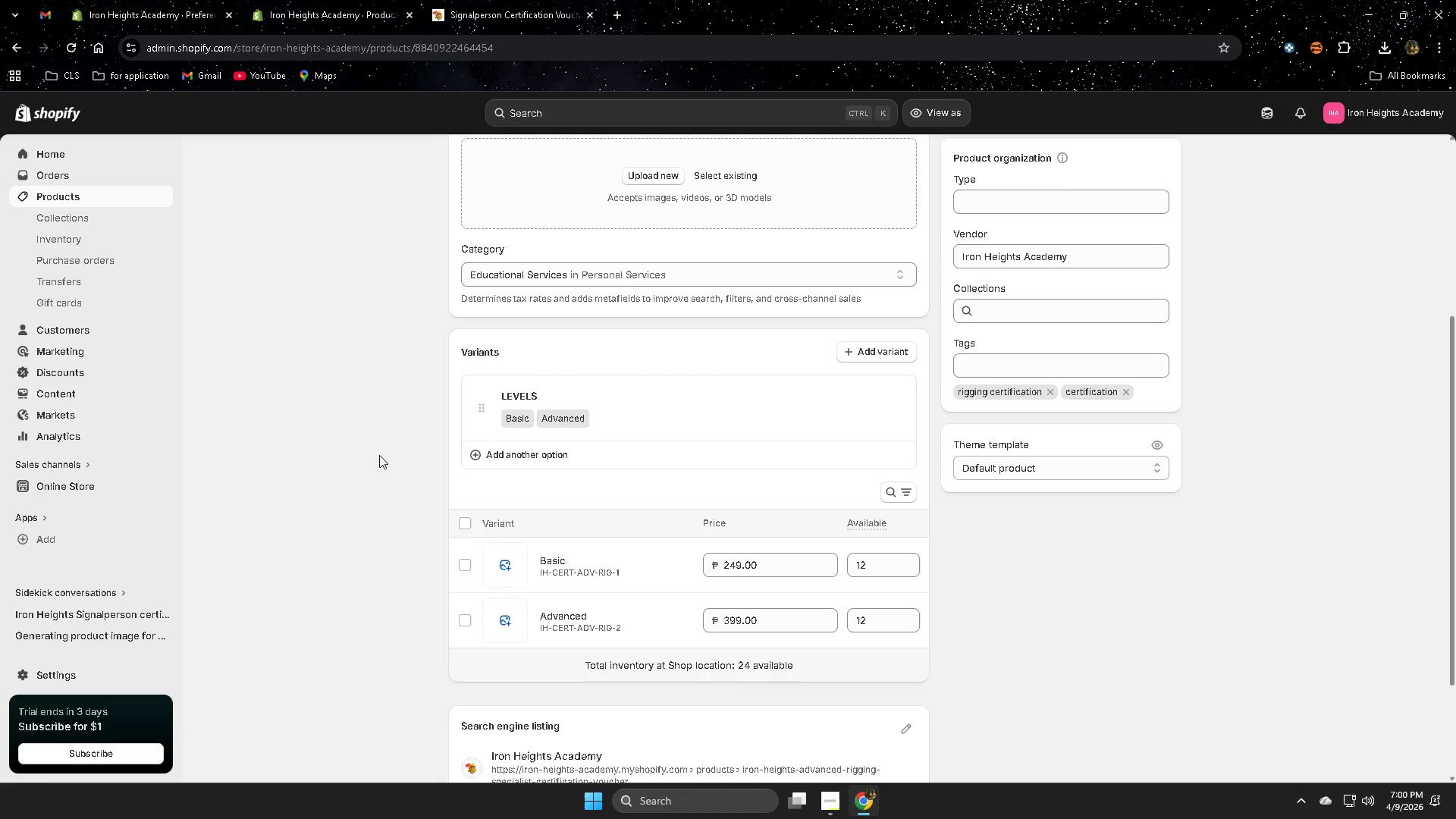 
scroll: coordinate [388, 441], scroll_direction: up, amount: 4.0
 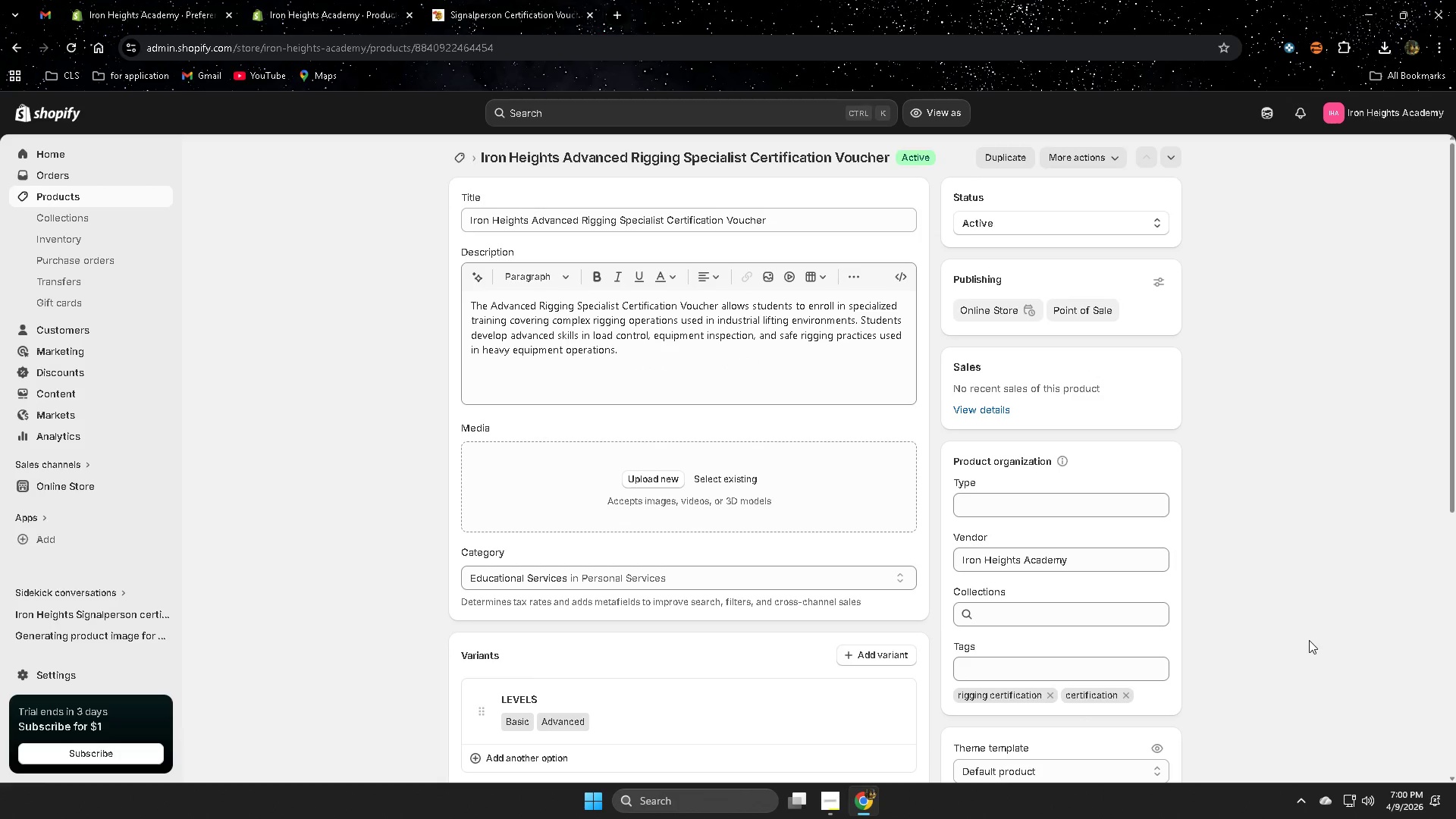 
scroll: coordinate [1303, 640], scroll_direction: down, amount: 3.0
 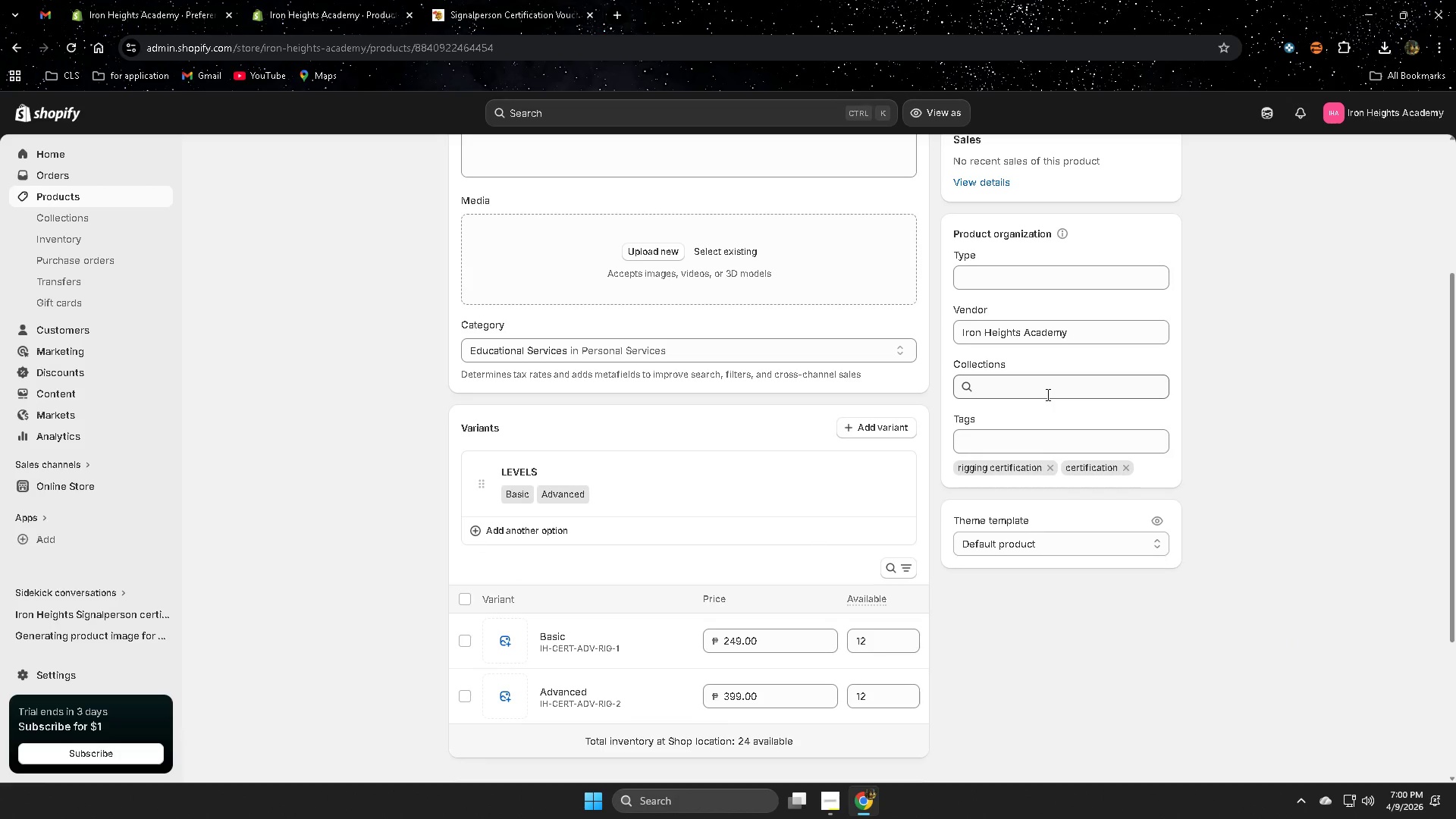 
left_click([1046, 386])
 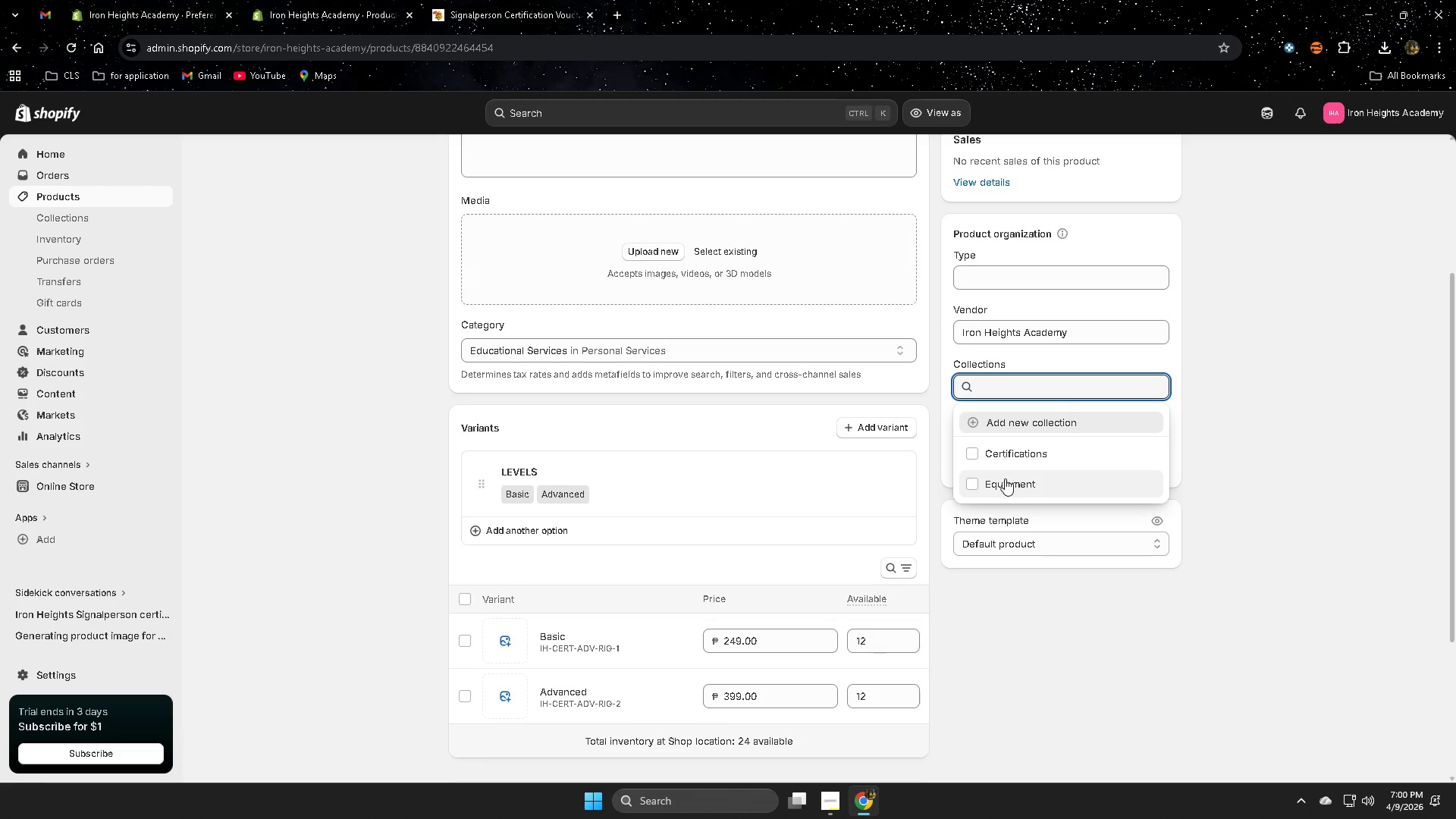 
left_click([1009, 457])
 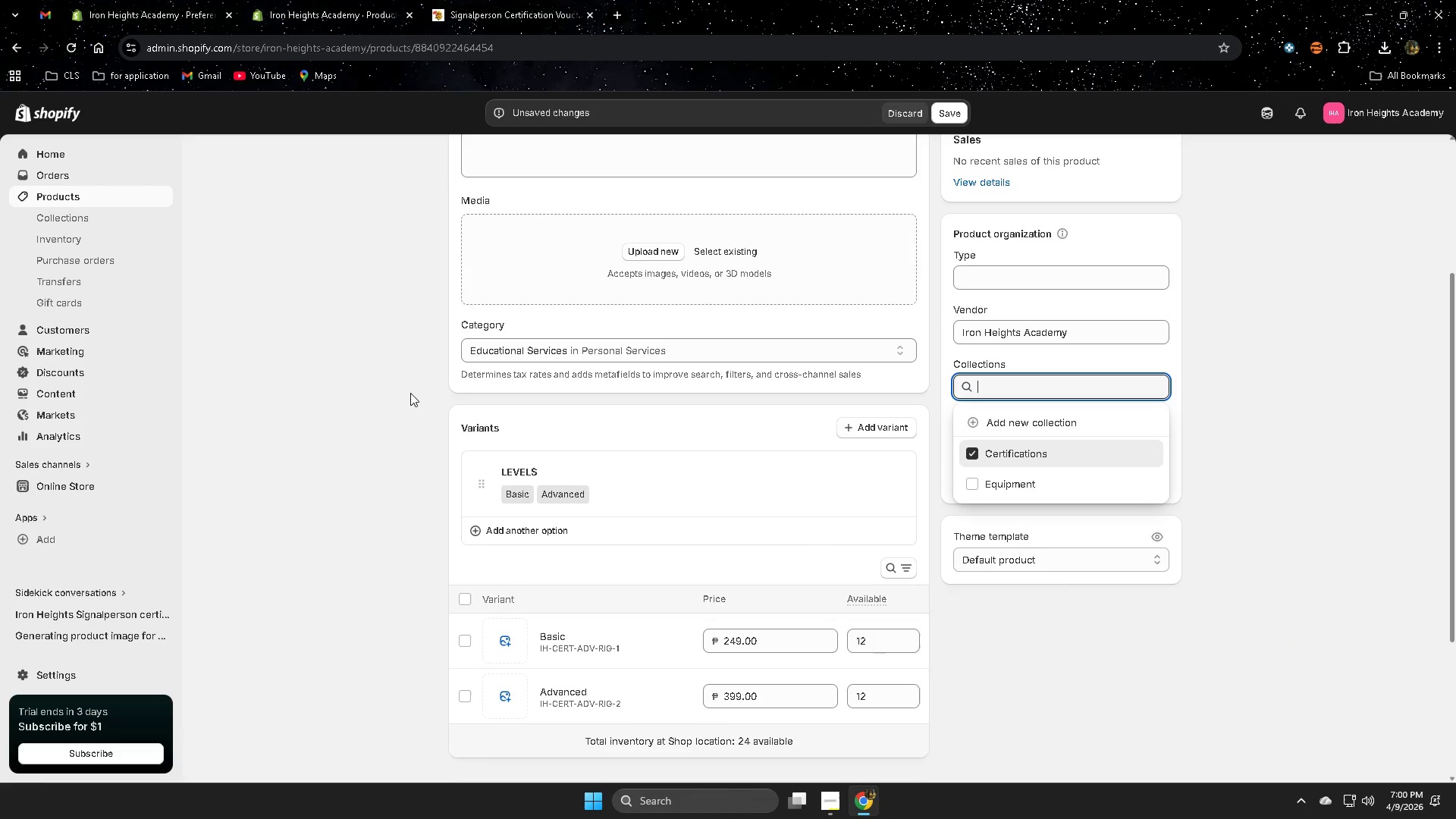 
left_click([410, 392])
 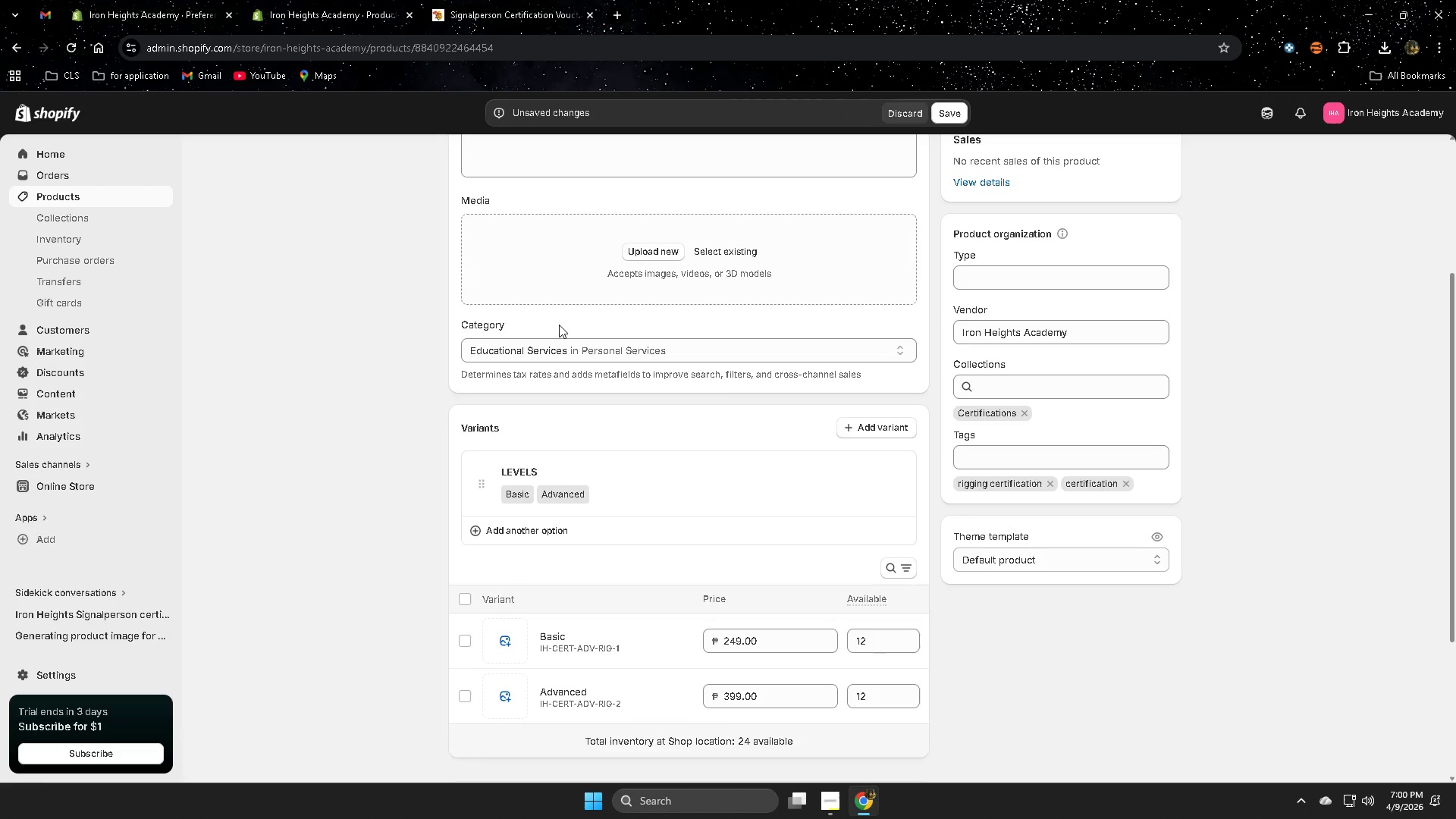 
scroll: coordinate [438, 384], scroll_direction: up, amount: 5.0
 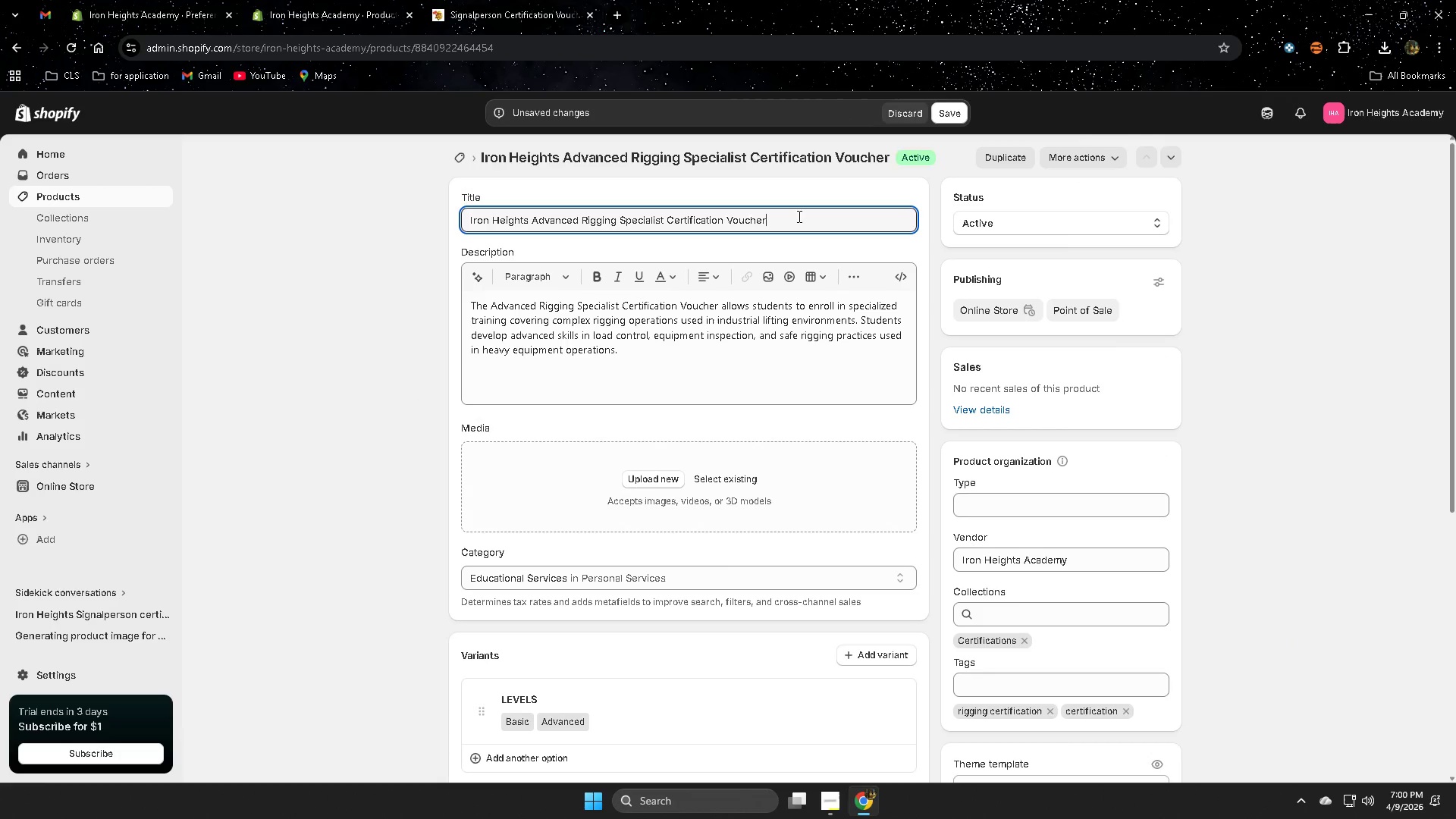 
double_click([798, 216])
 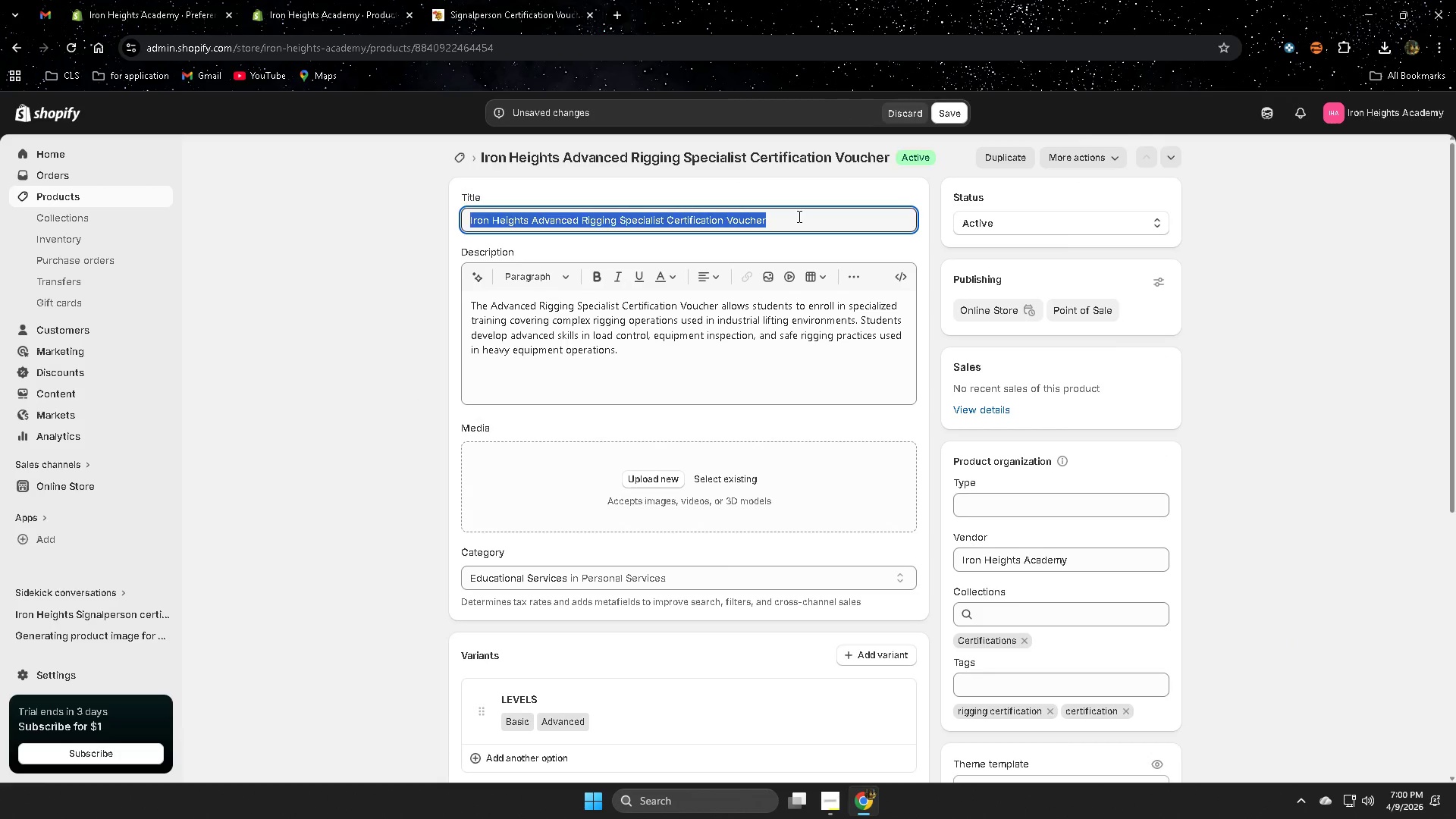 
triple_click([798, 216])
 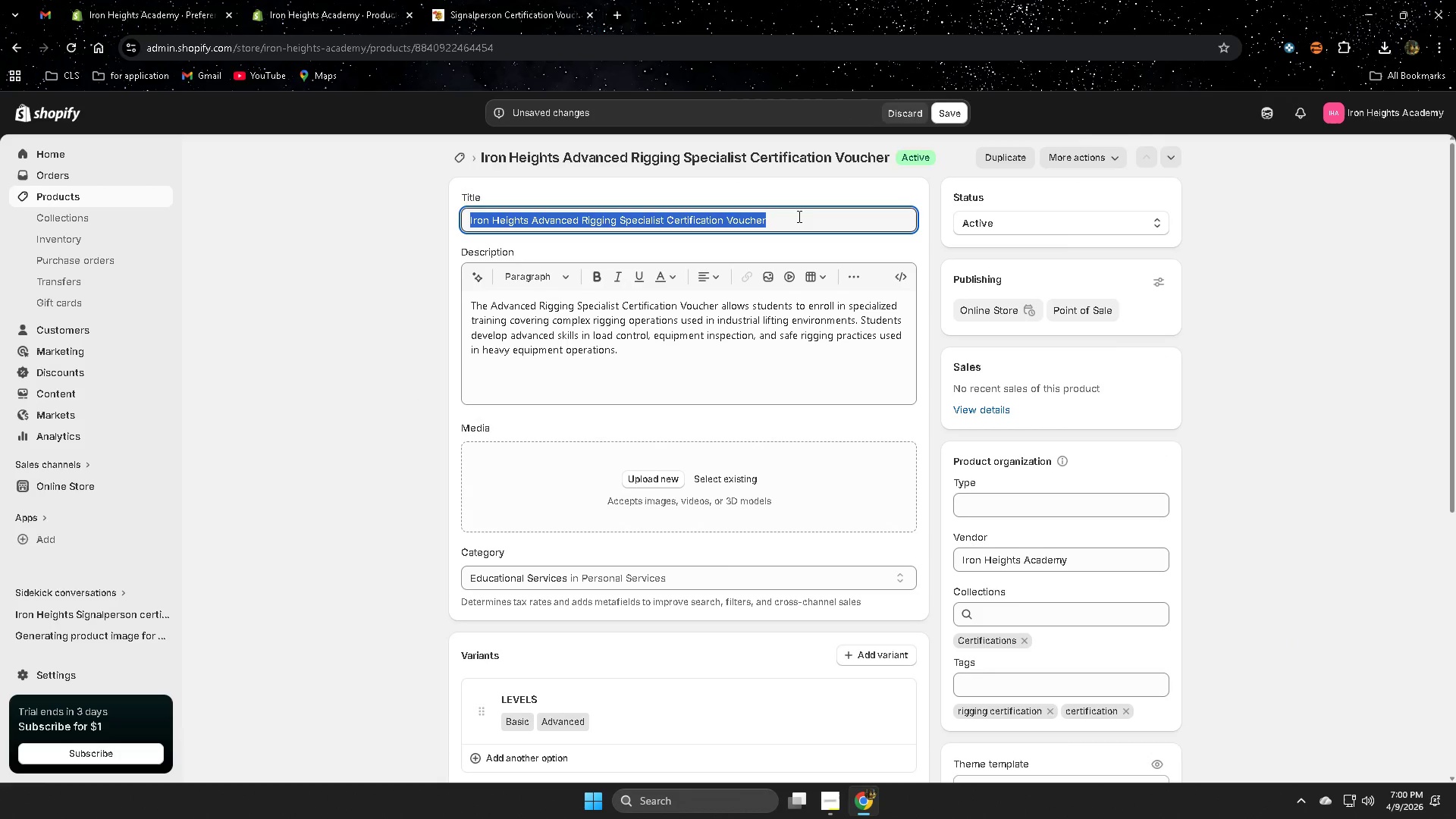 
key(Control+ControlLeft)
 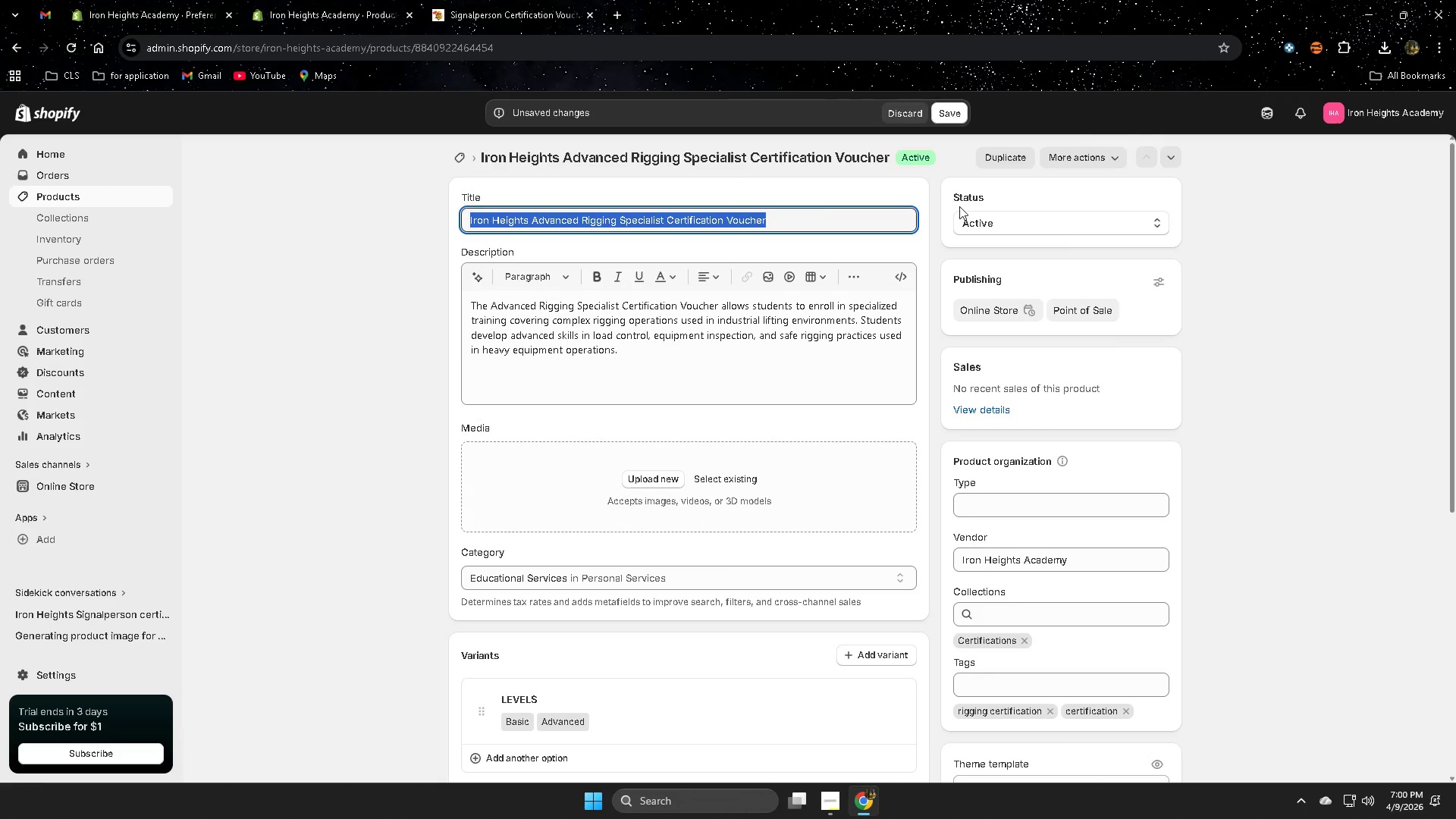 
key(Control+C)
 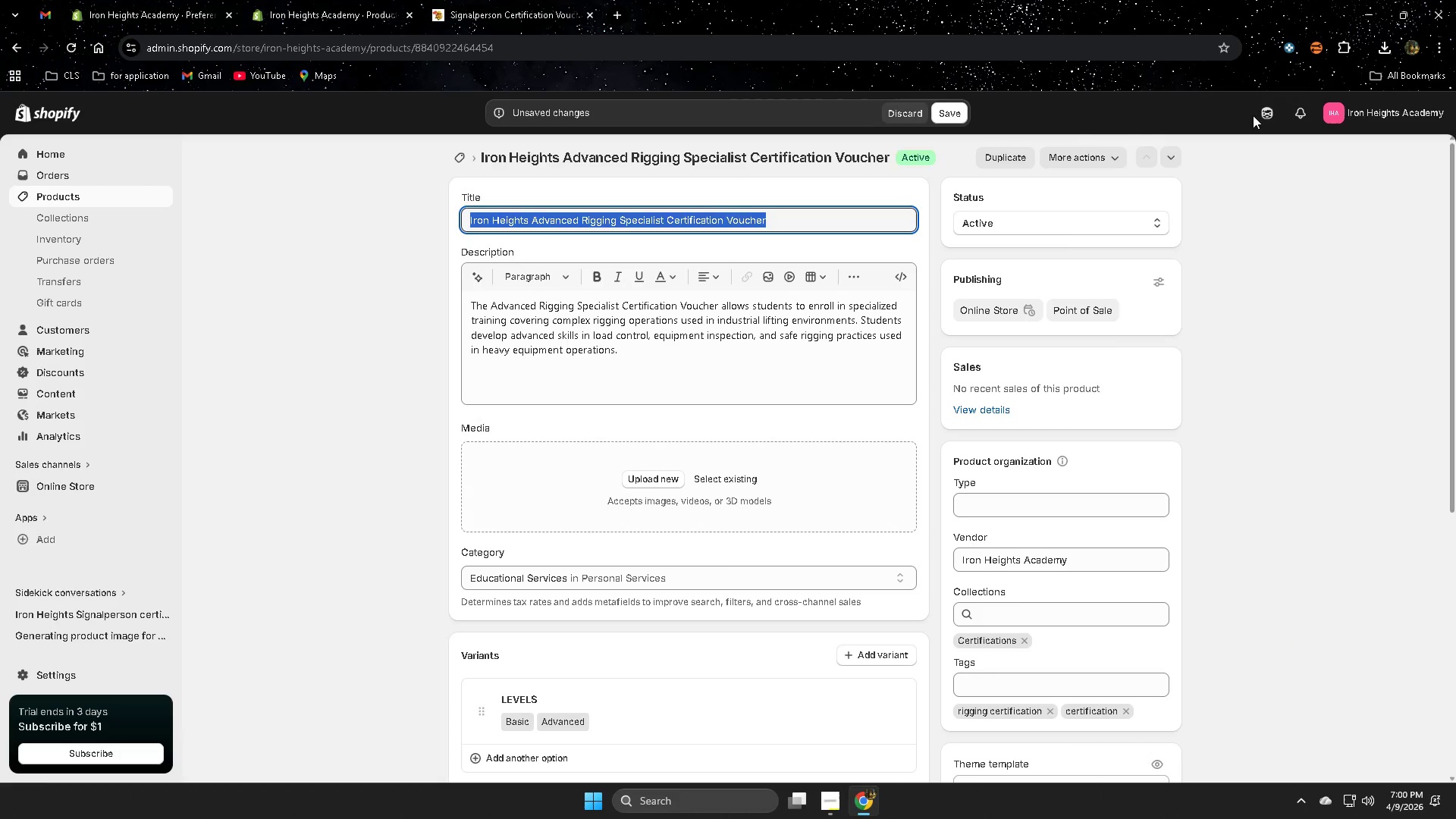 
left_click([1259, 111])
 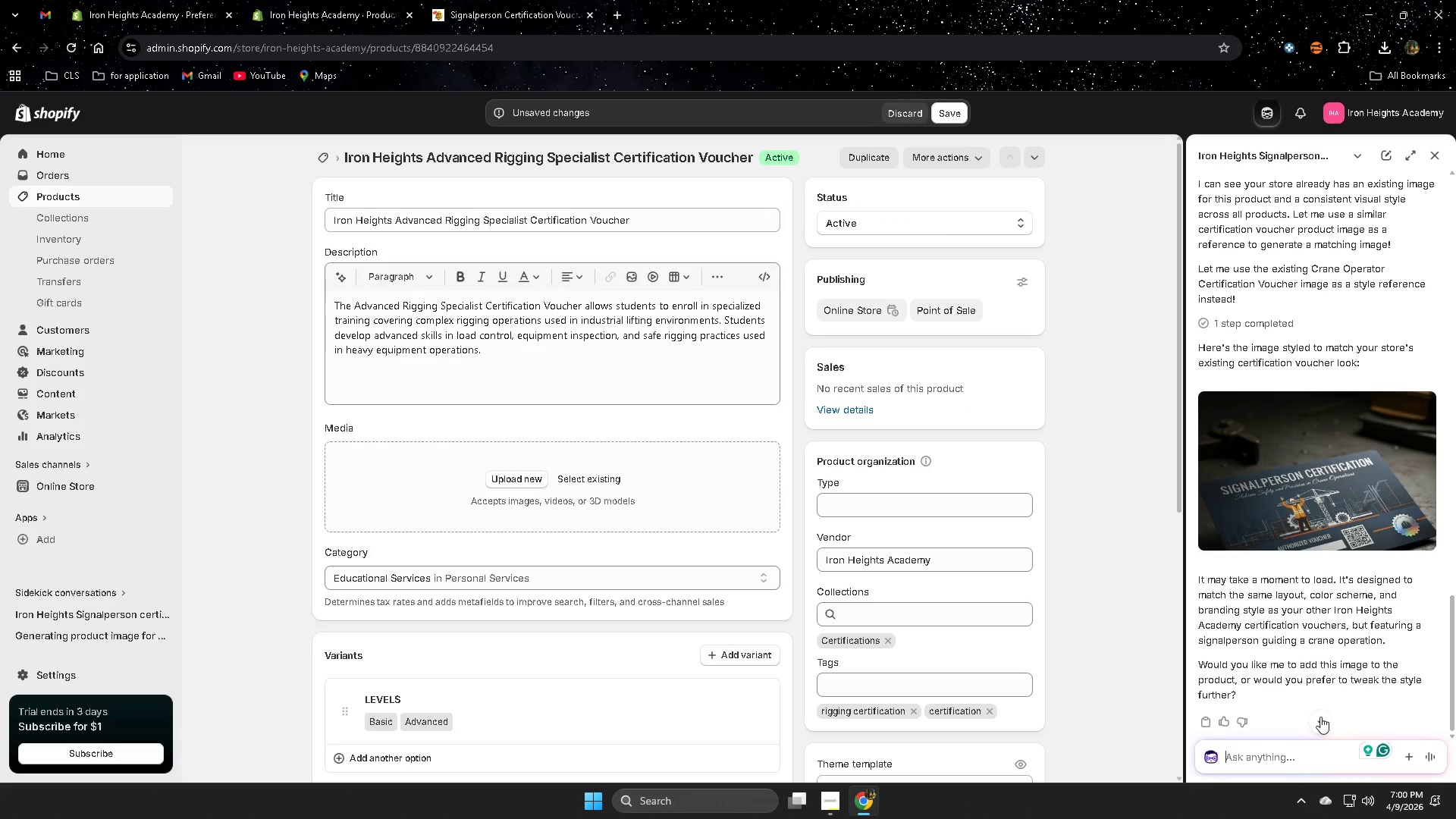 
left_click([1273, 763])
 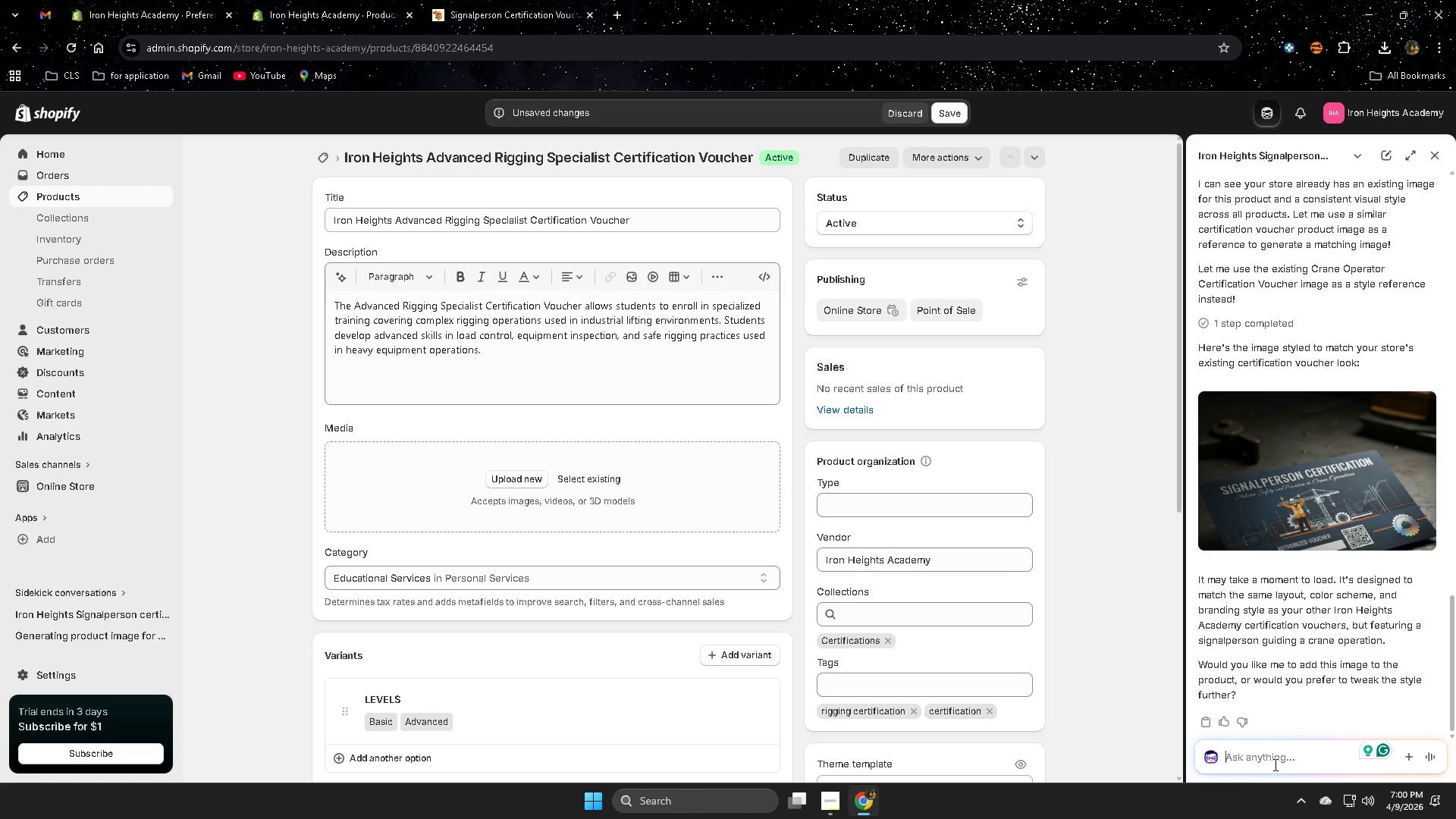 
type(next )
 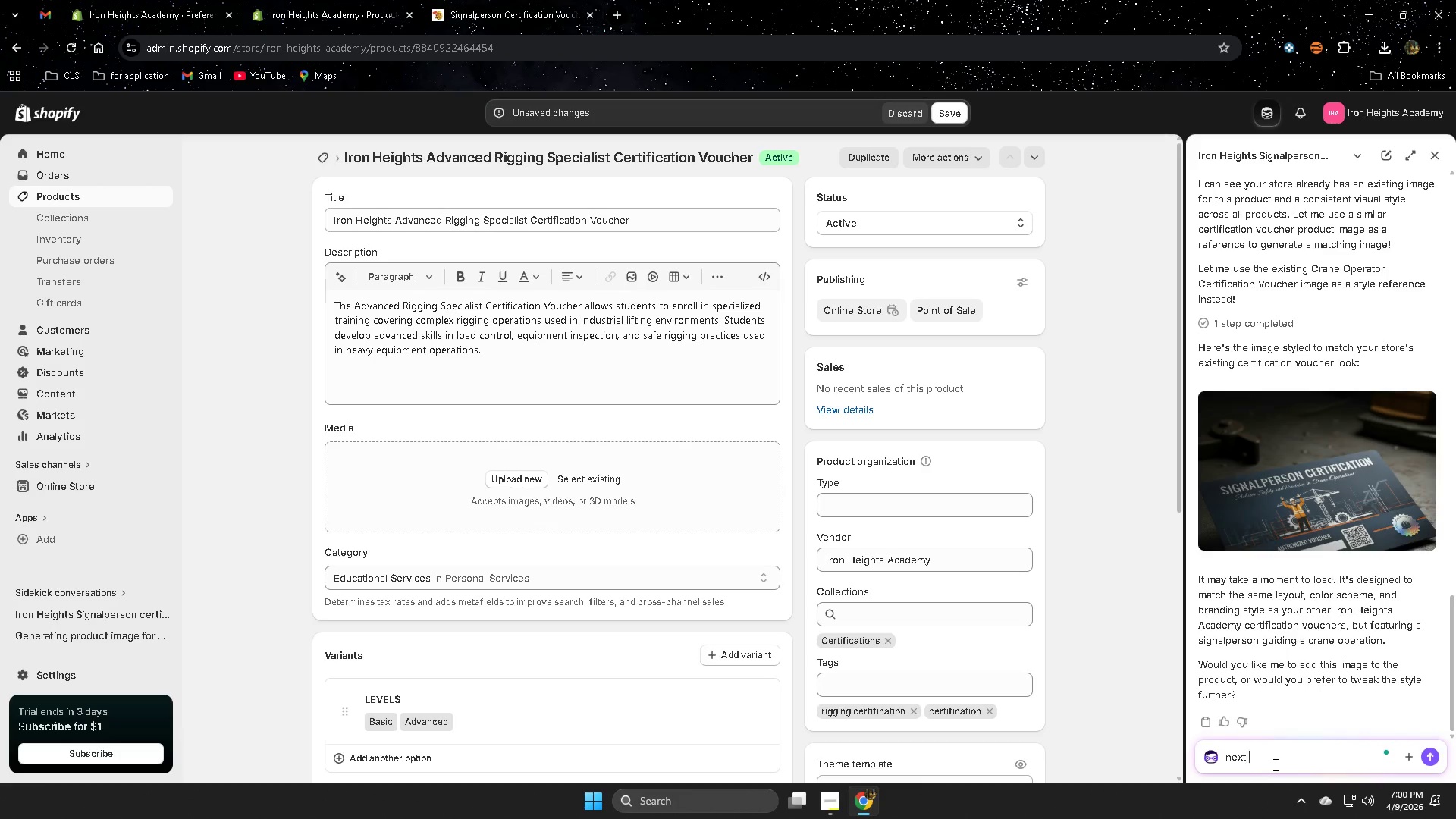 
key(Control+ControlLeft)
 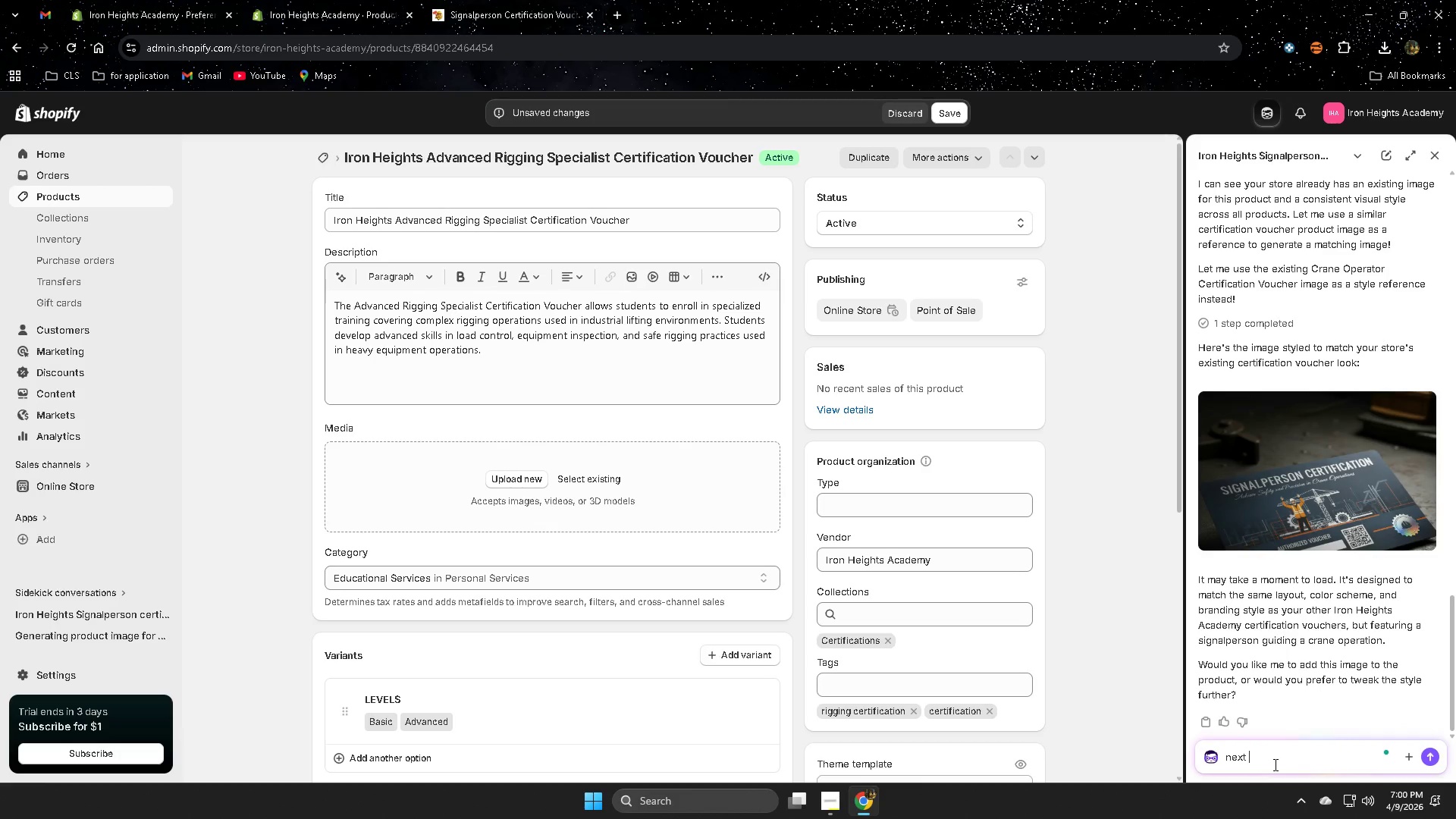 
key(Control+ControlLeft)
 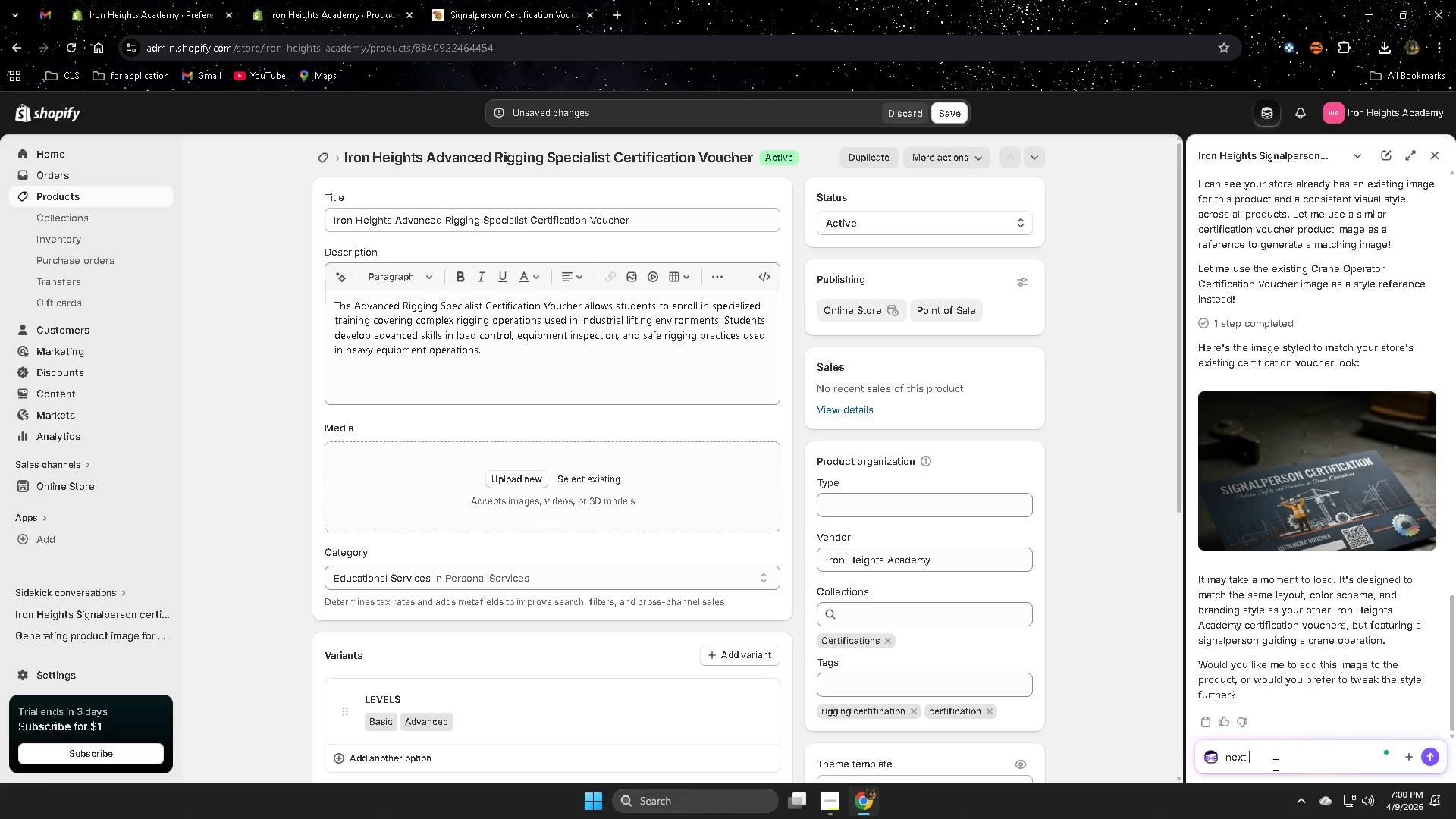 
key(Control+V)
 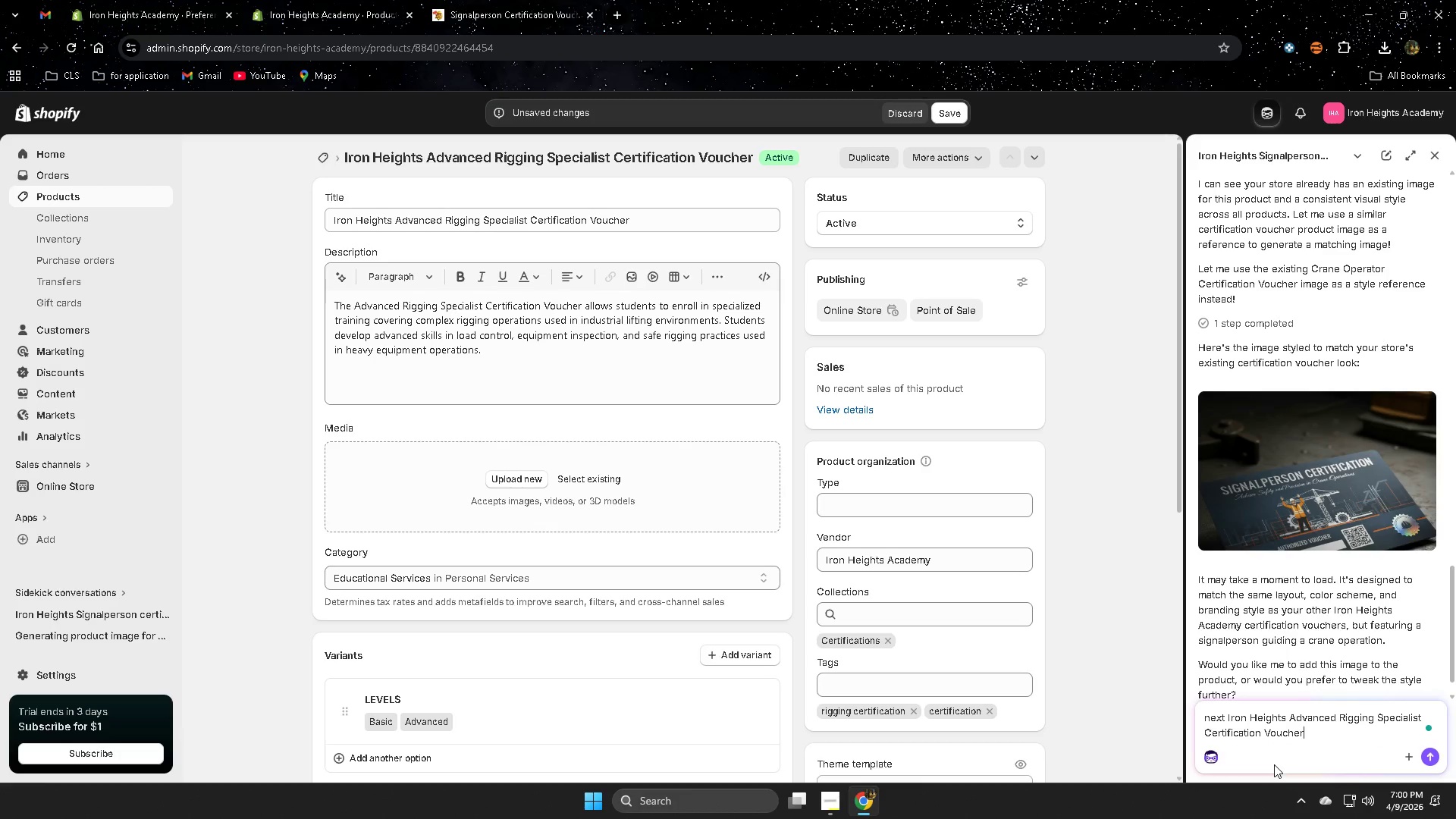 
key(Enter)
 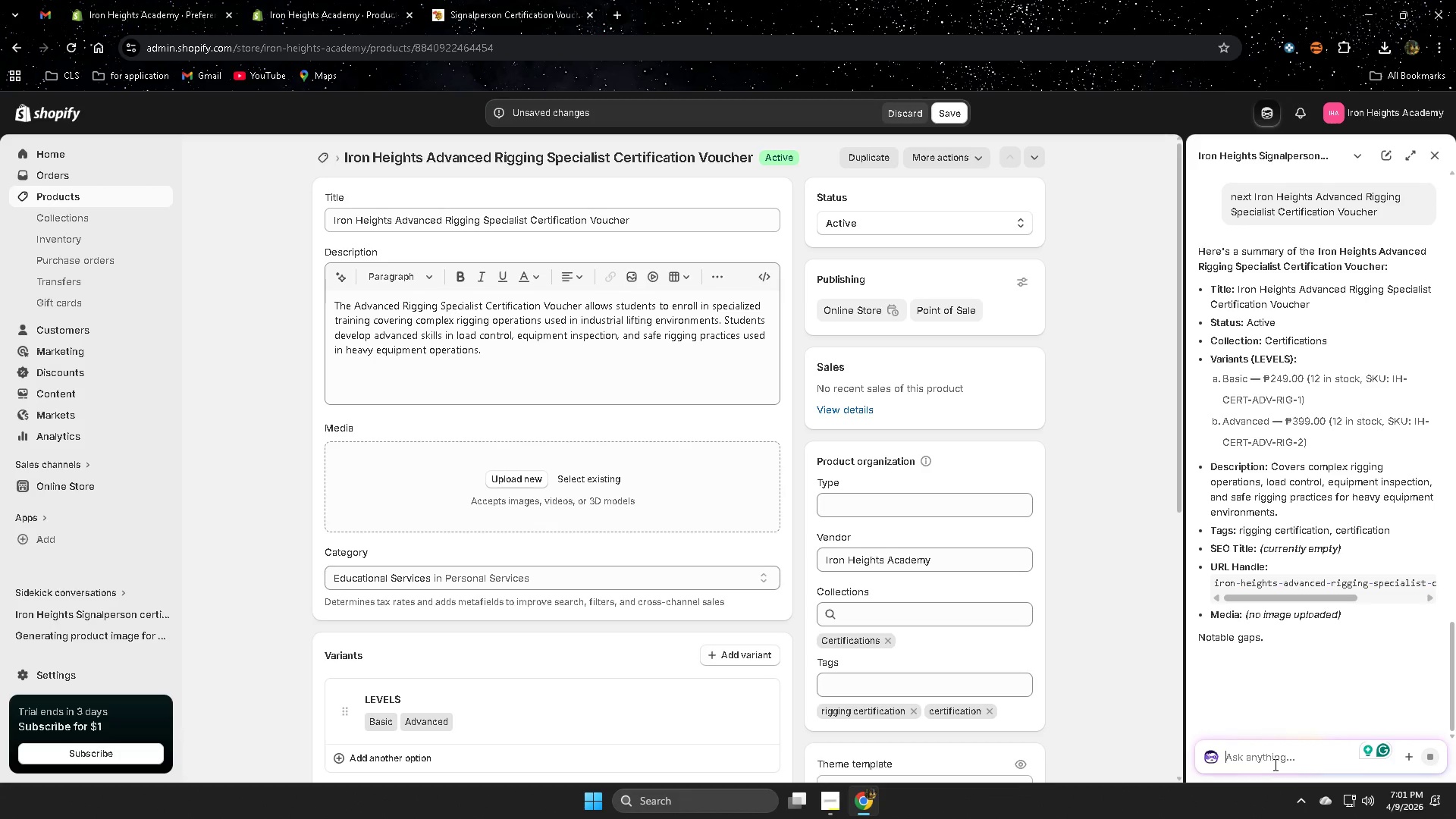 
wait(16.55)
 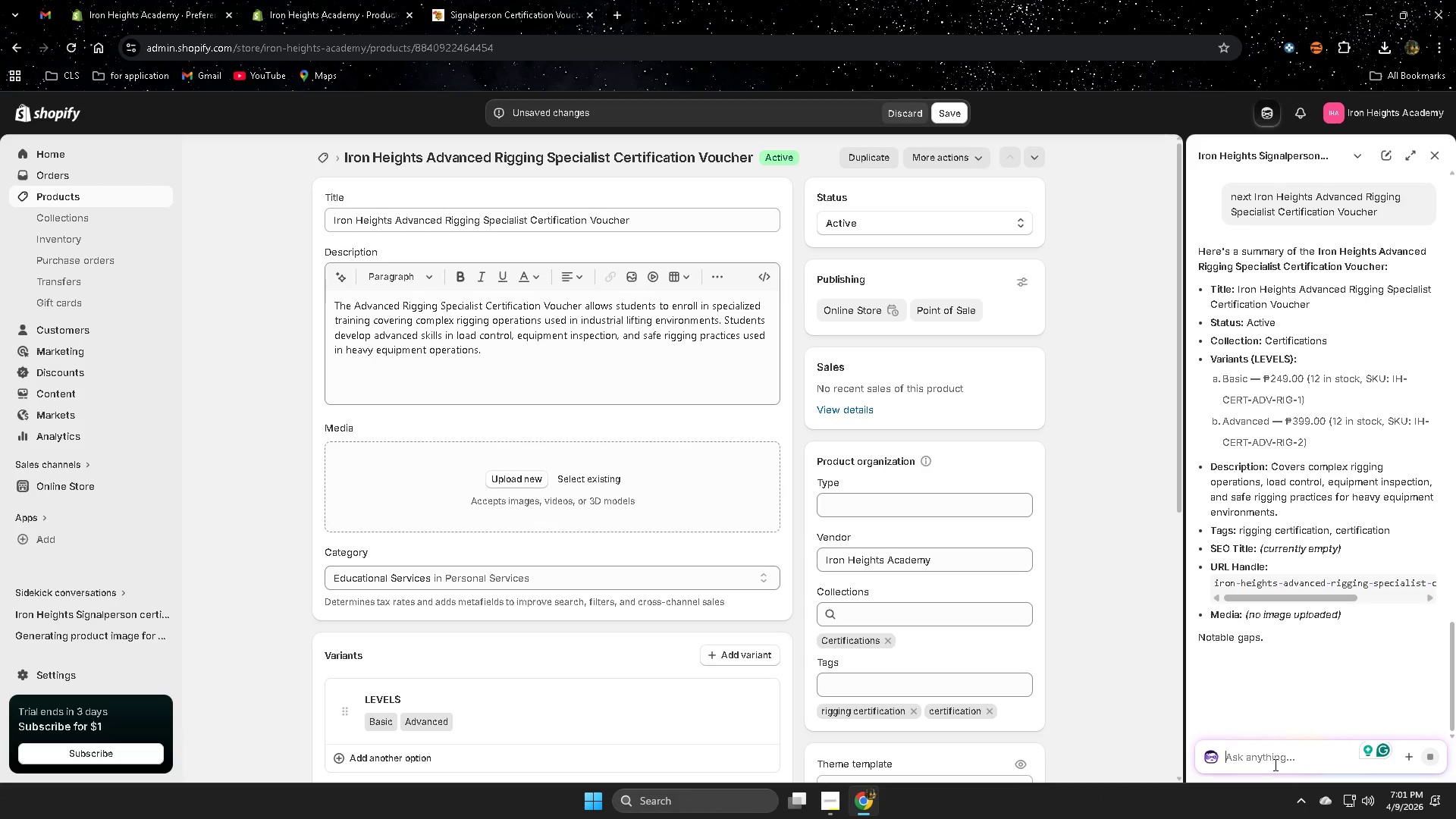 
scroll: coordinate [1314, 552], scroll_direction: down, amount: 1.0
 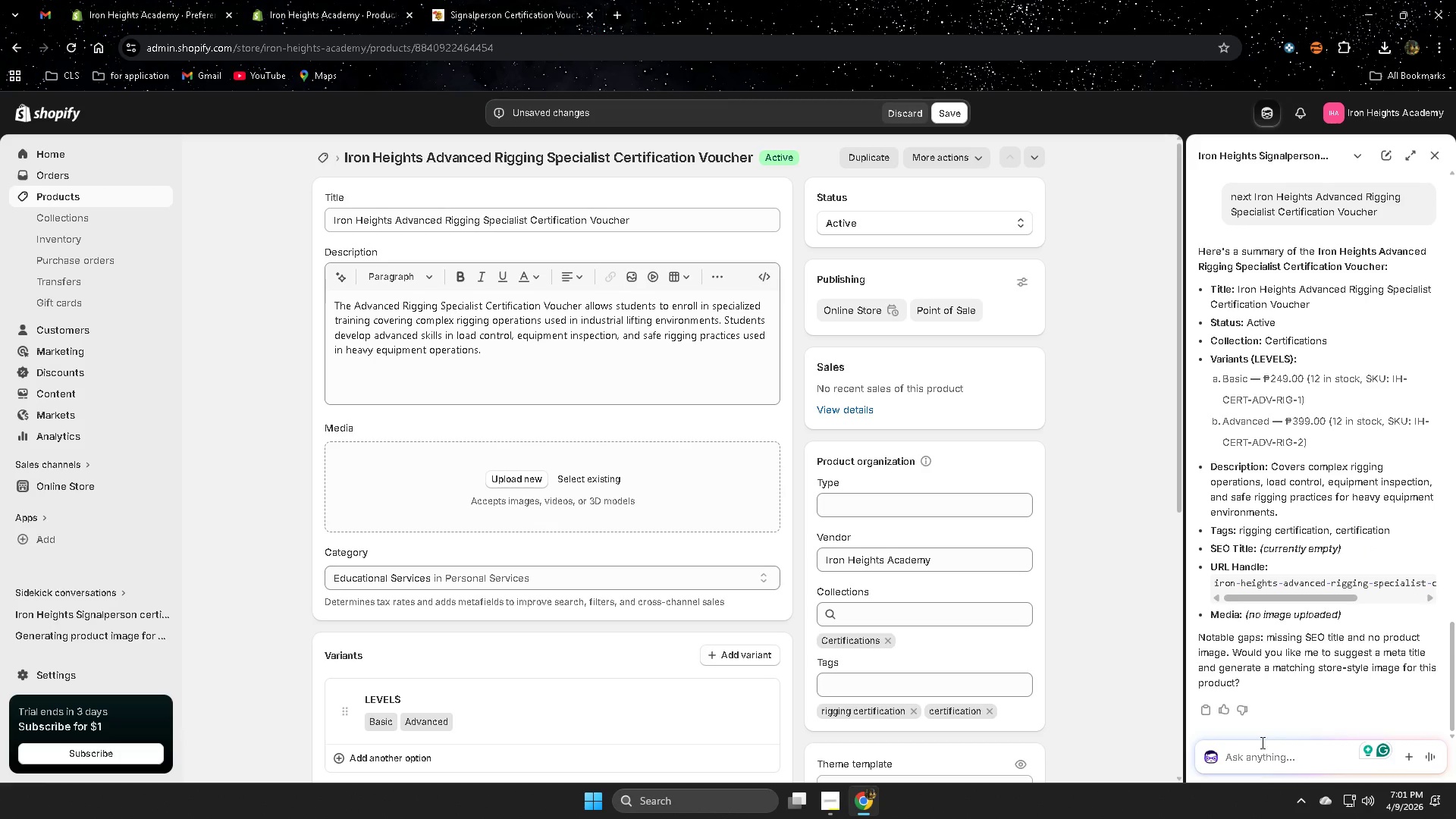 
type(c)
key(Backspace)
type(can you make ma )
key(Backspace)
key(Backspace)
type(e meta tile)
key(Backspace)
key(Backspace)
type(tle and url da)
key(Backspace)
key(Backspace)
type(handle f)
key(Backspace)
type(to this product)
 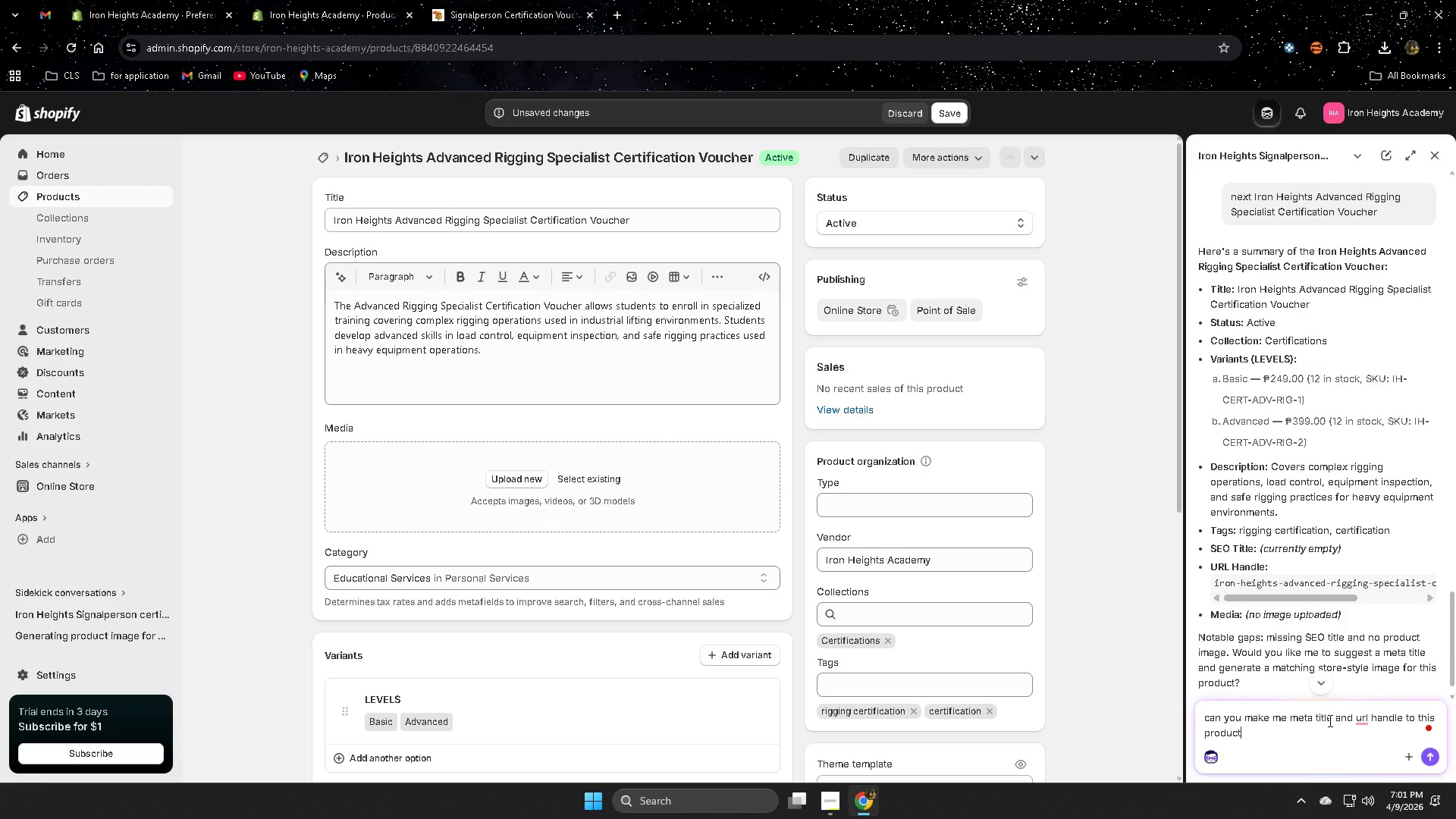 
key(Enter)
 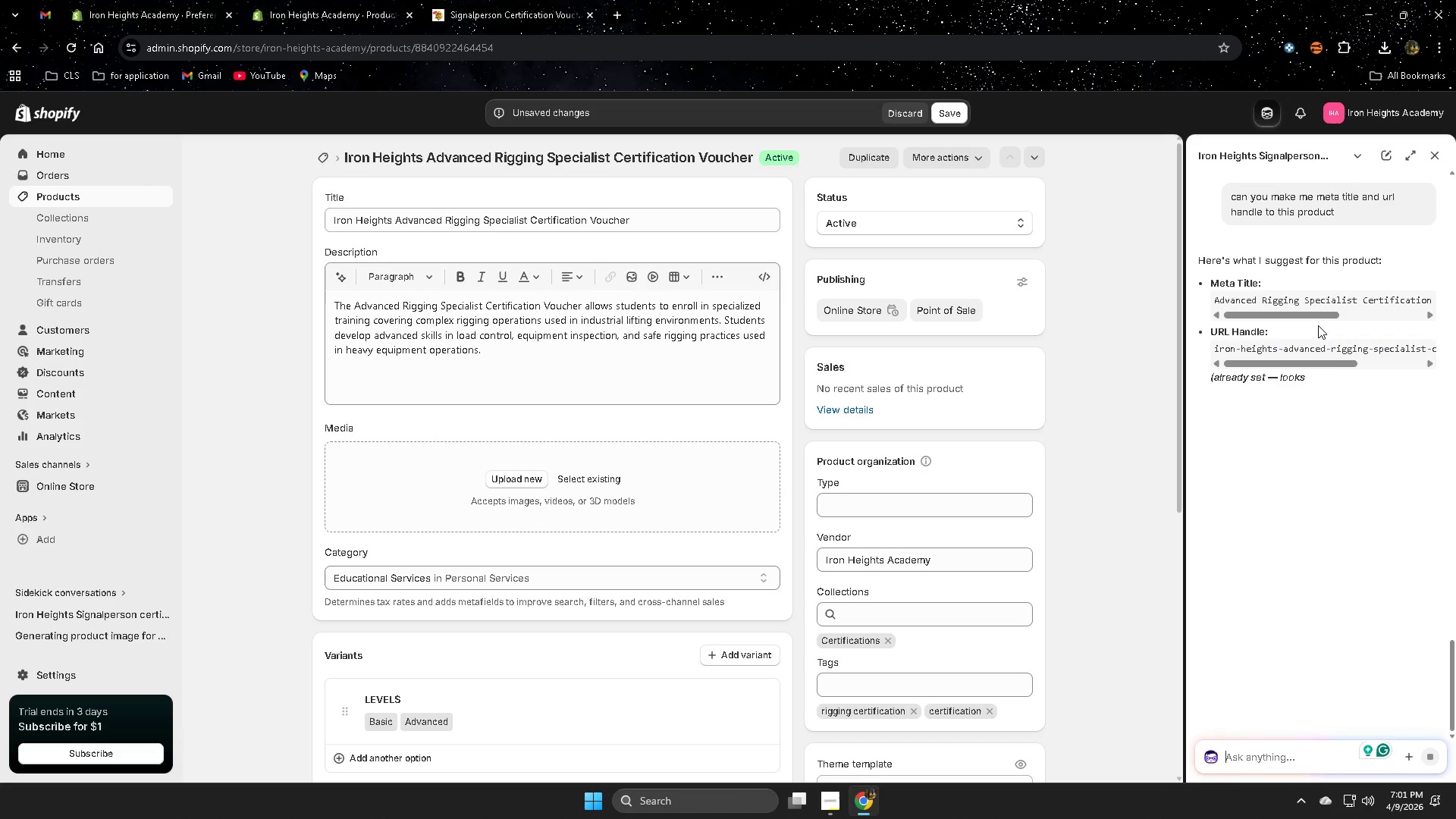 
left_click([1232, 303])
 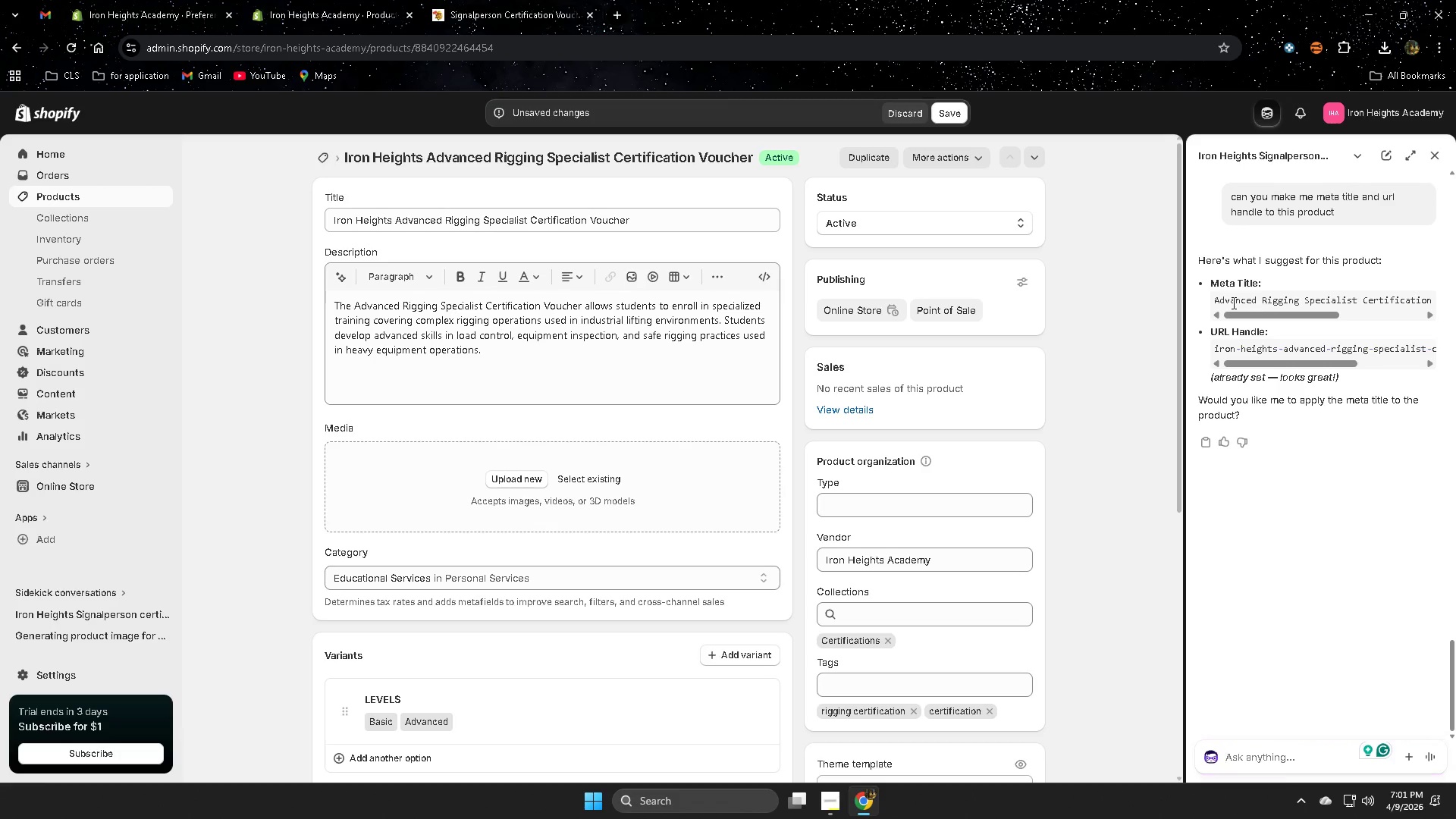 
left_click_drag(start_coordinate=[1232, 303], to_coordinate=[1455, 301])
 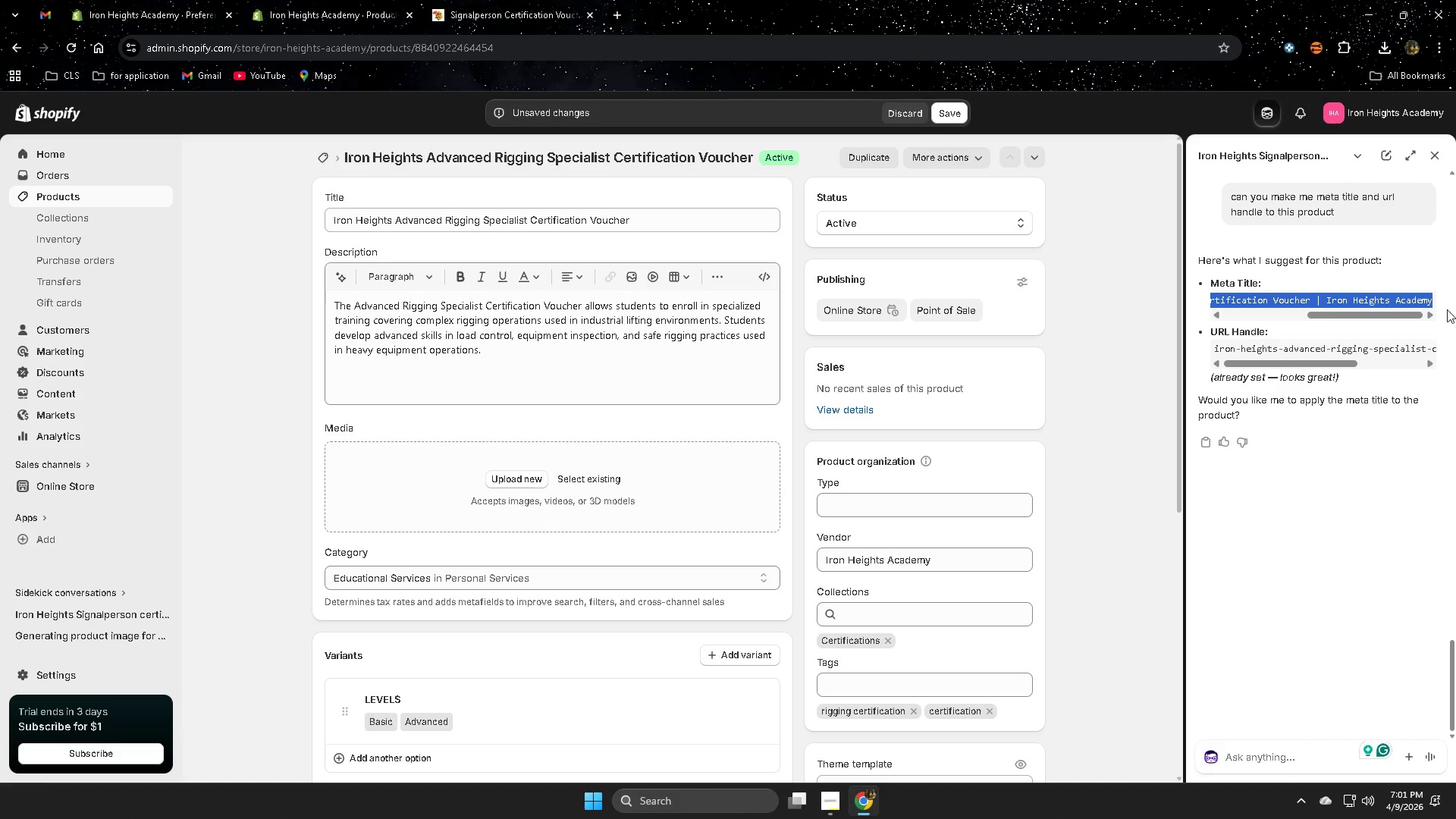 
key(Control+ControlLeft)
 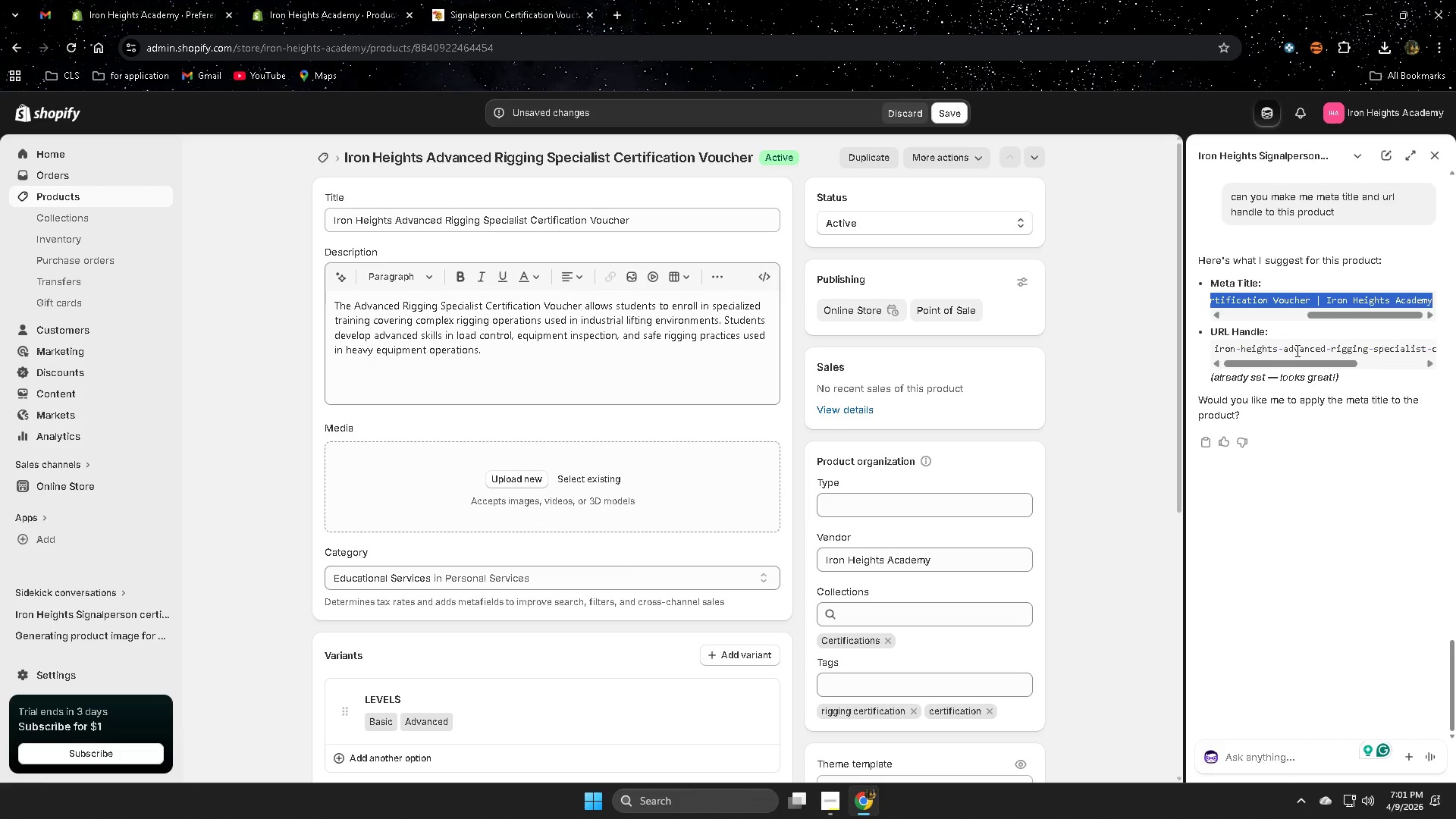 
key(Control+C)
 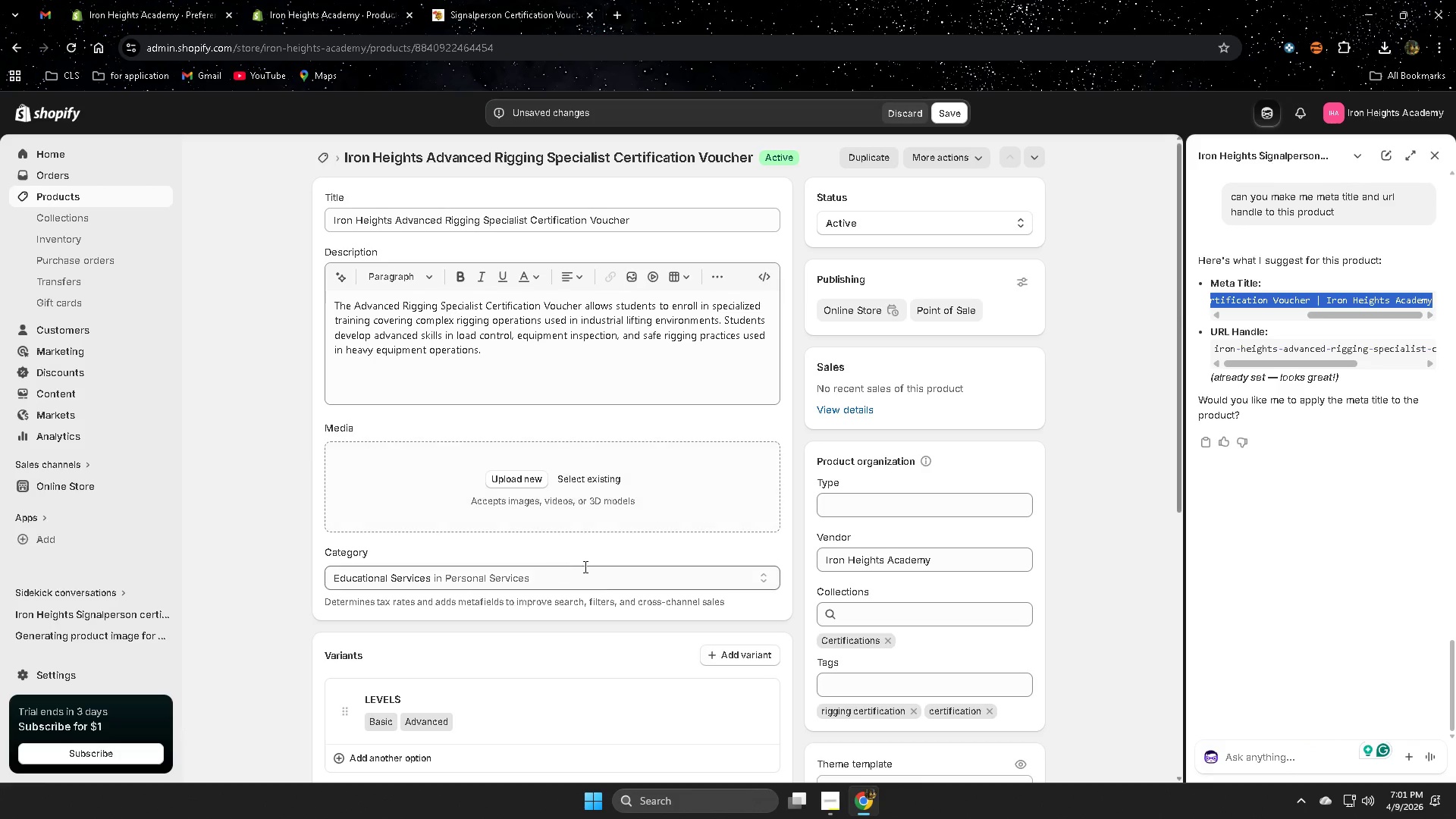 
left_click([765, 579])
 